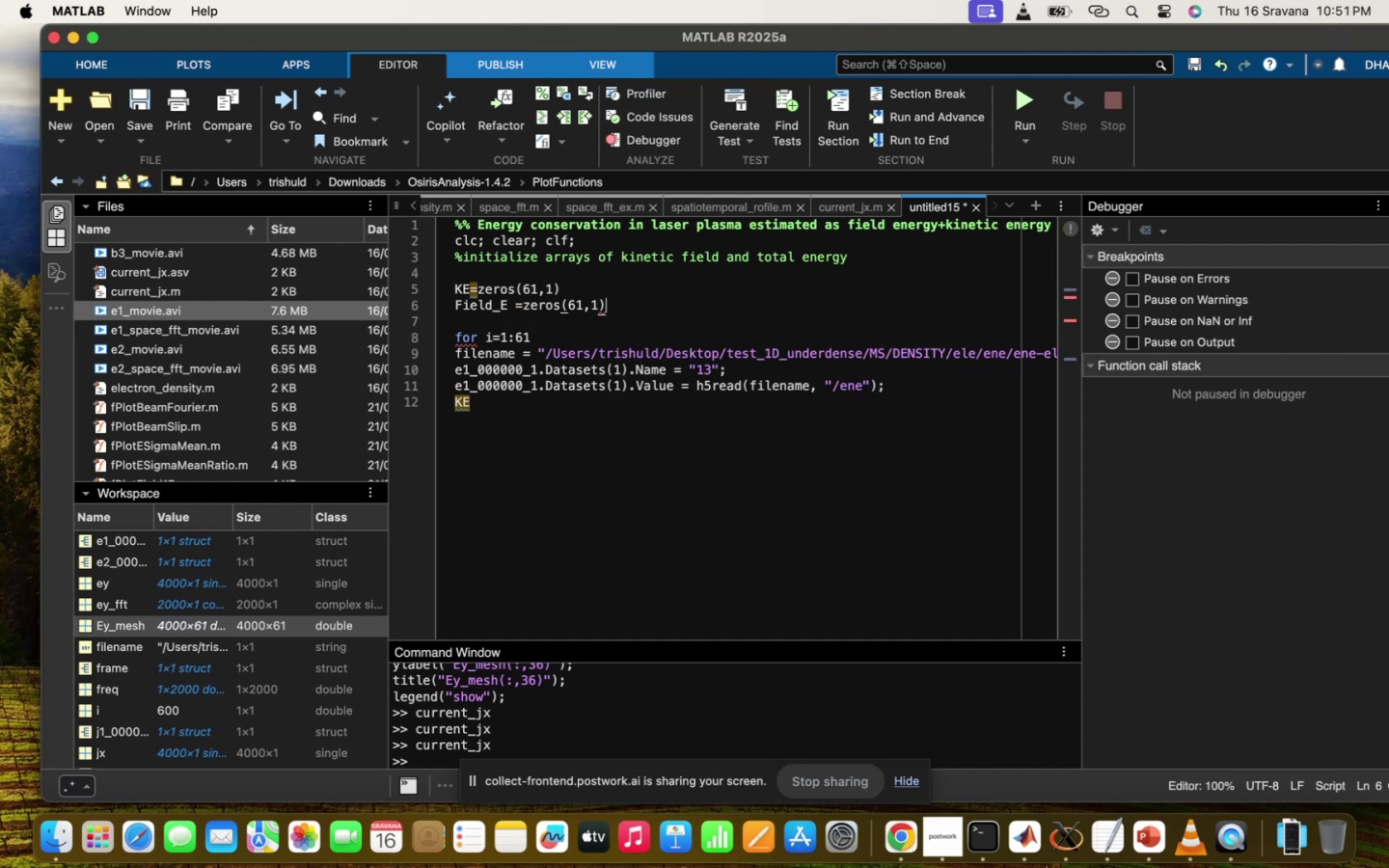 
key(ArrowRight)
 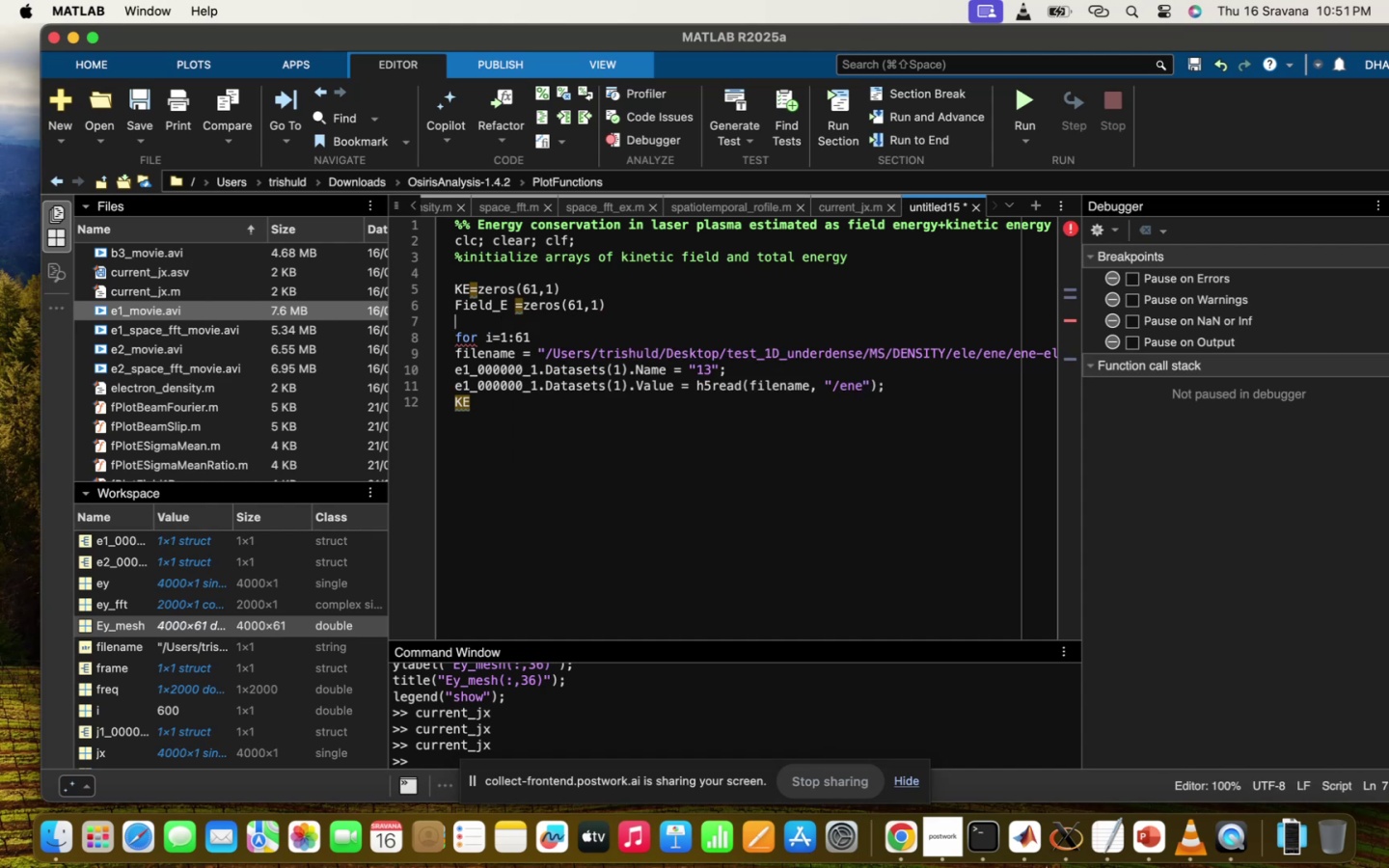 
type(Totl)
key(Backspace)
type(al_E =ZEROS)
key(Backspace)
key(Backspace)
key(Backspace)
key(Backspace)
key(Backspace)
type(zeros(61,1)
 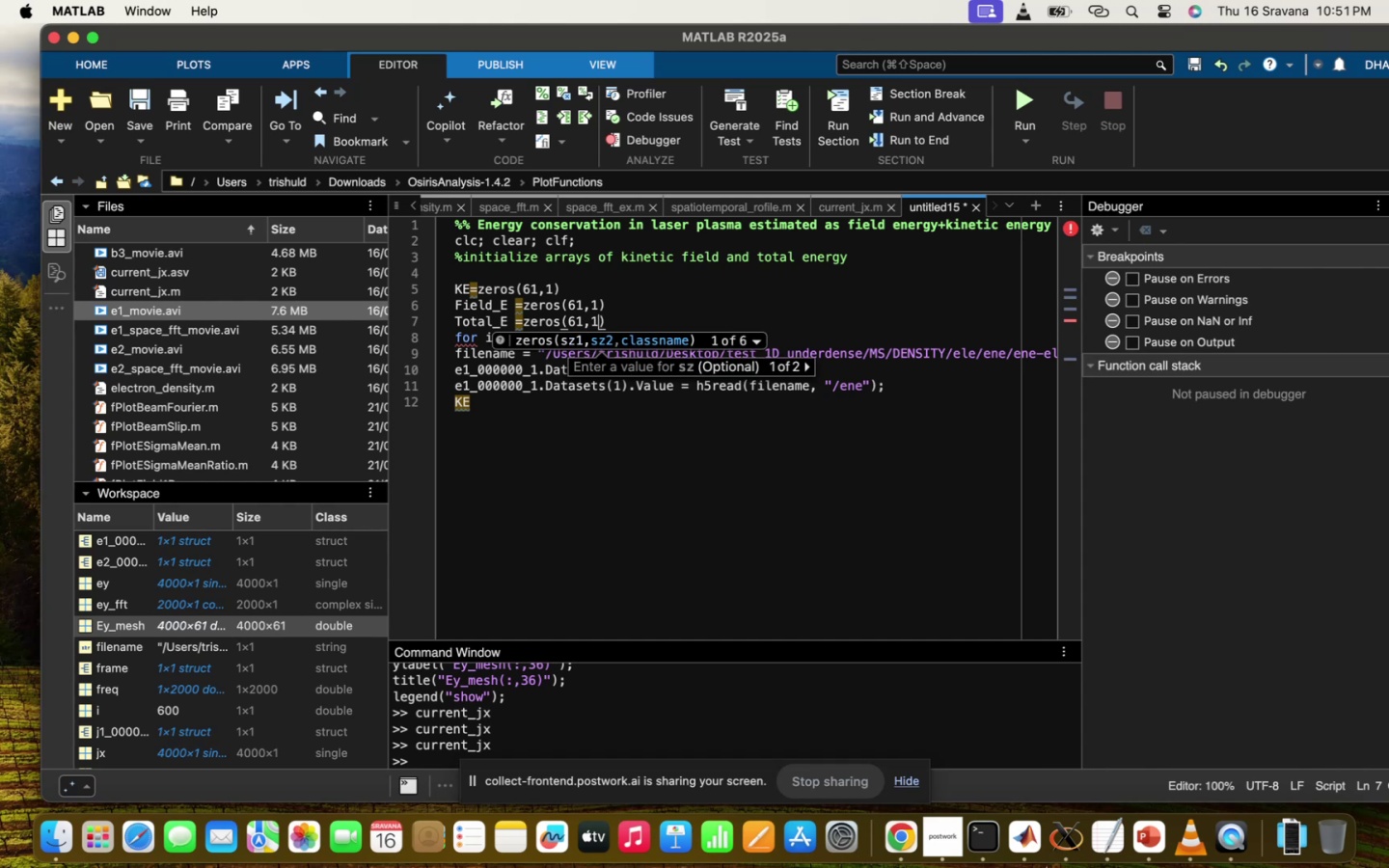 
left_click([584, 292])
 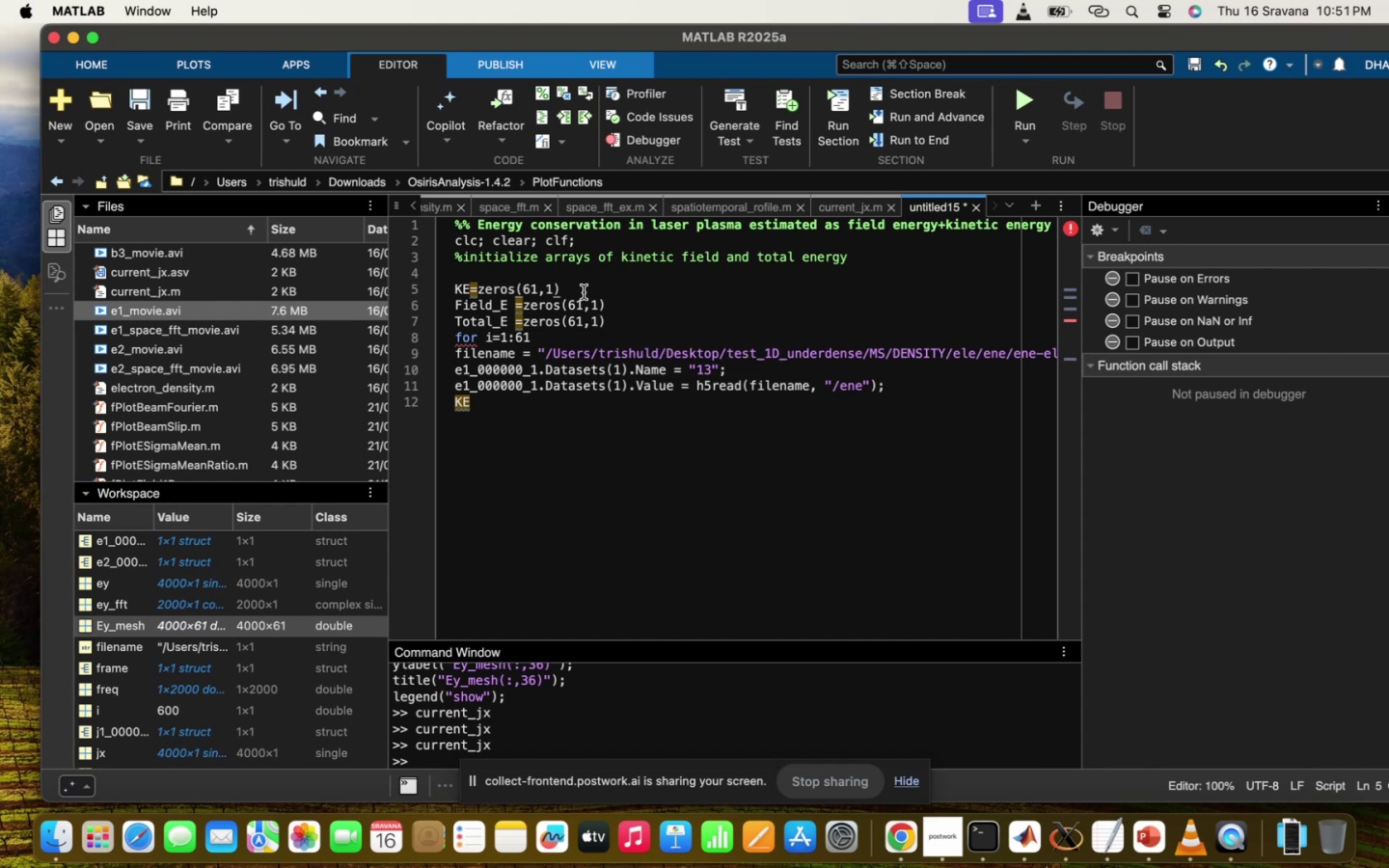 
key(Semicolon)
 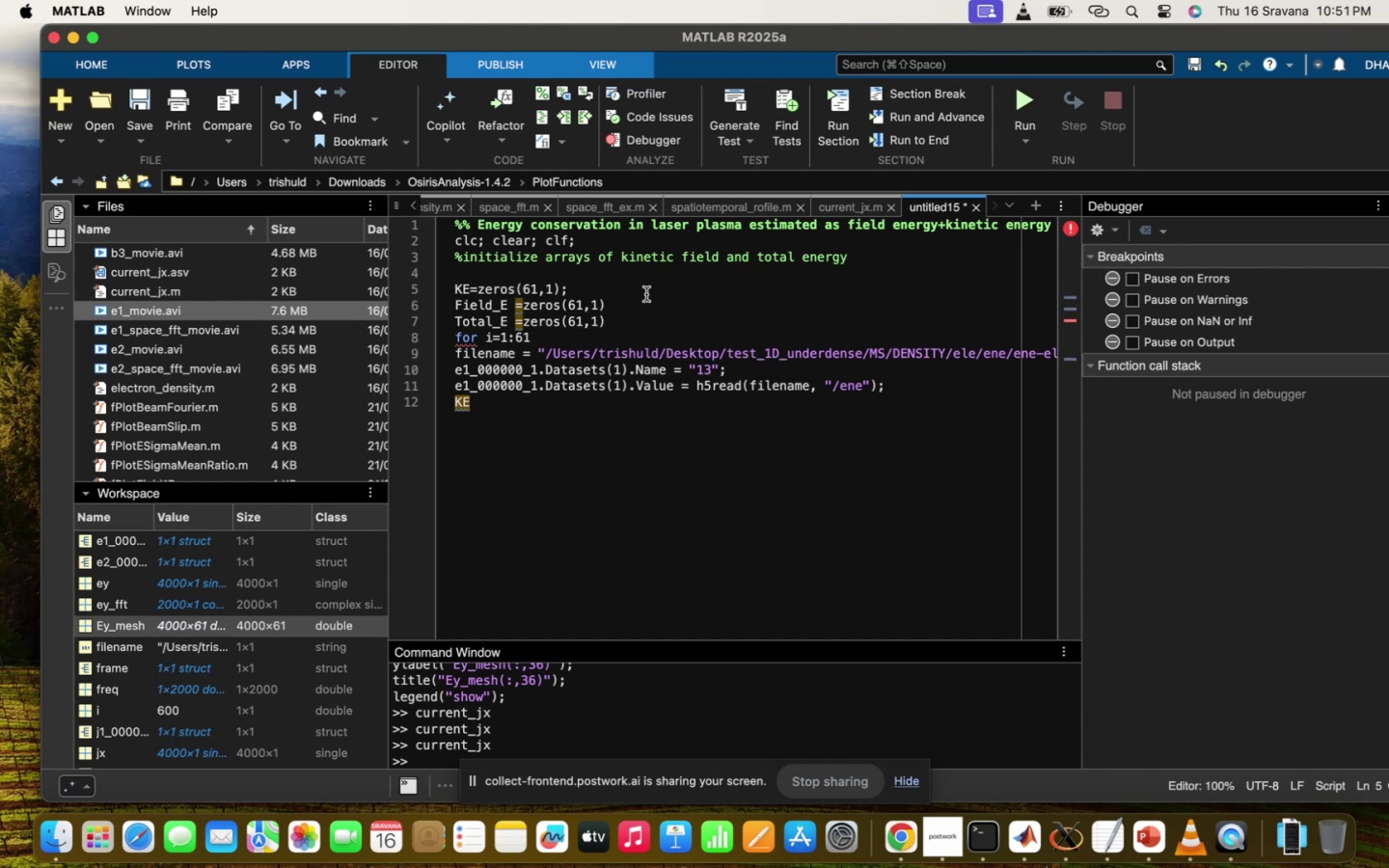 
left_click([636, 297])
 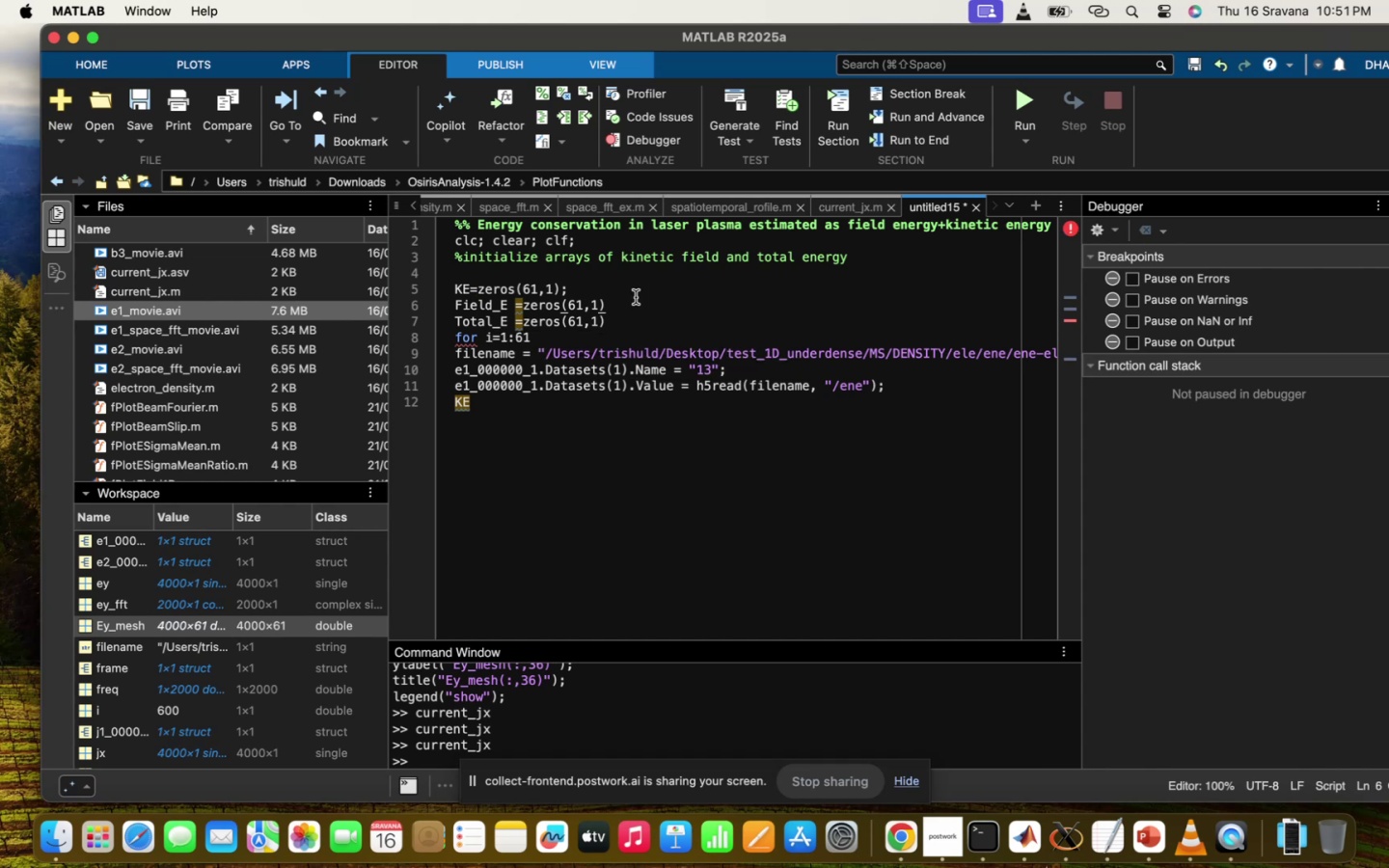 
key(Semicolon)
 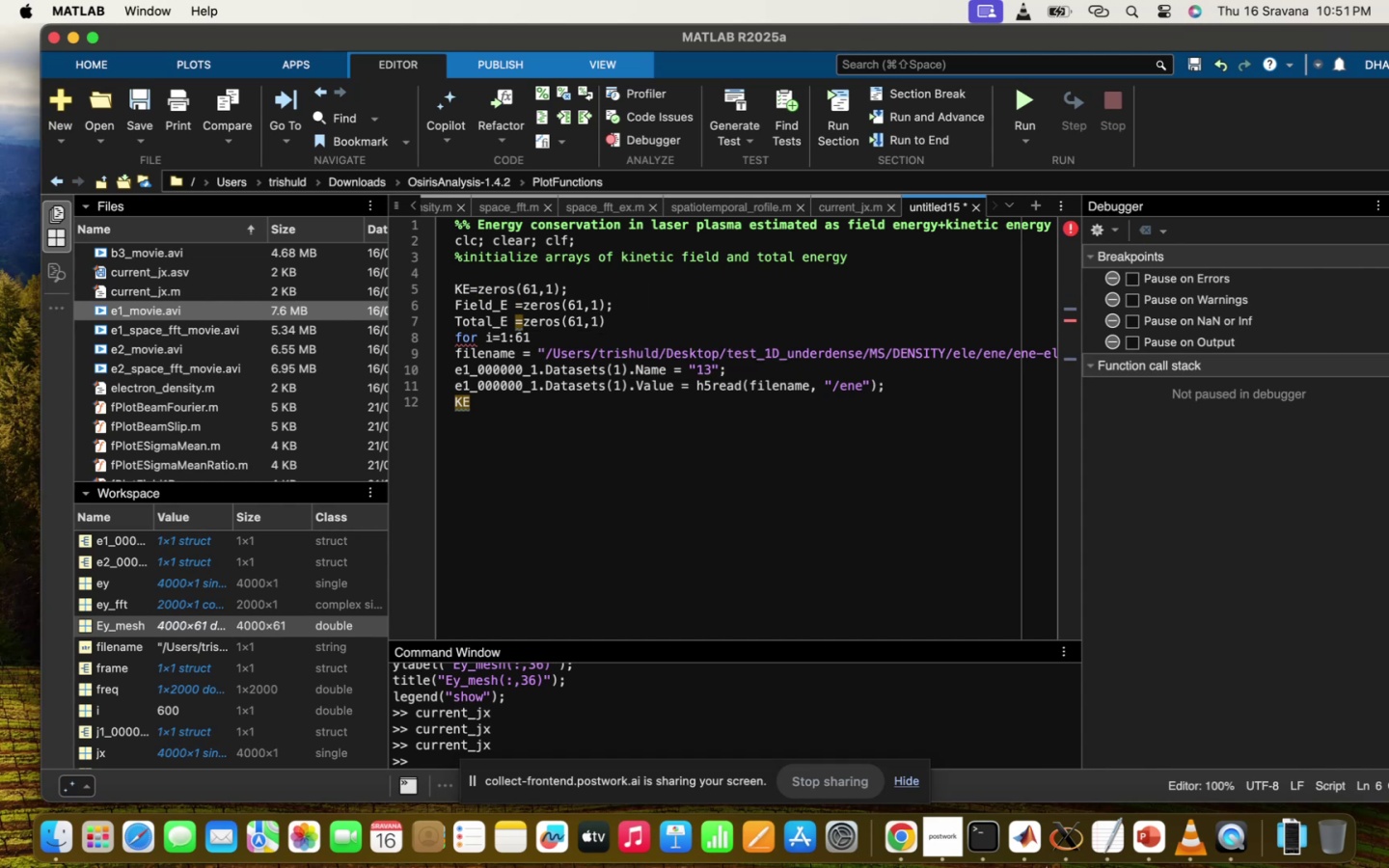 
key(ArrowDown)
 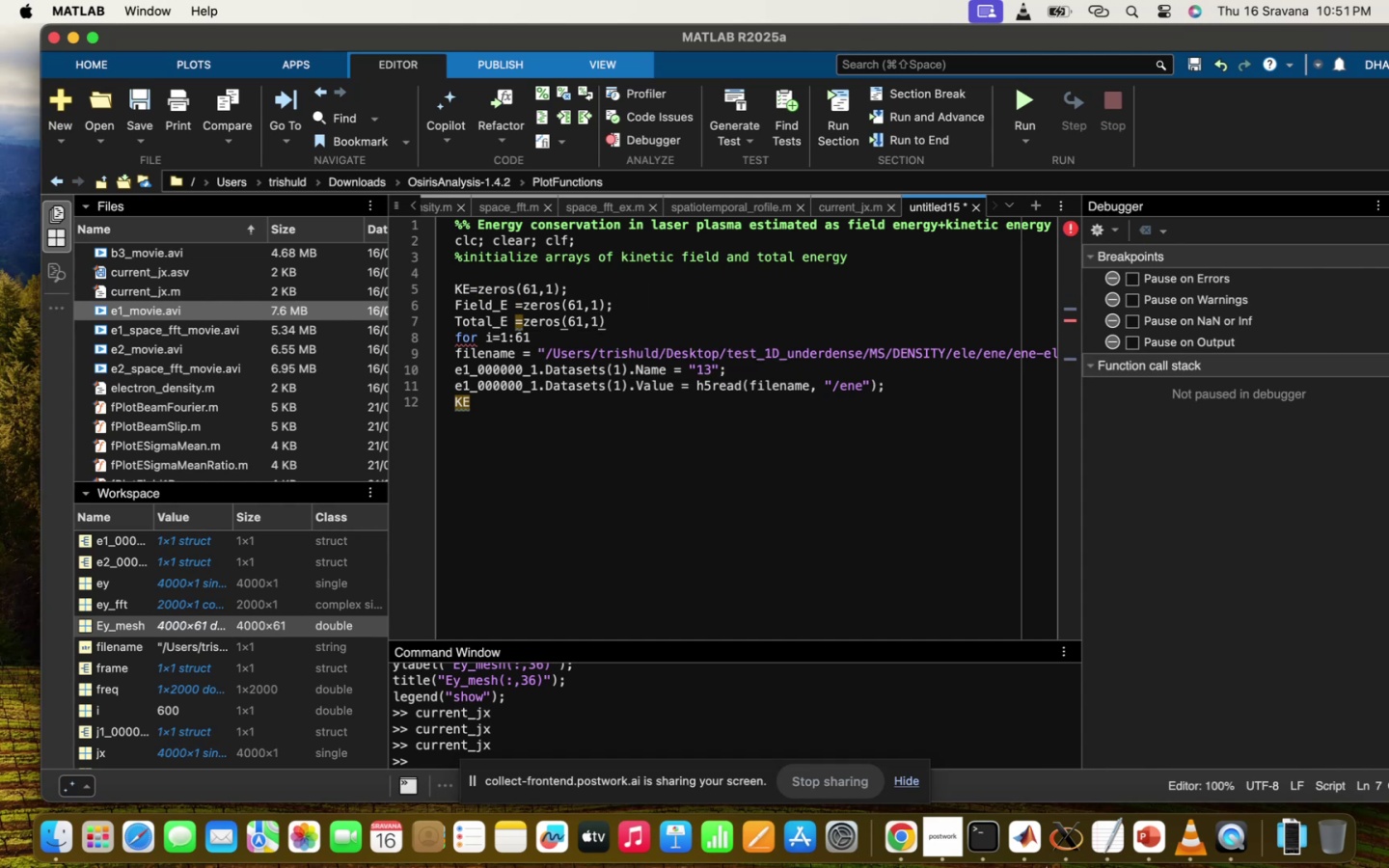 
key(Semicolon)
 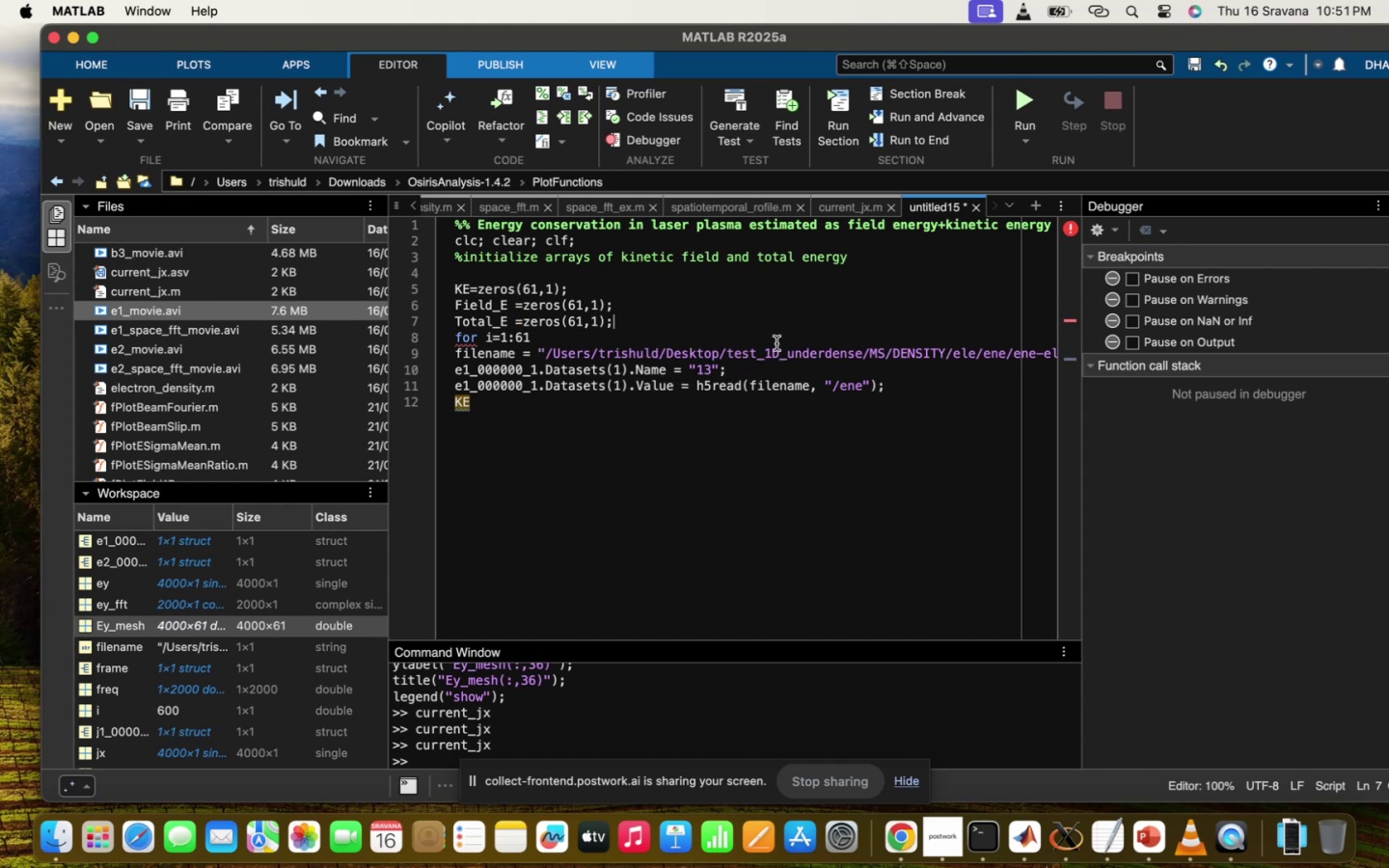 
left_click([684, 435])
 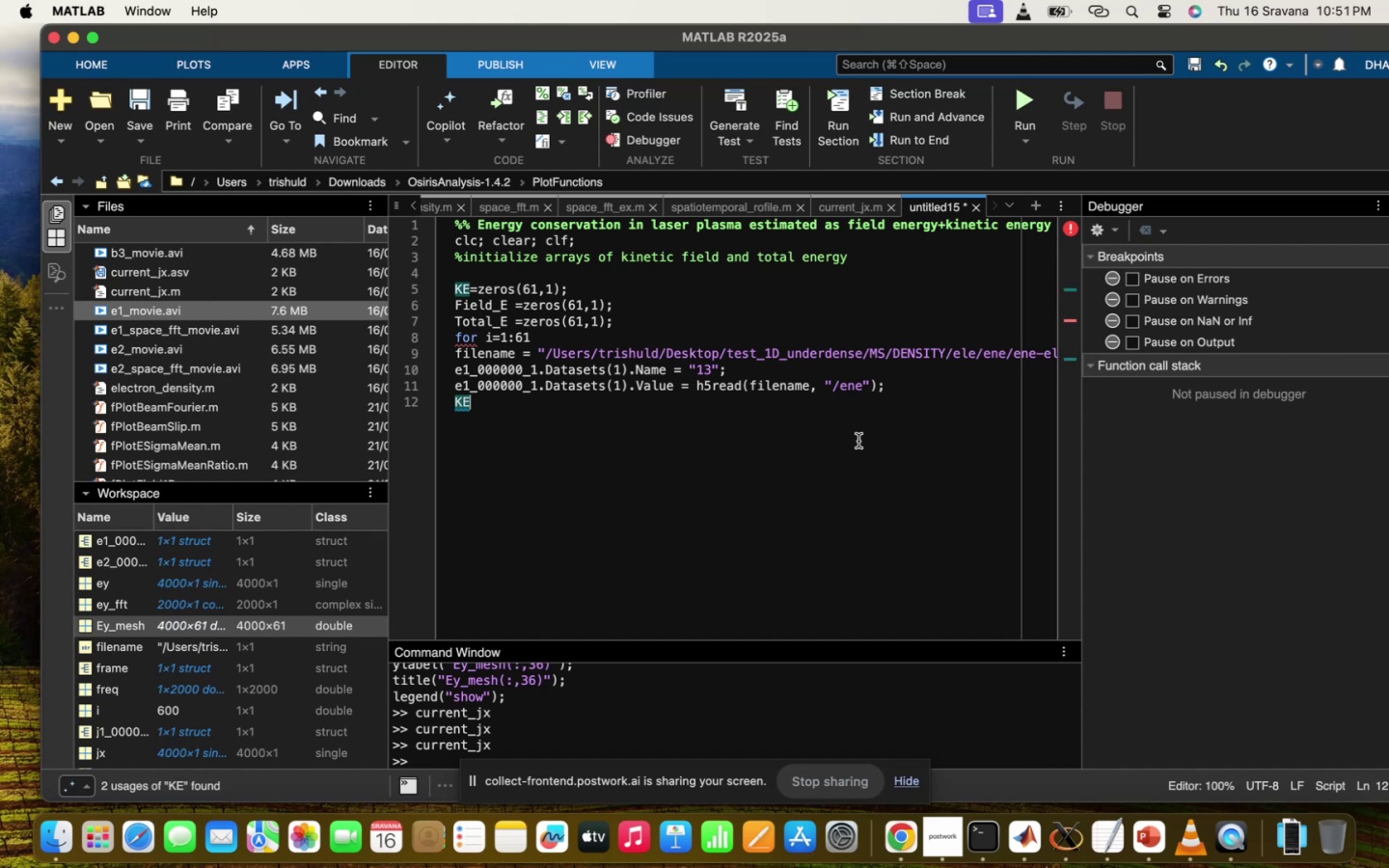 
left_click([771, 384])
 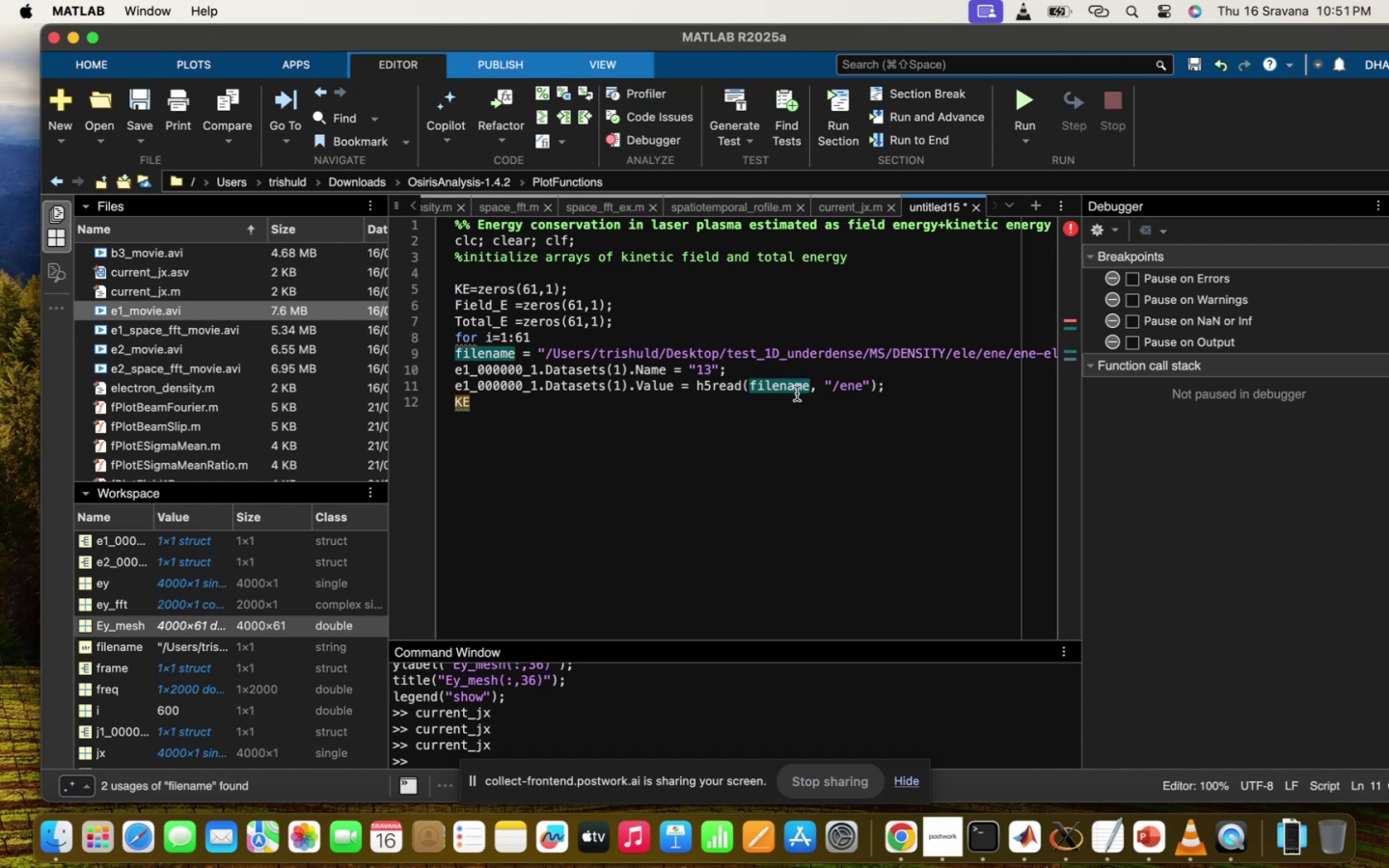 
left_click([797, 393])
 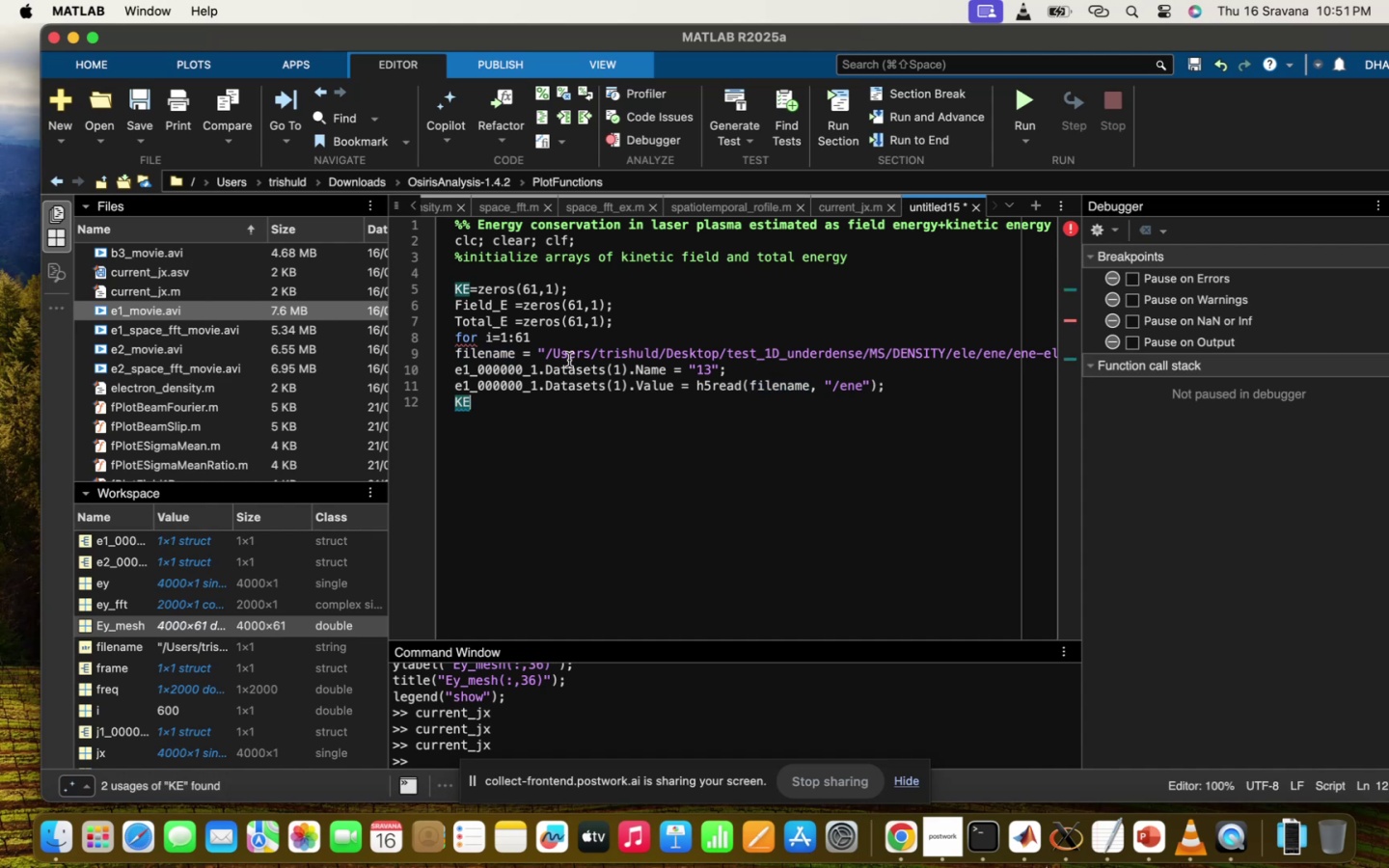 
left_click([593, 356])
 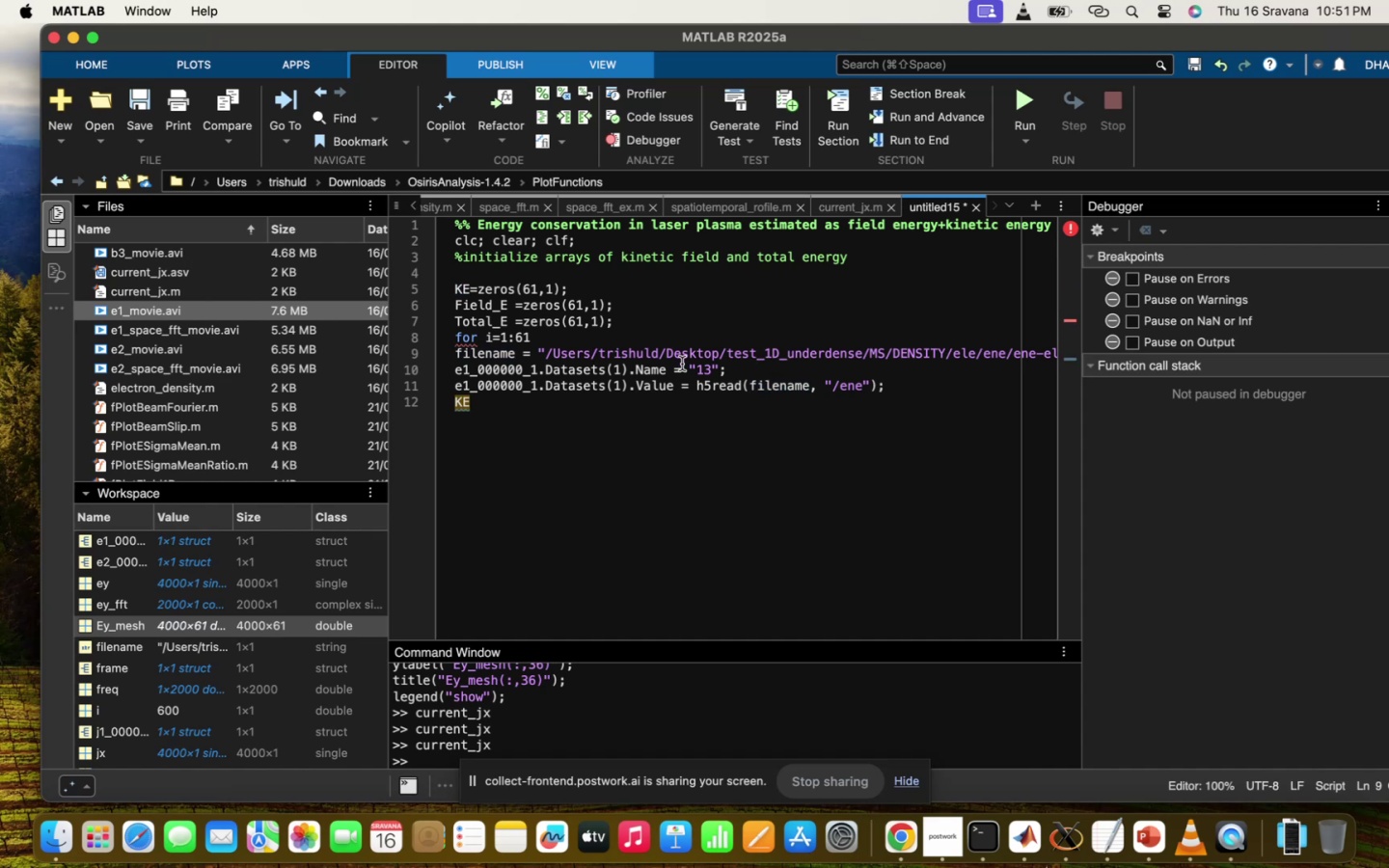 
left_click([734, 376])
 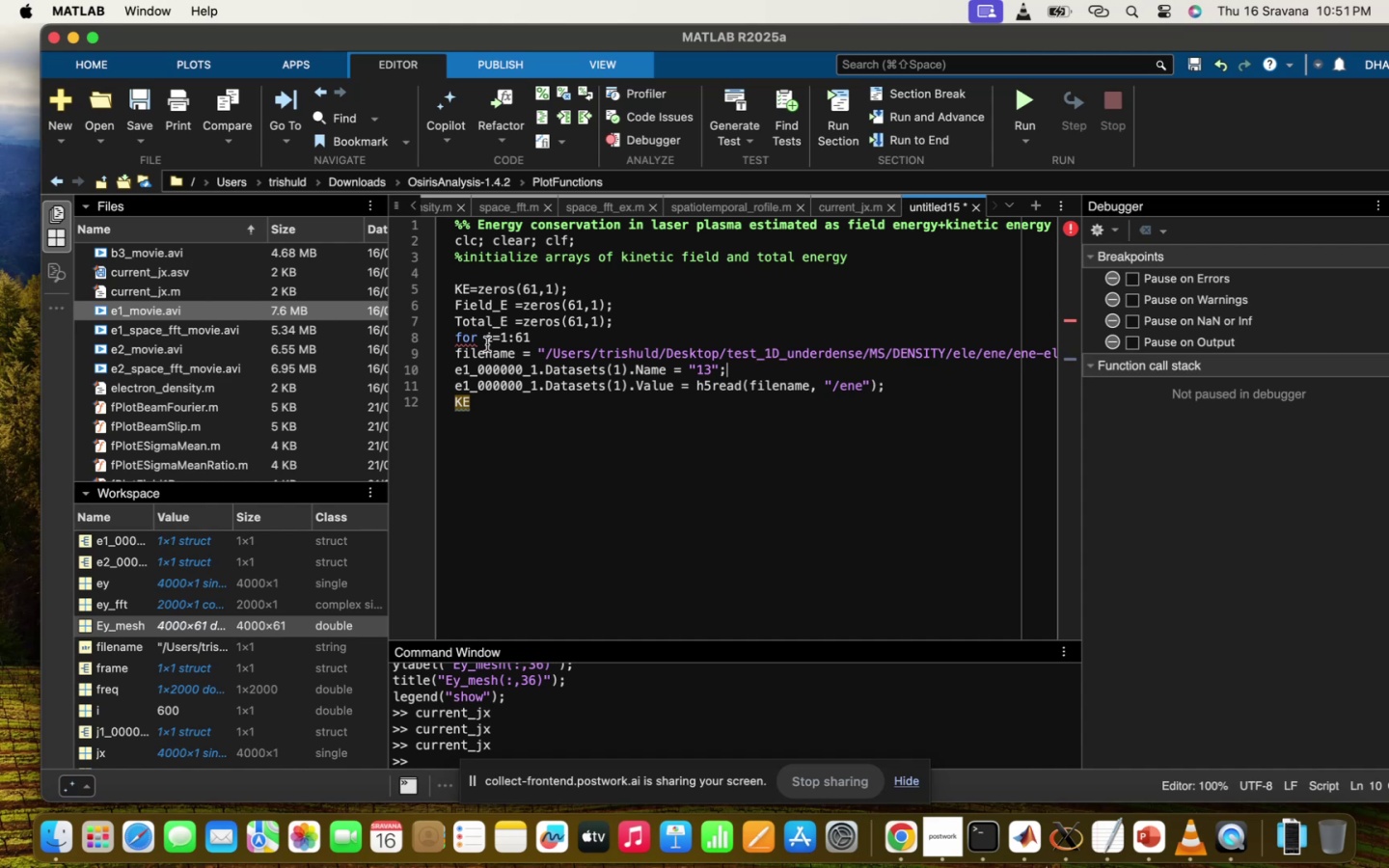 
left_click([455, 335])
 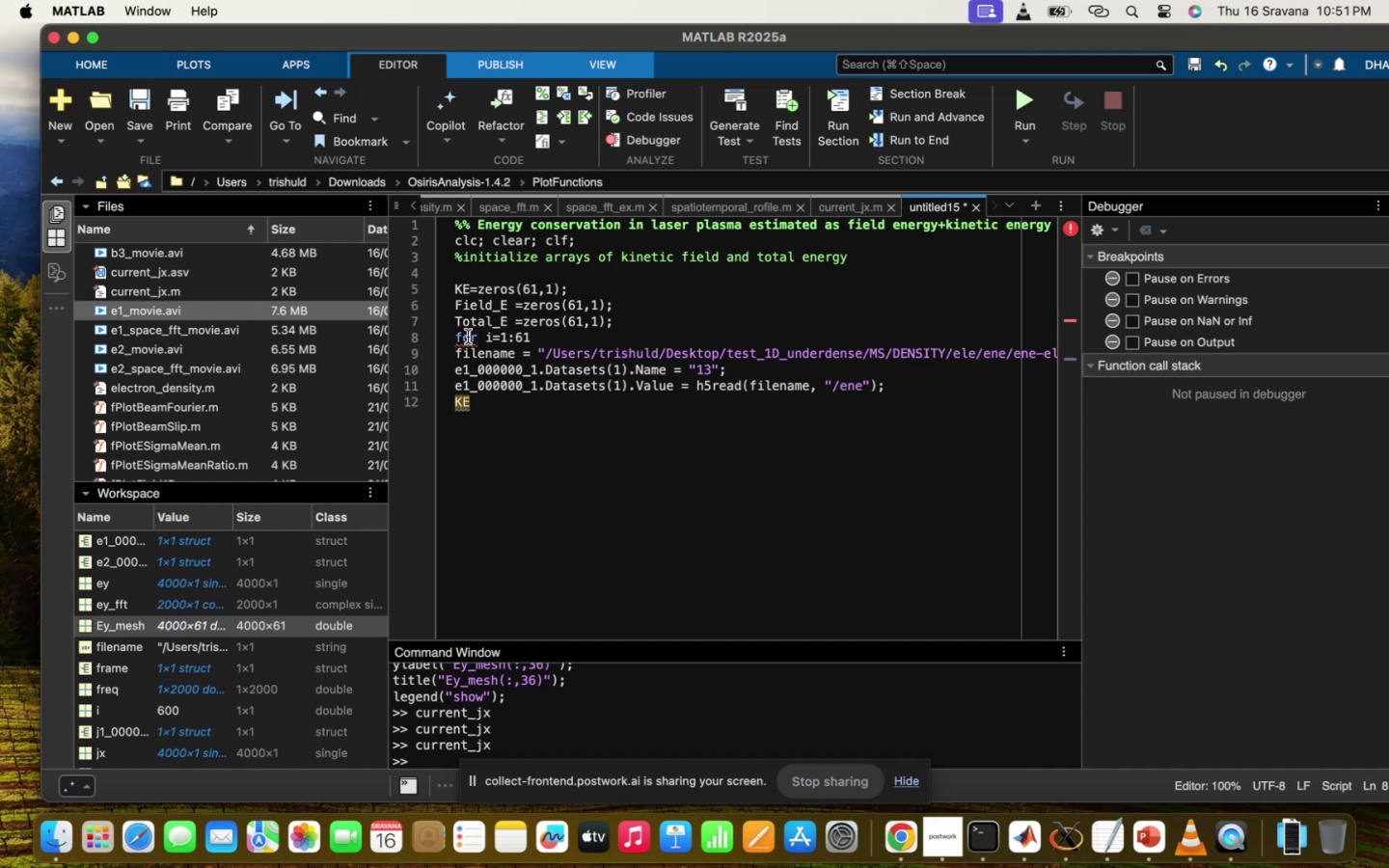 
left_click([468, 337])
 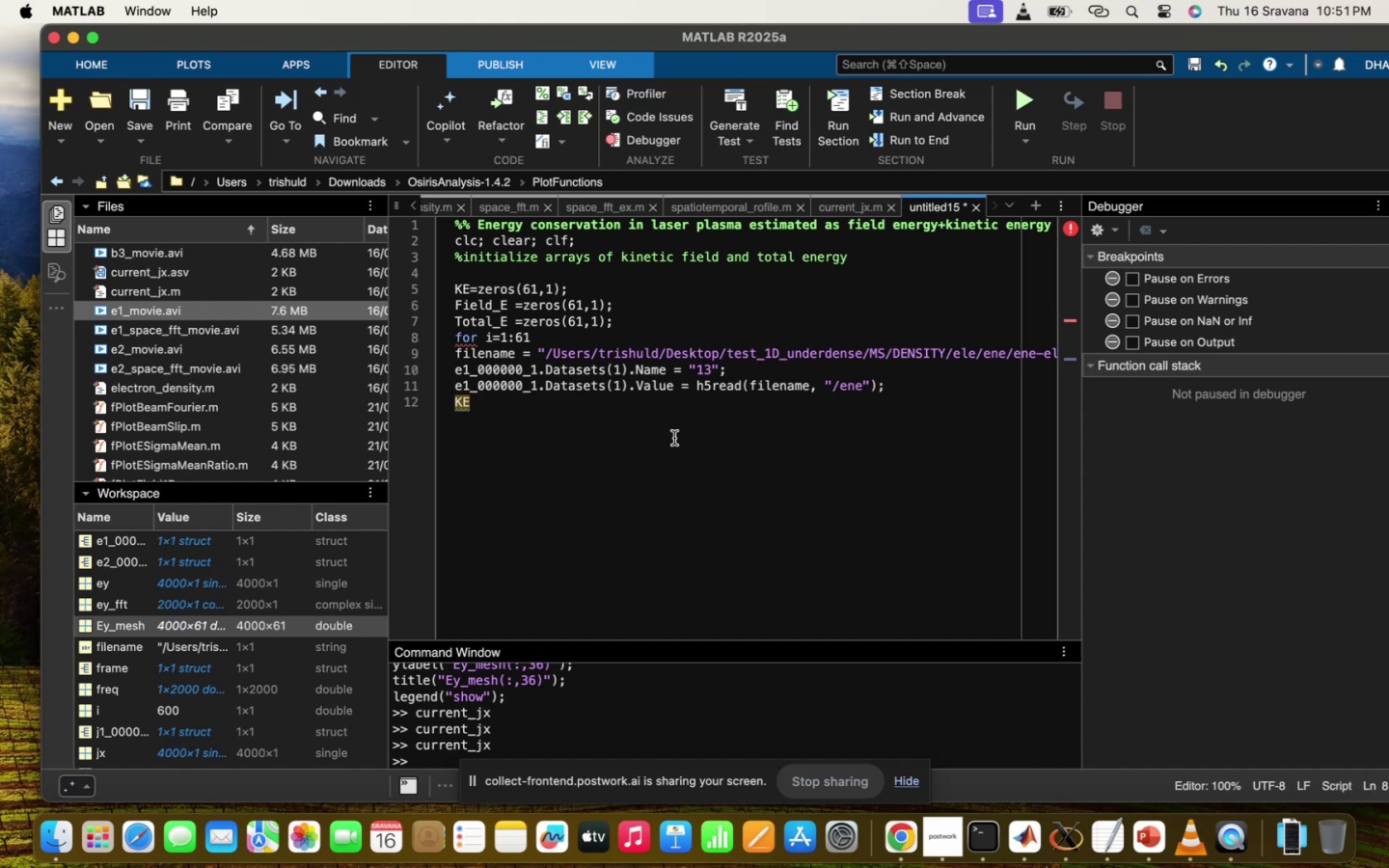 
left_click([657, 442])
 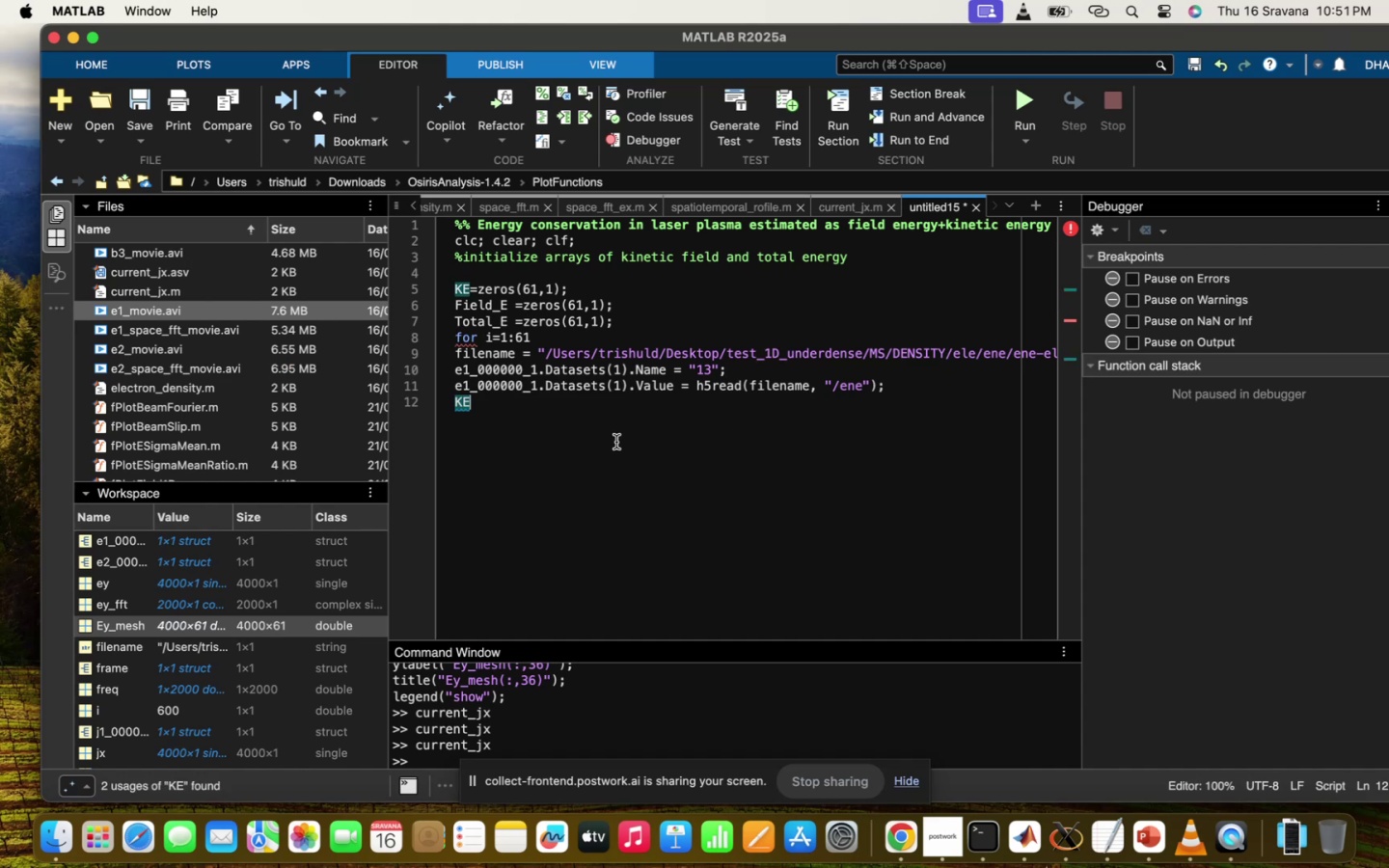 
key(Space)
 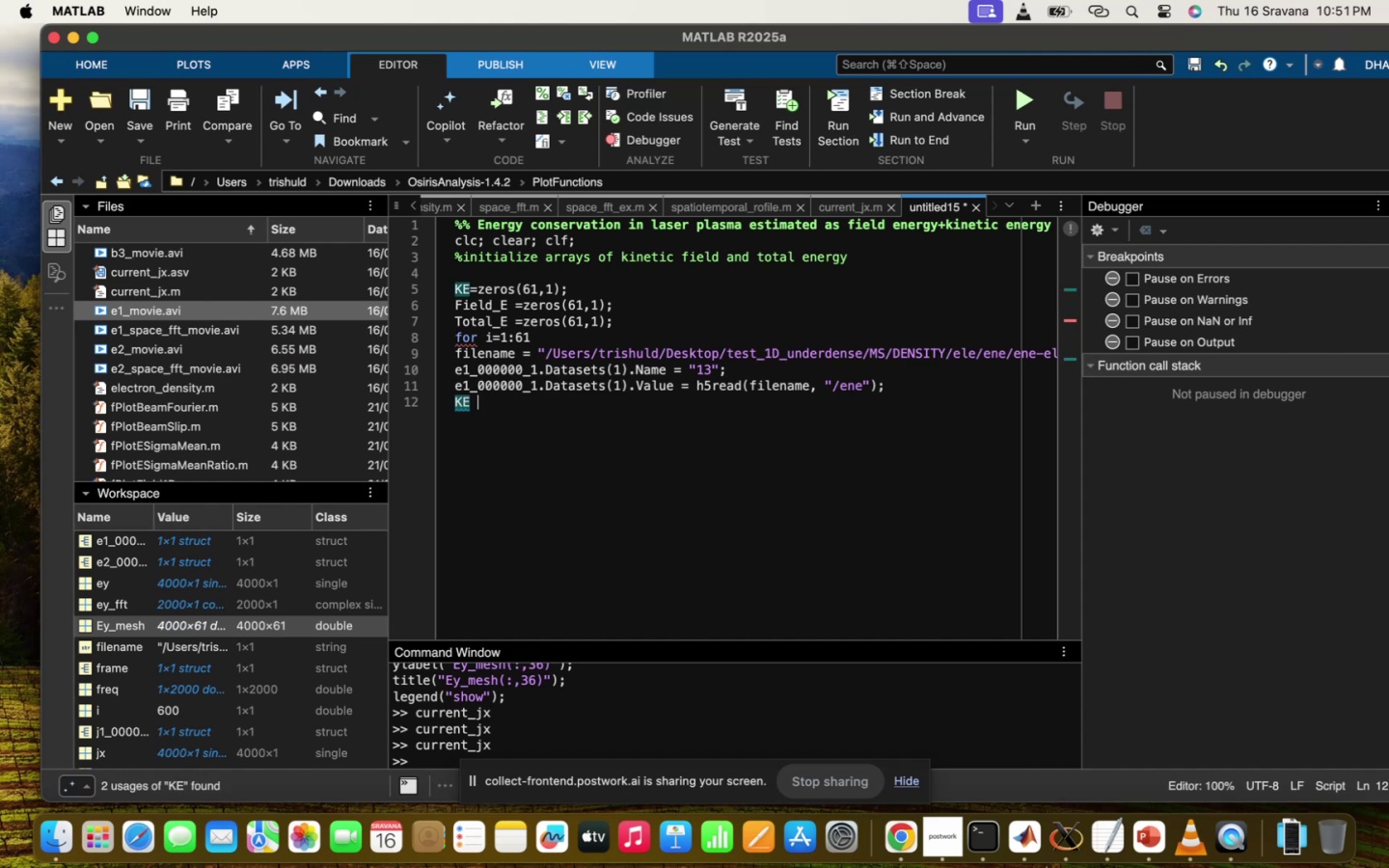 
key(Equal)
 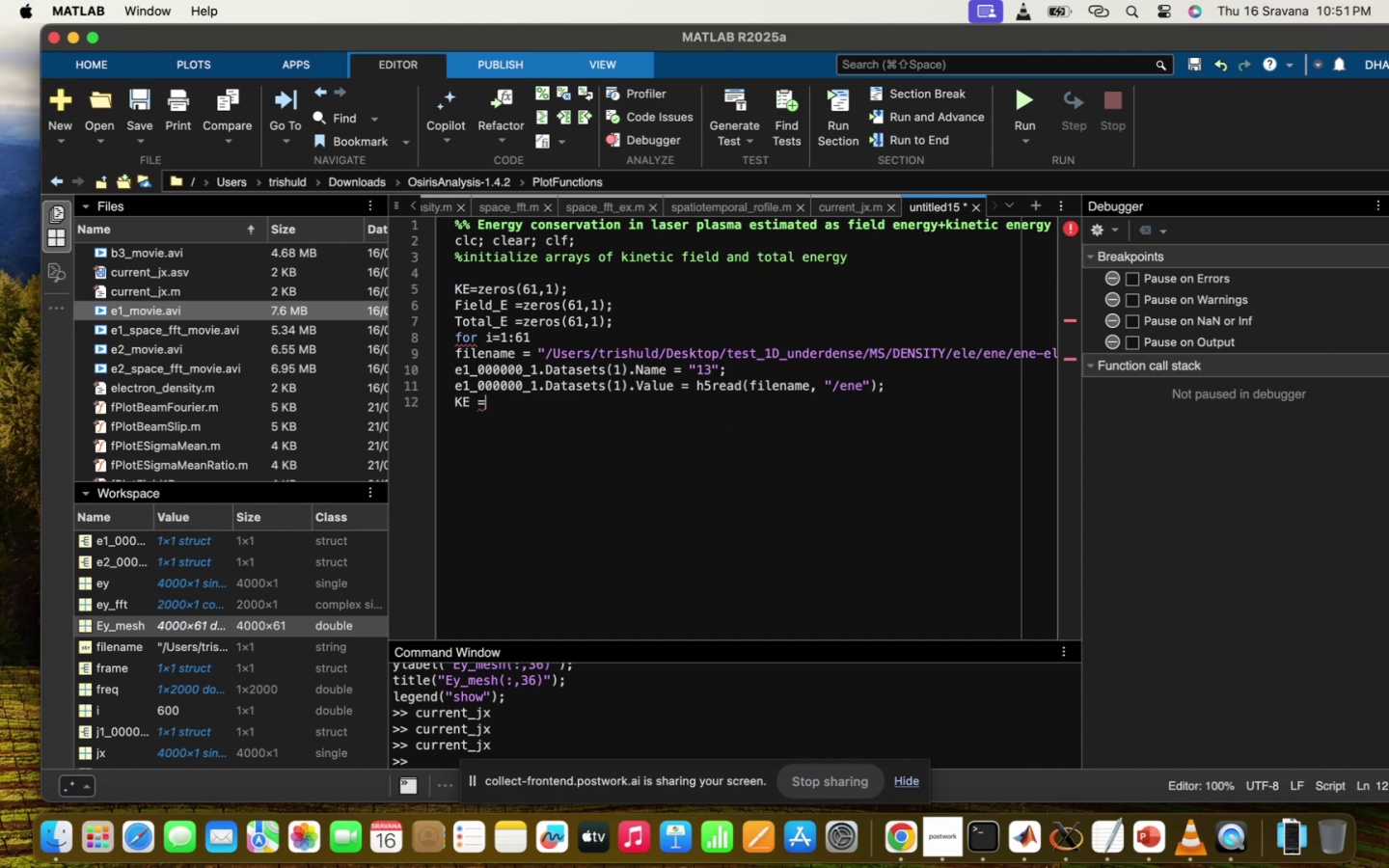 
key(Backspace)
 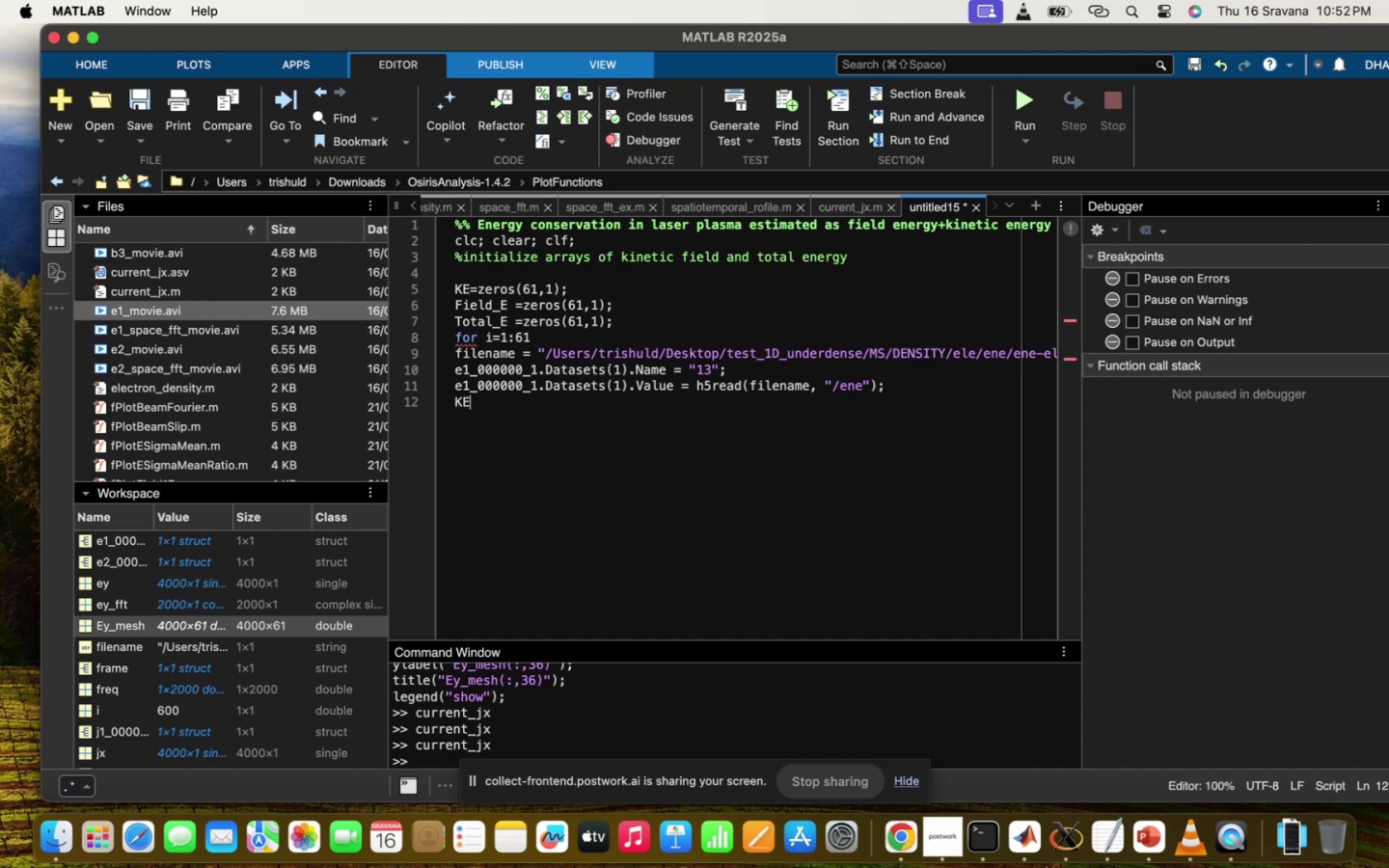 
key(Backspace)
 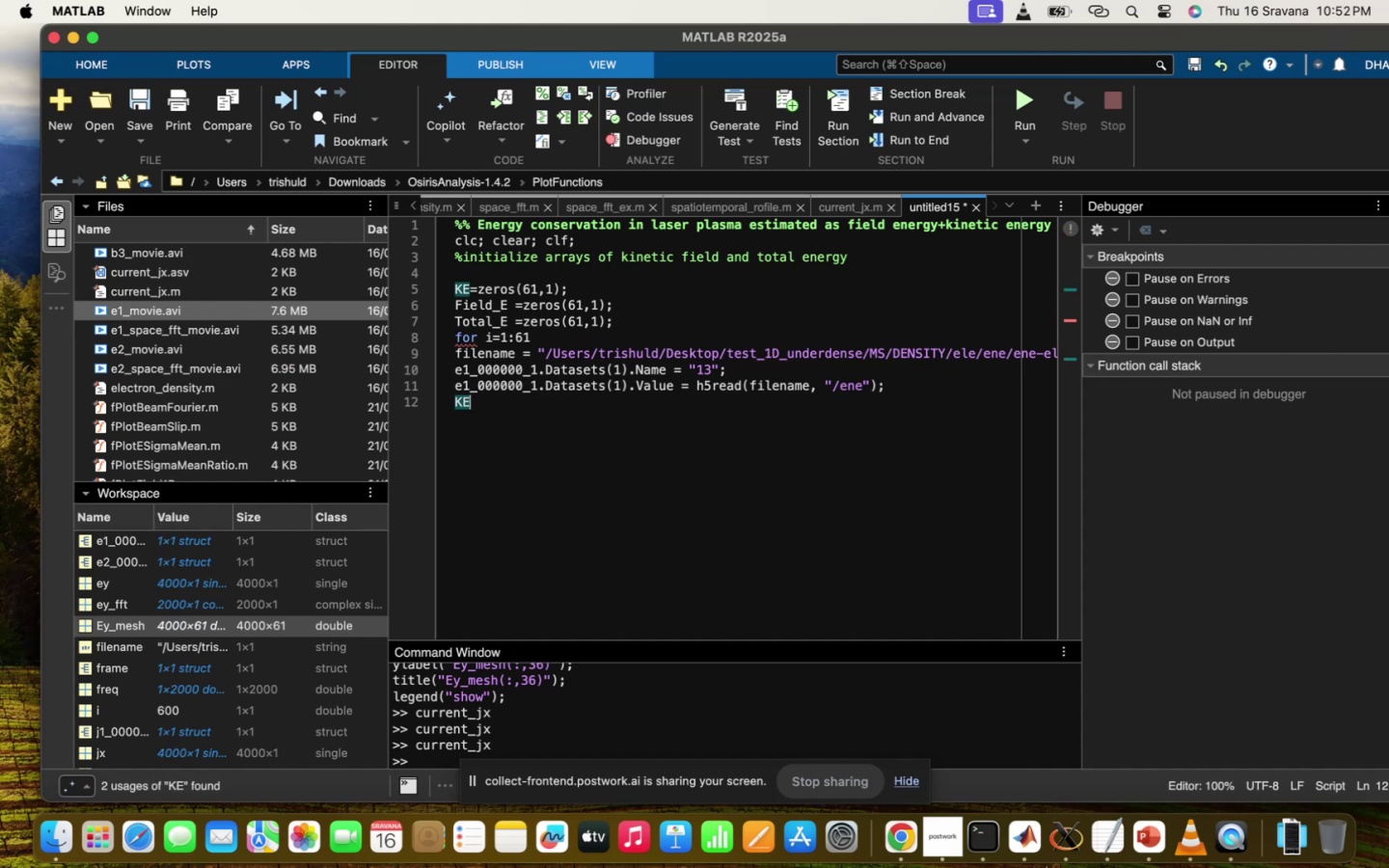 
key(Shift+9)
 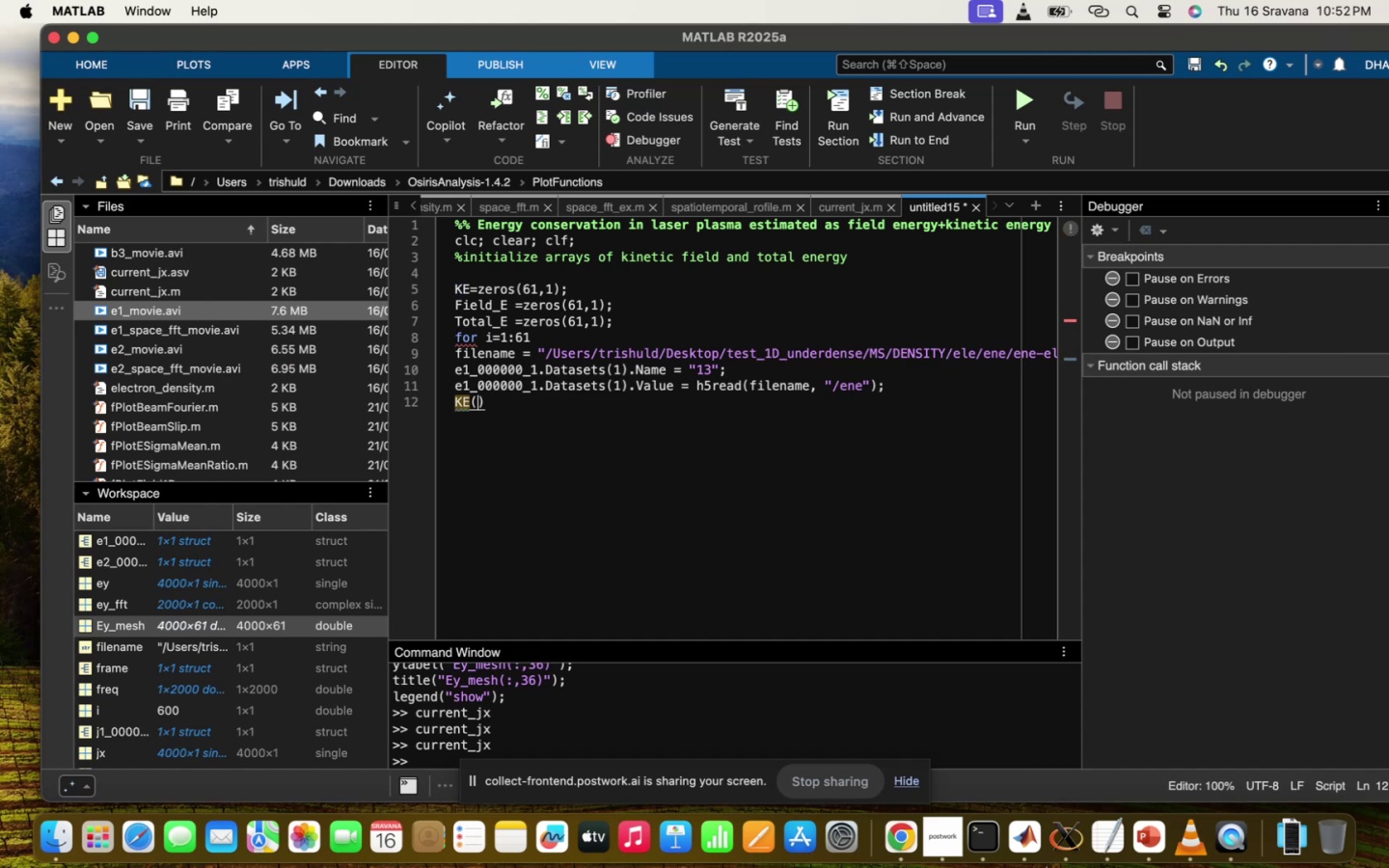 
key(Shift+ShiftRight)
 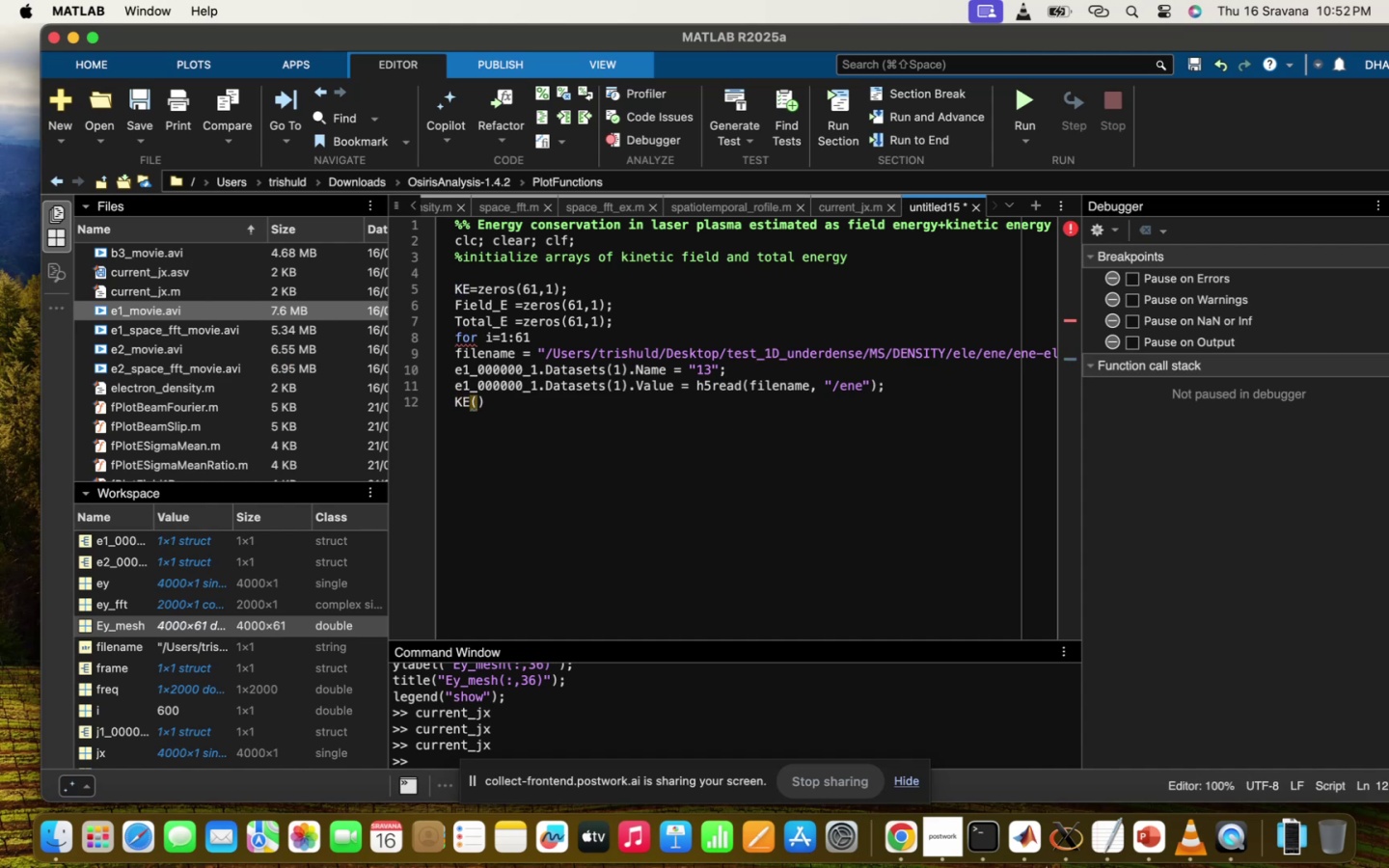 
hold_key(key=ShiftRight, duration=0.32)
 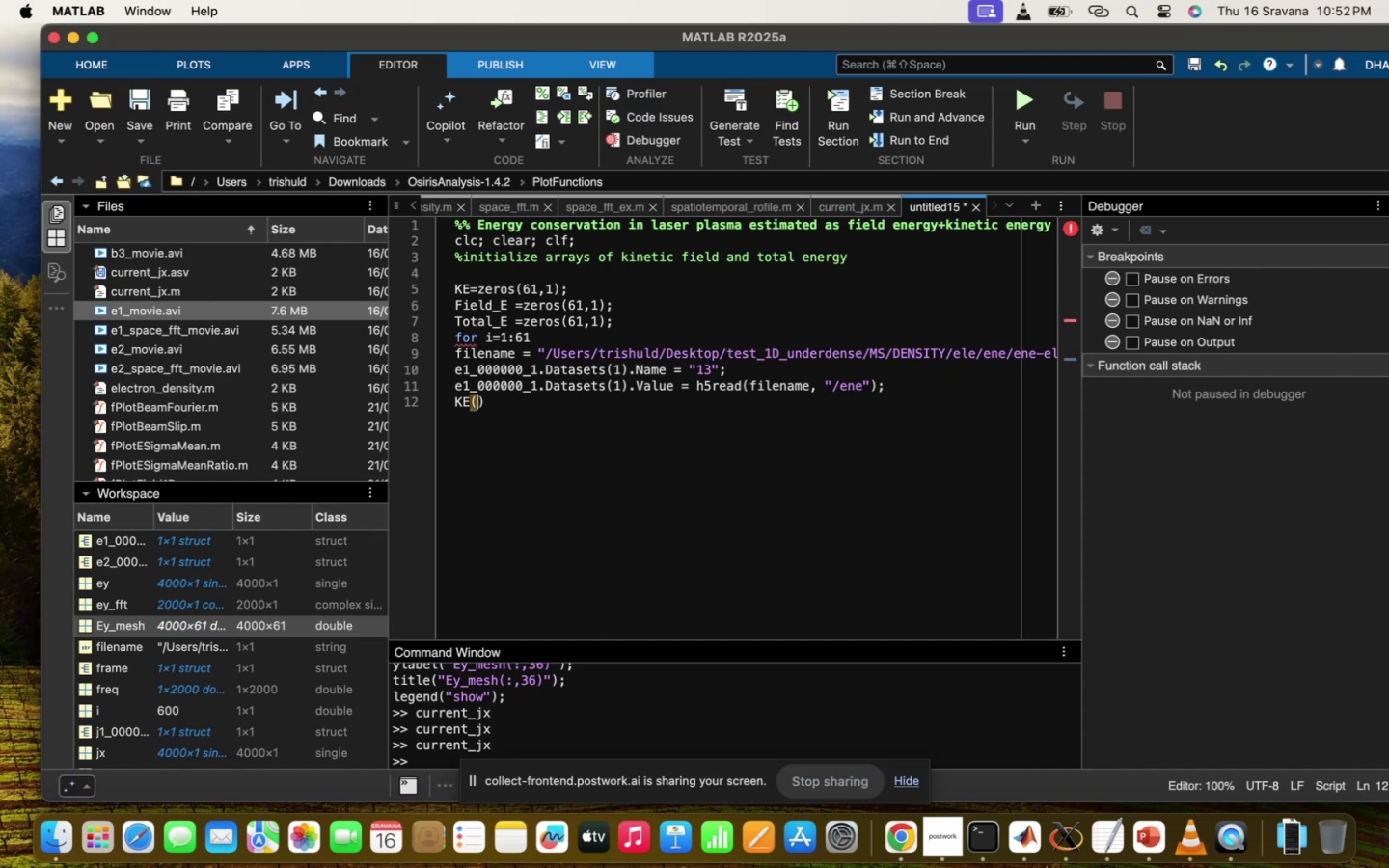 
key(I)
 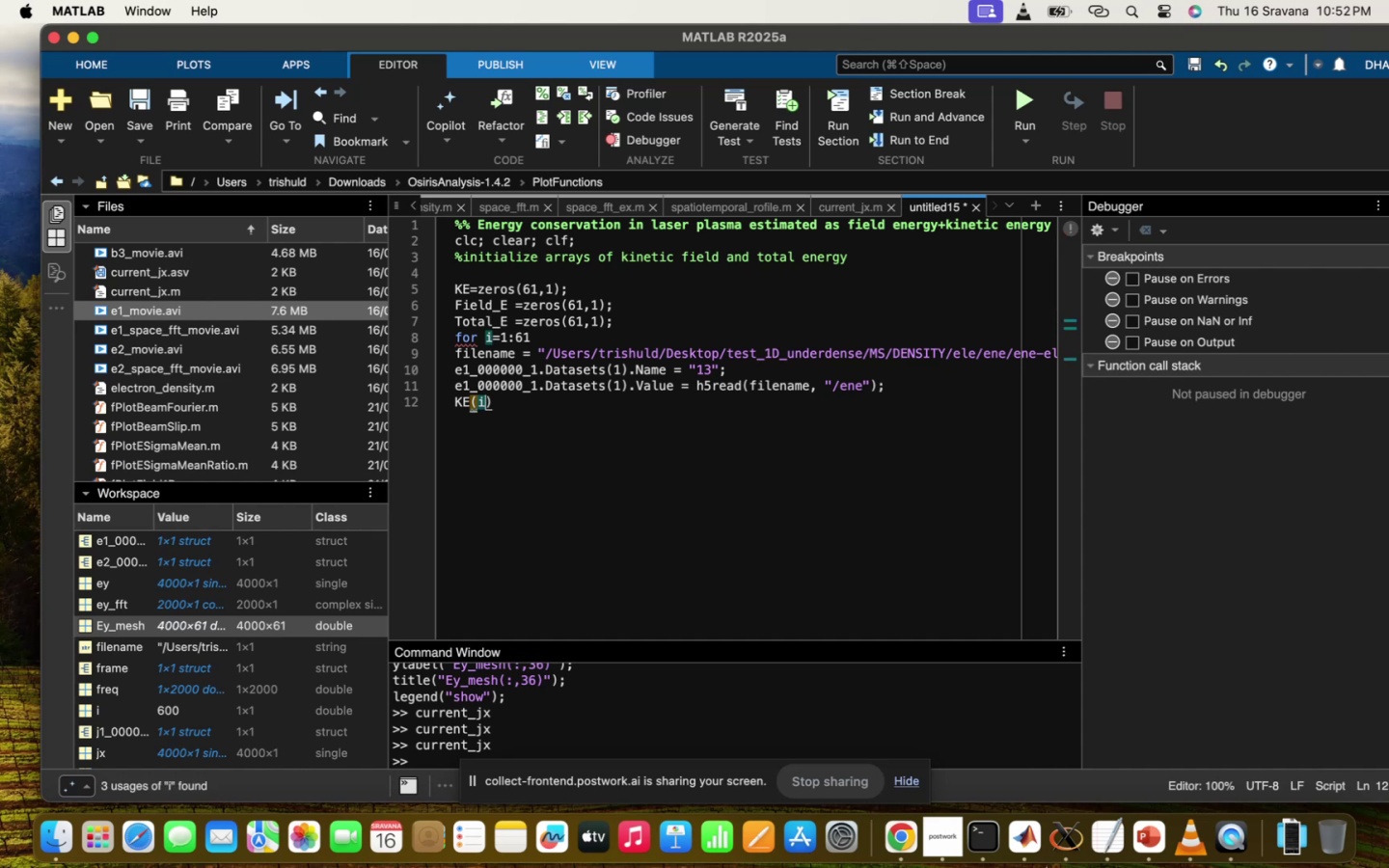 
key(Comma)
 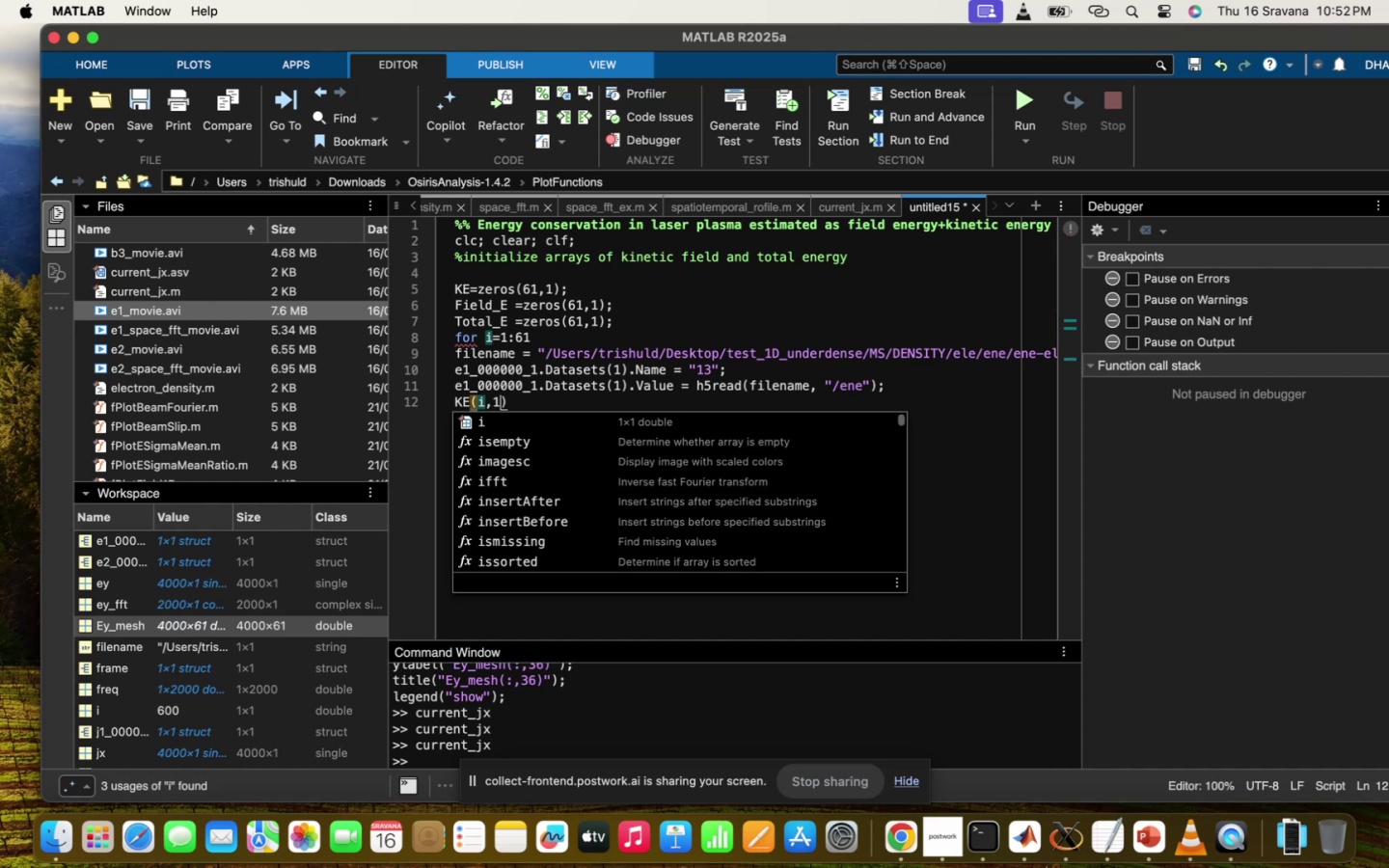 
key(1)
 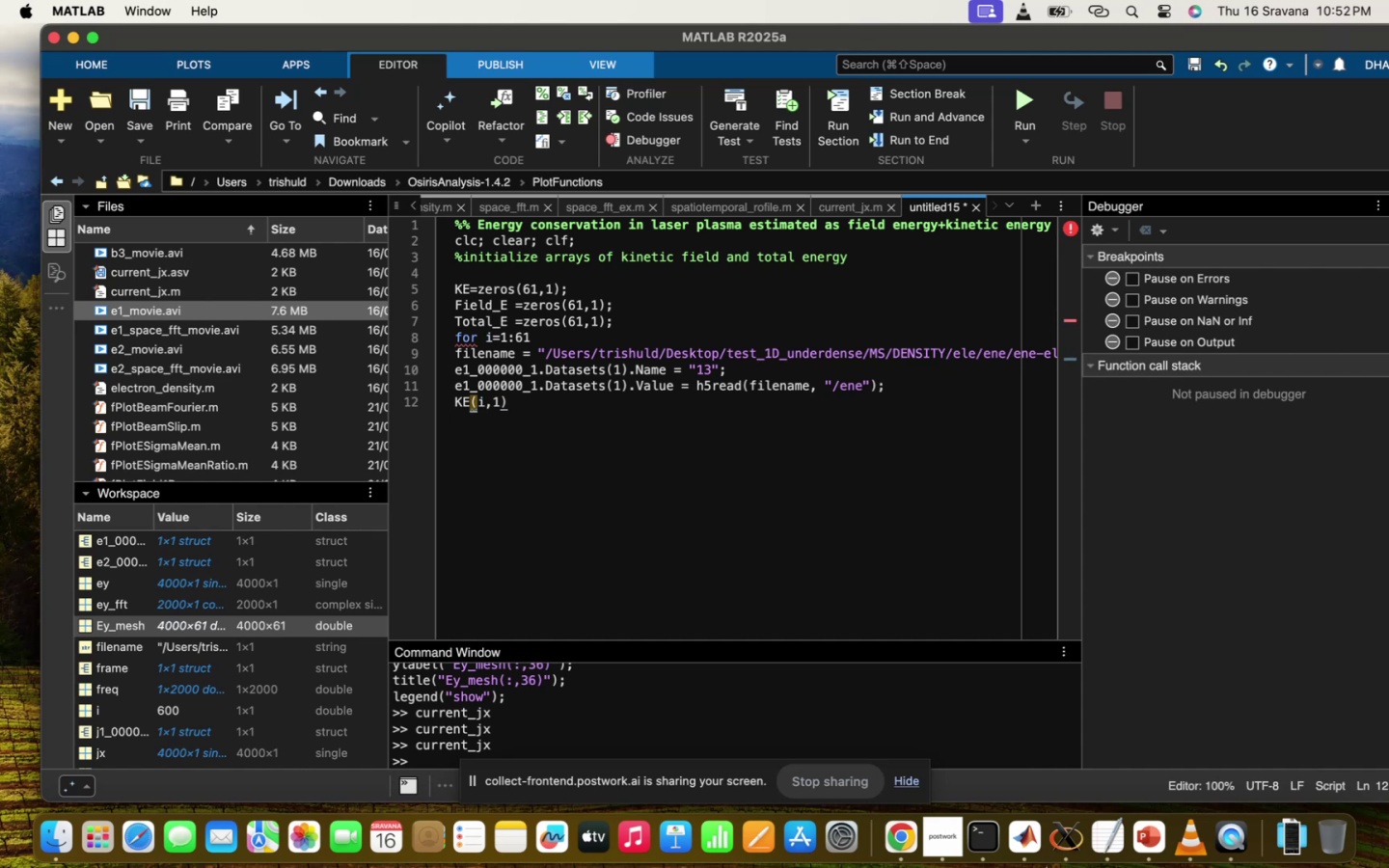 
key(ArrowRight)
 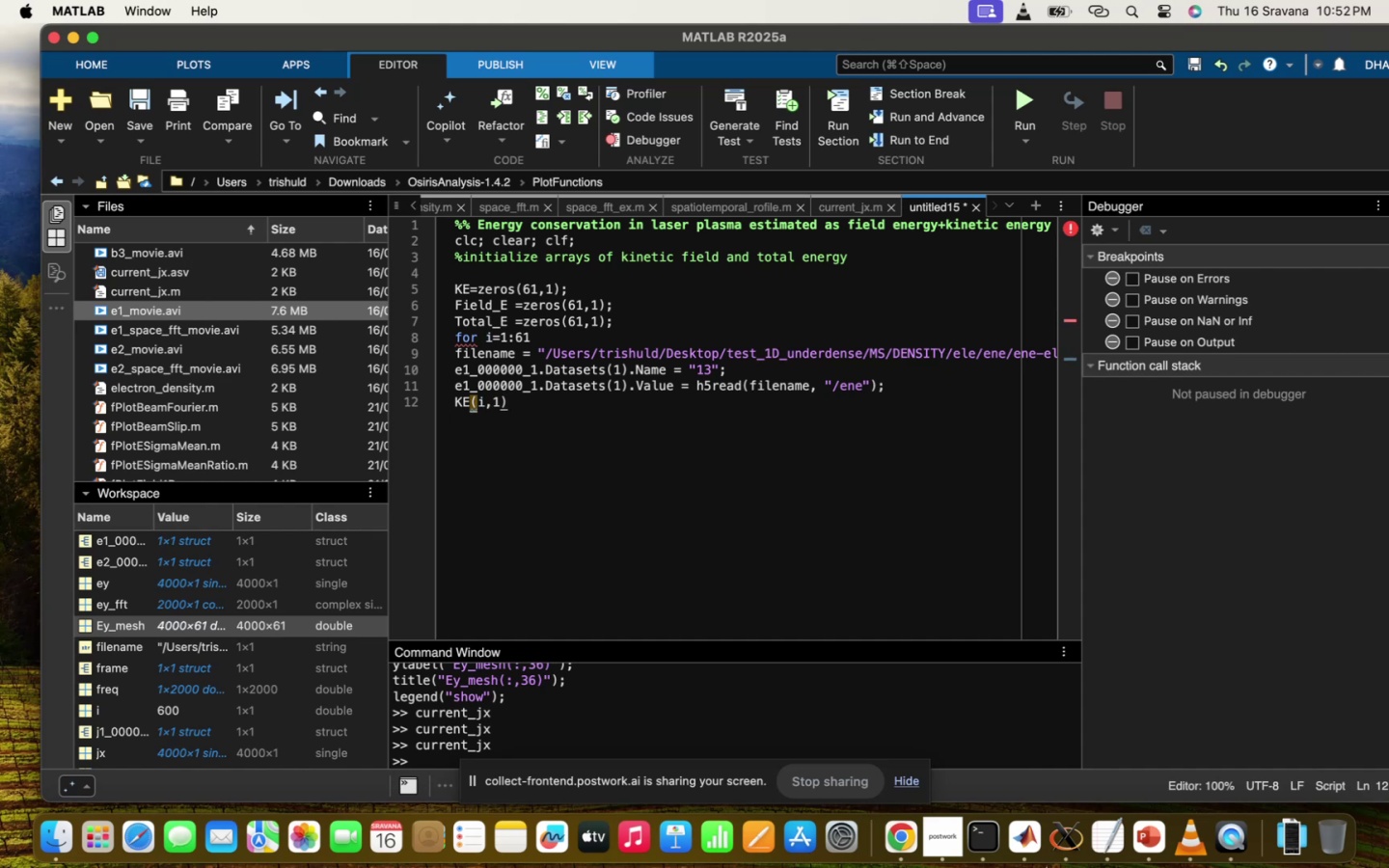 
type(=mean)
 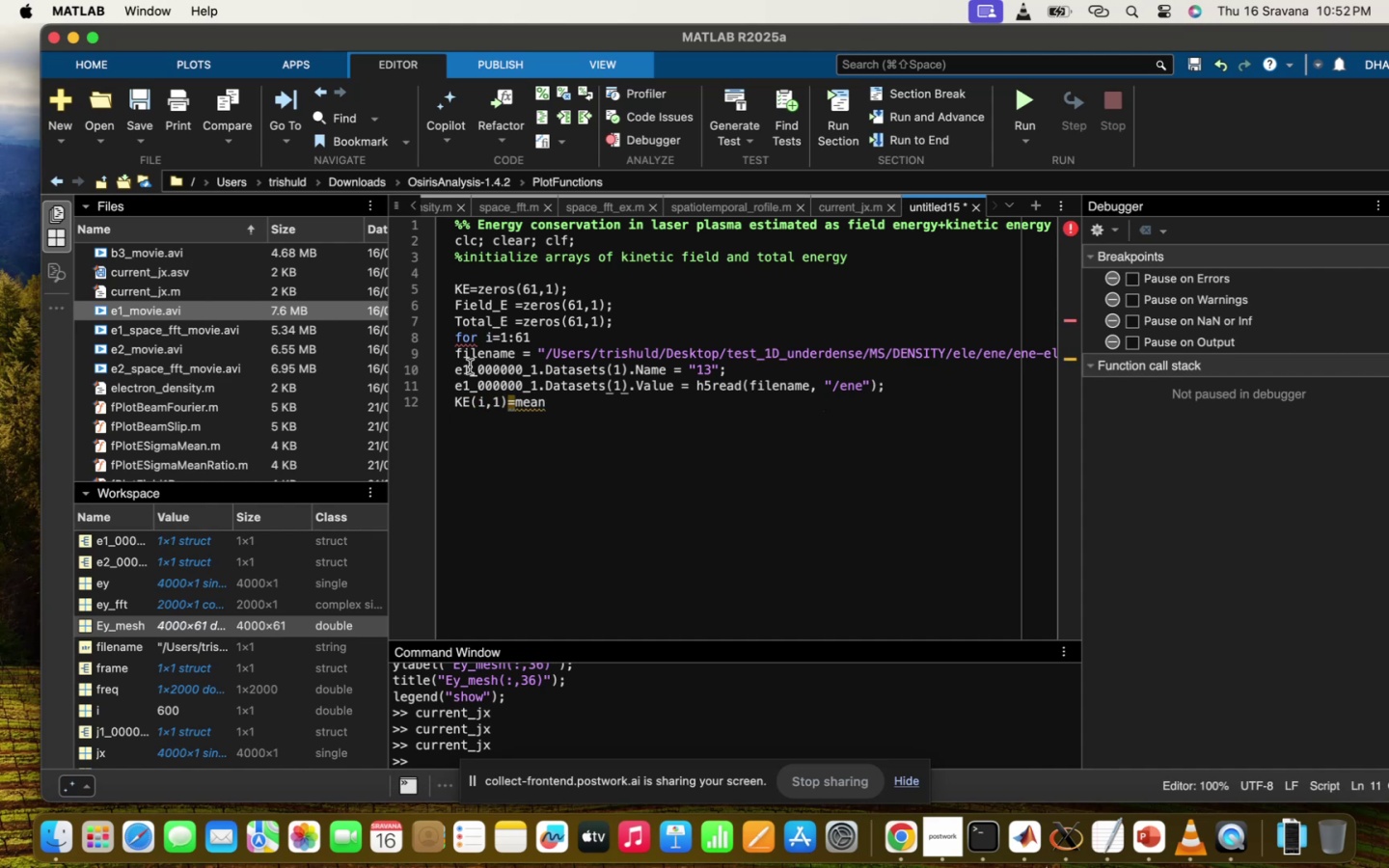 
left_click([455, 374])
 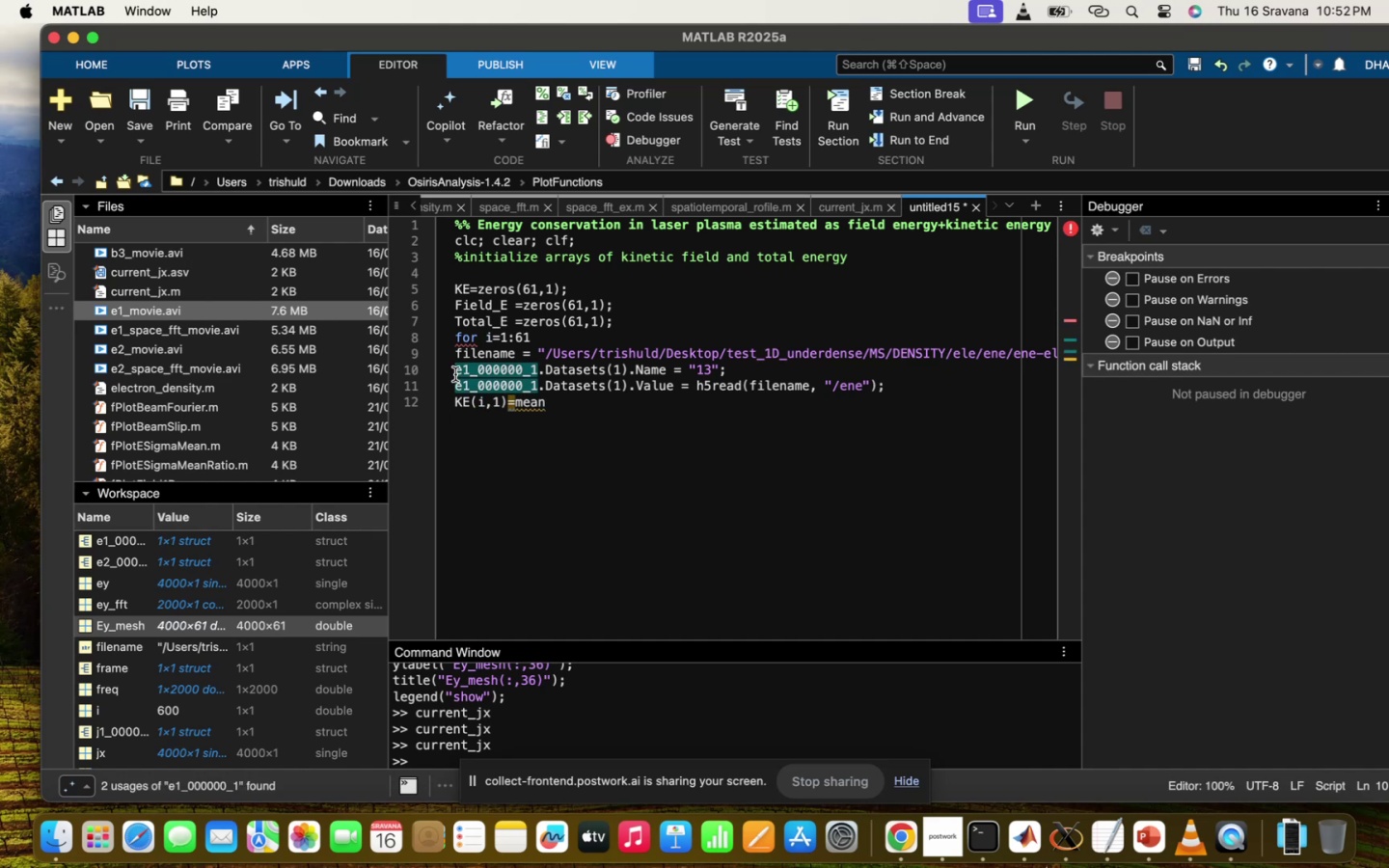 
key(K)
 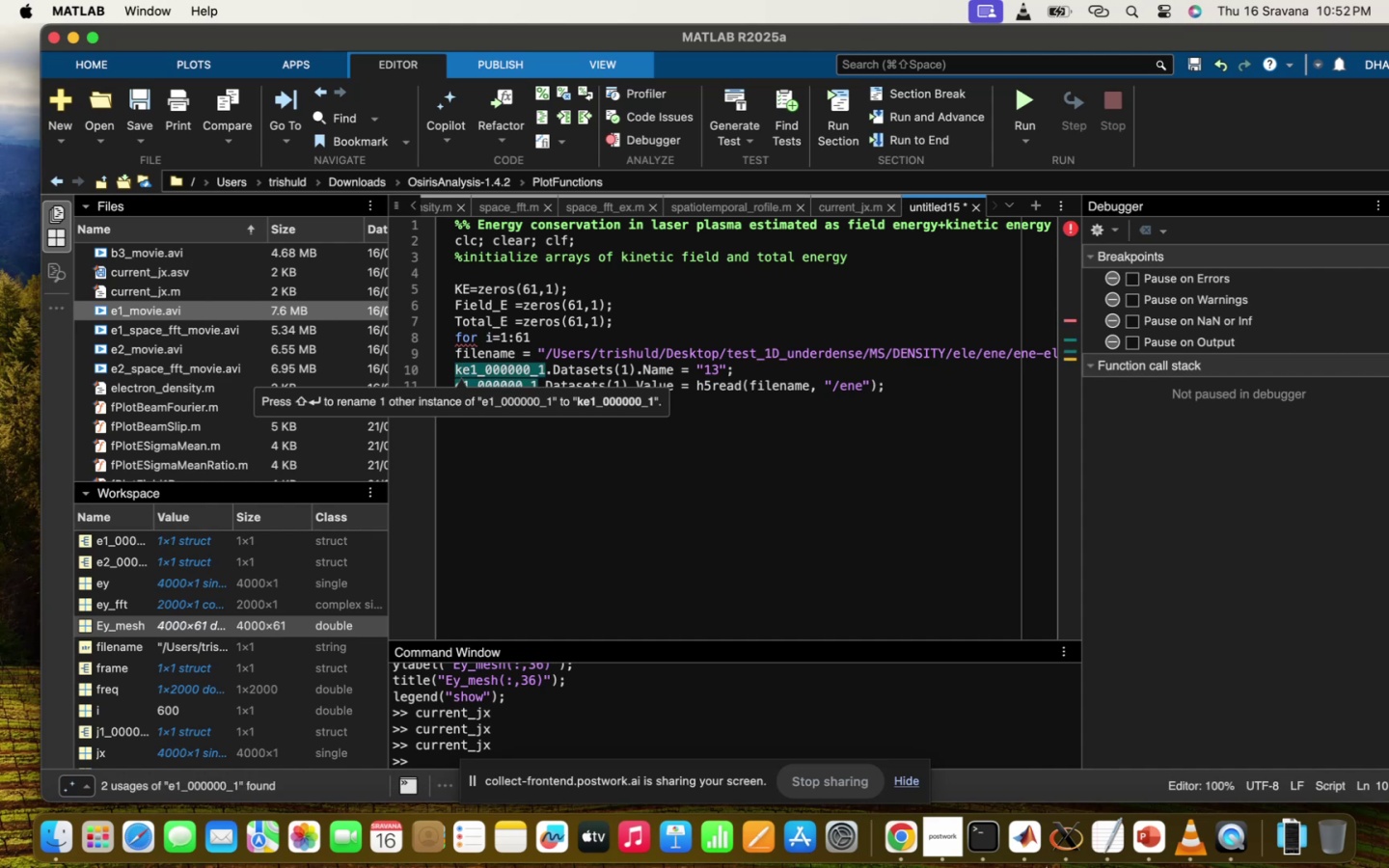 
key(ArrowLeft)
 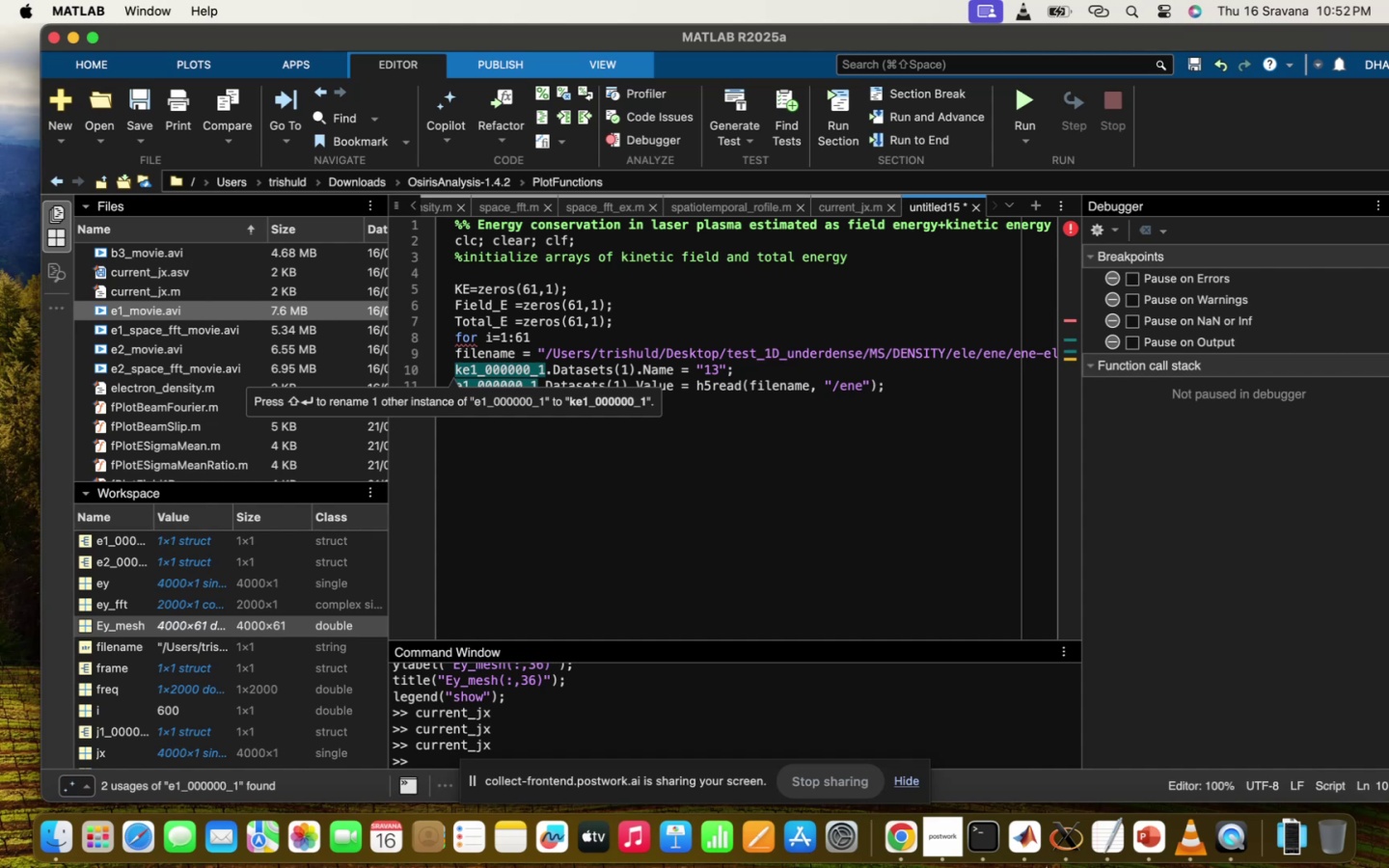 
key(K)
 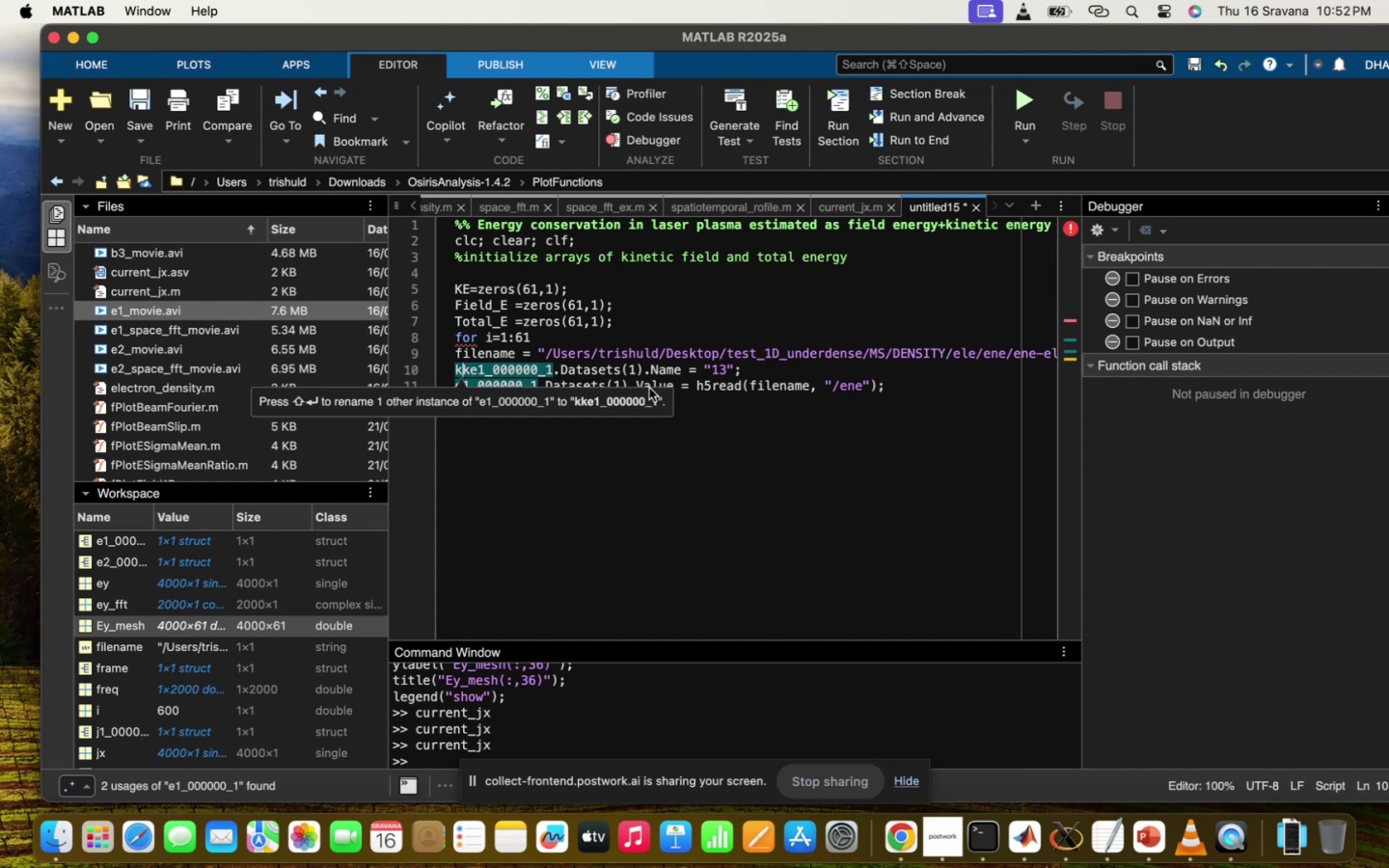 
left_click([671, 382])
 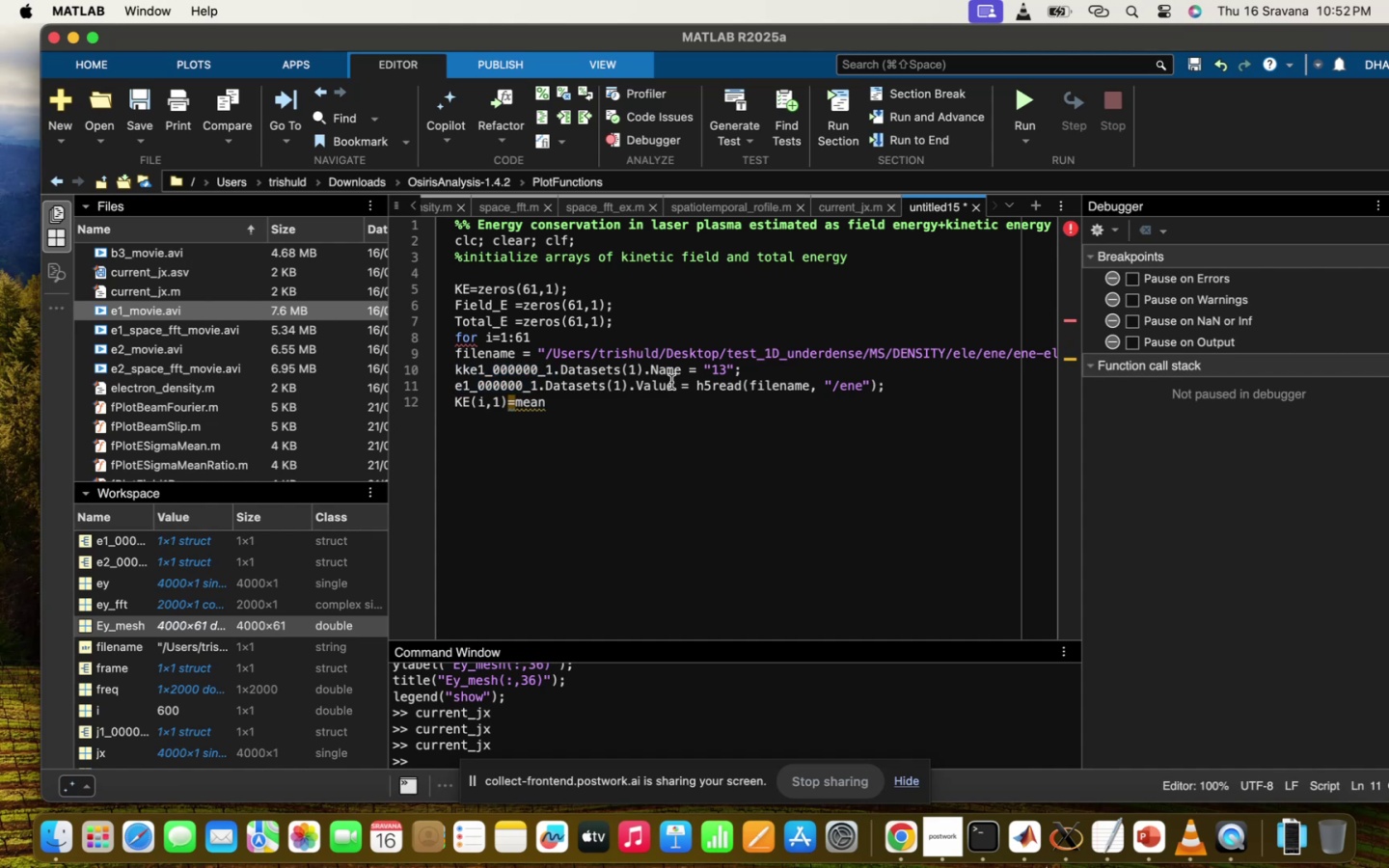 
scroll: coordinate [671, 382], scroll_direction: up, amount: 38.0
 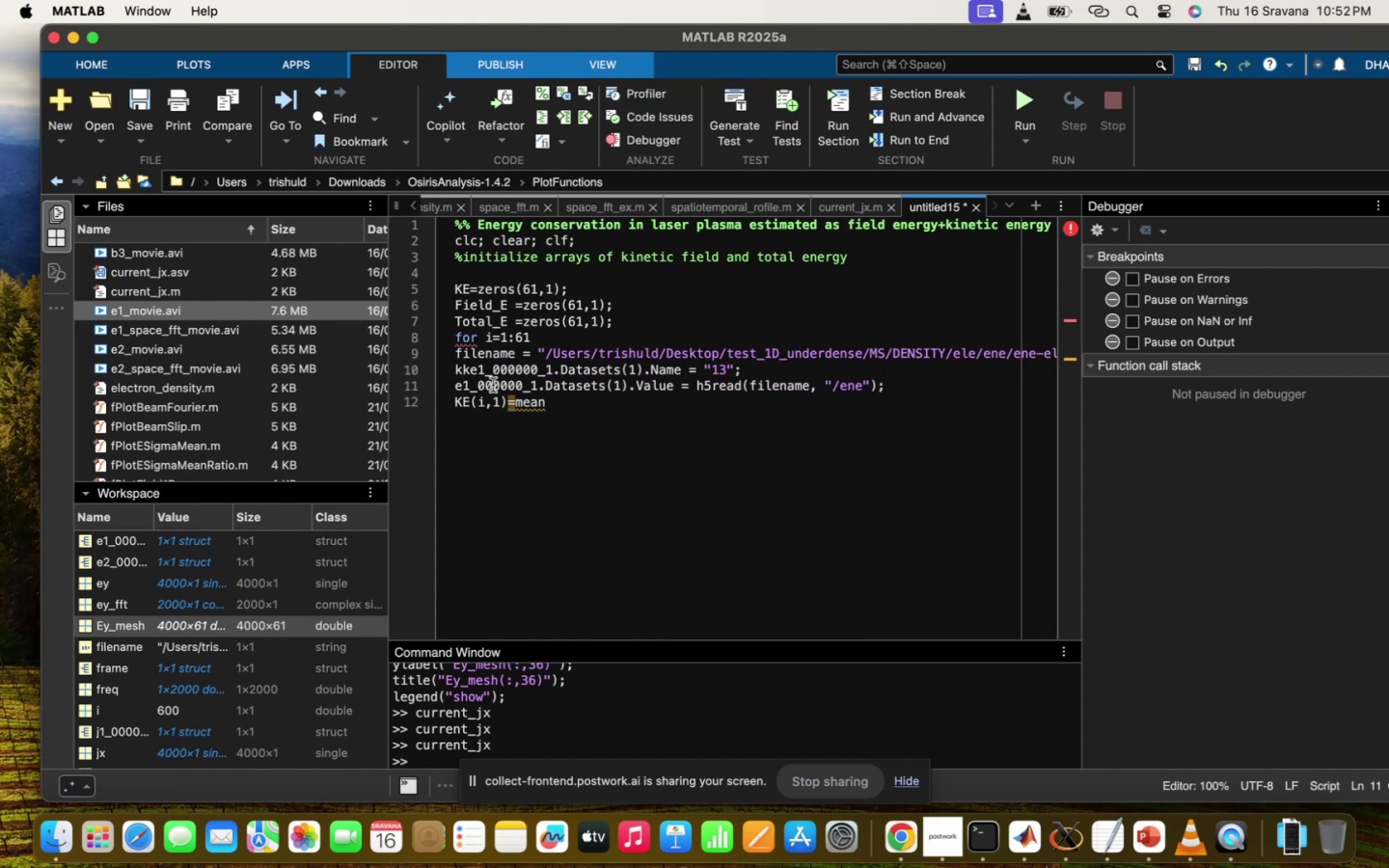 
left_click([466, 370])
 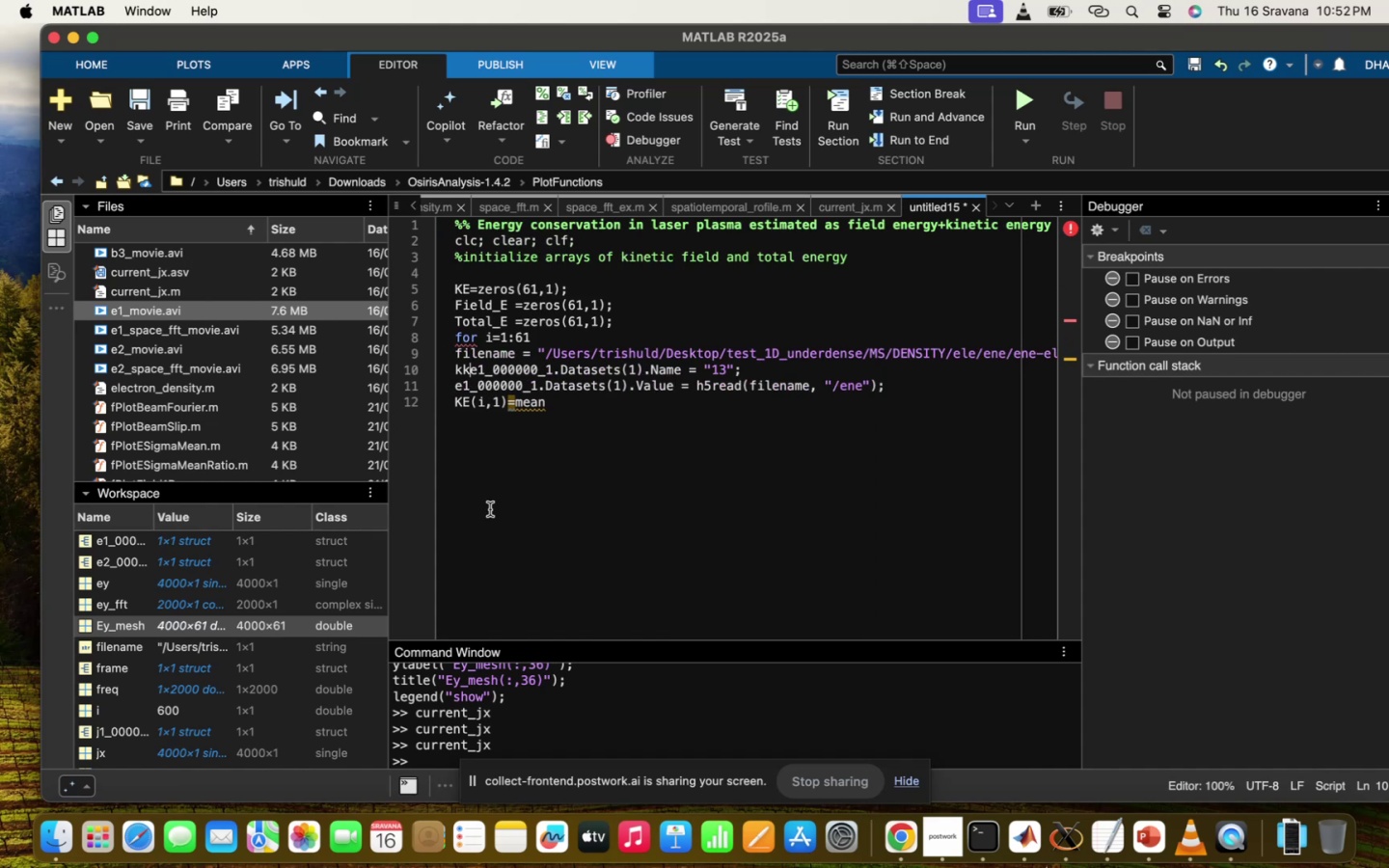 
key(Backspace)
 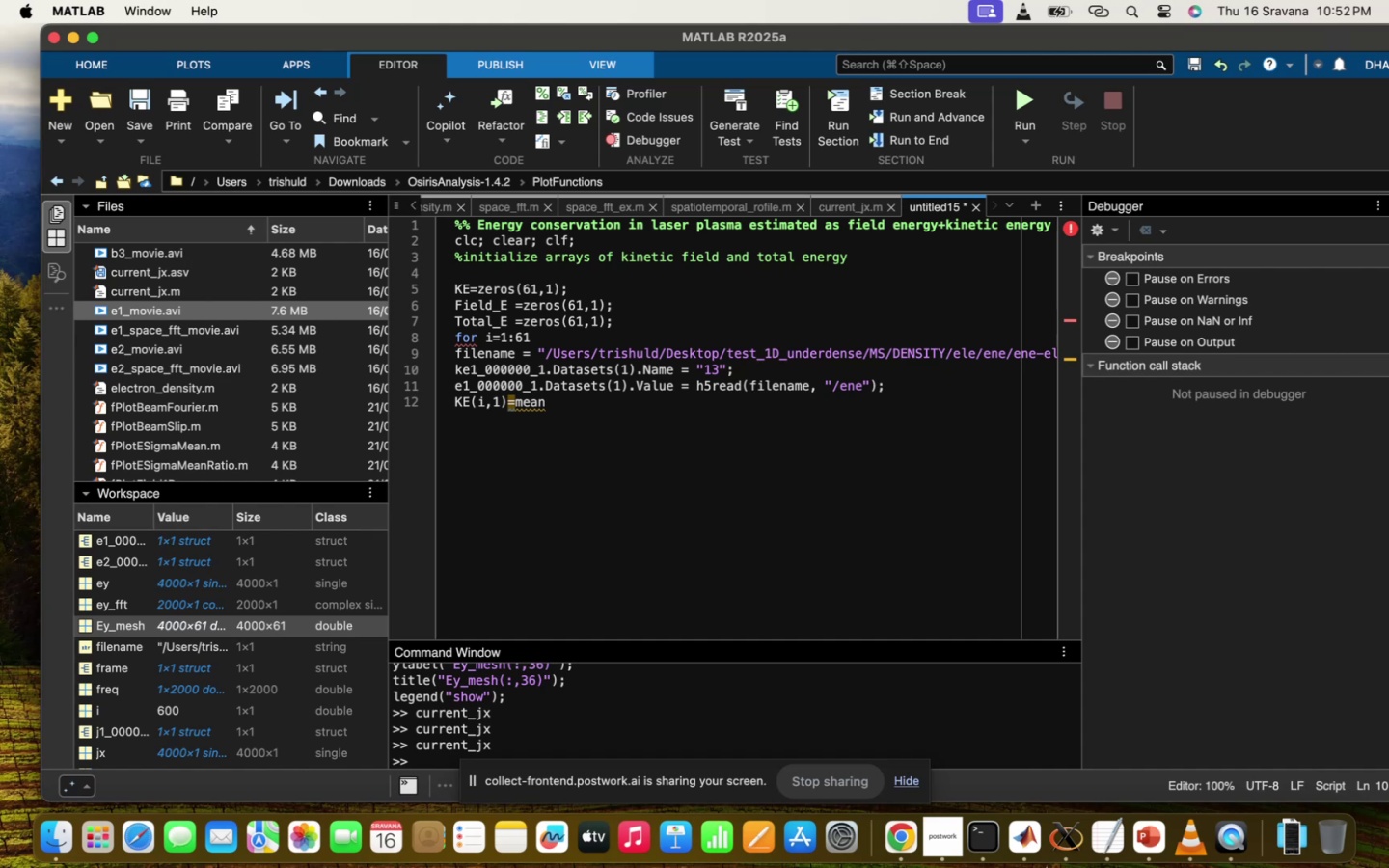 
key(ArrowDown)
 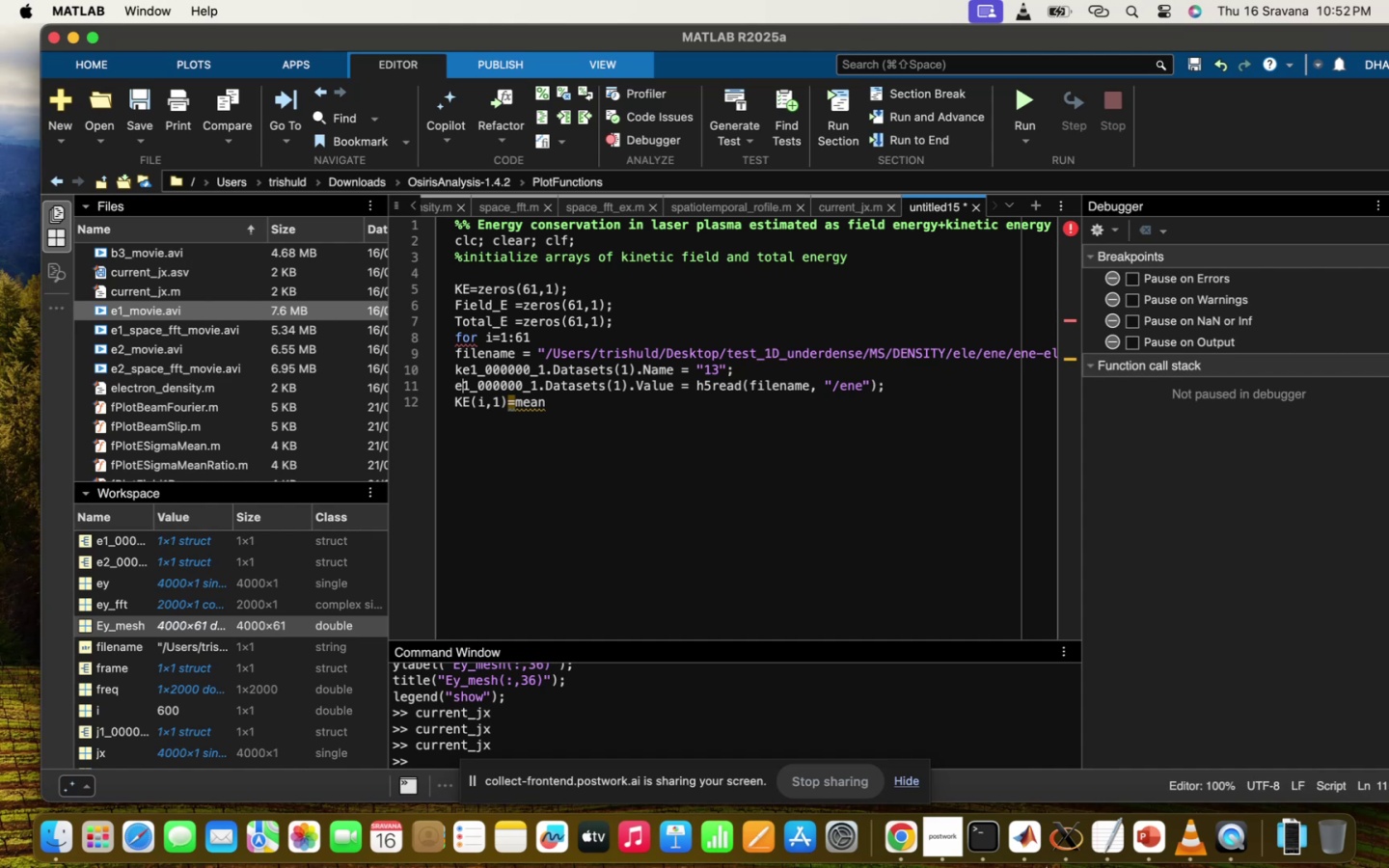 
key(ArrowLeft)
 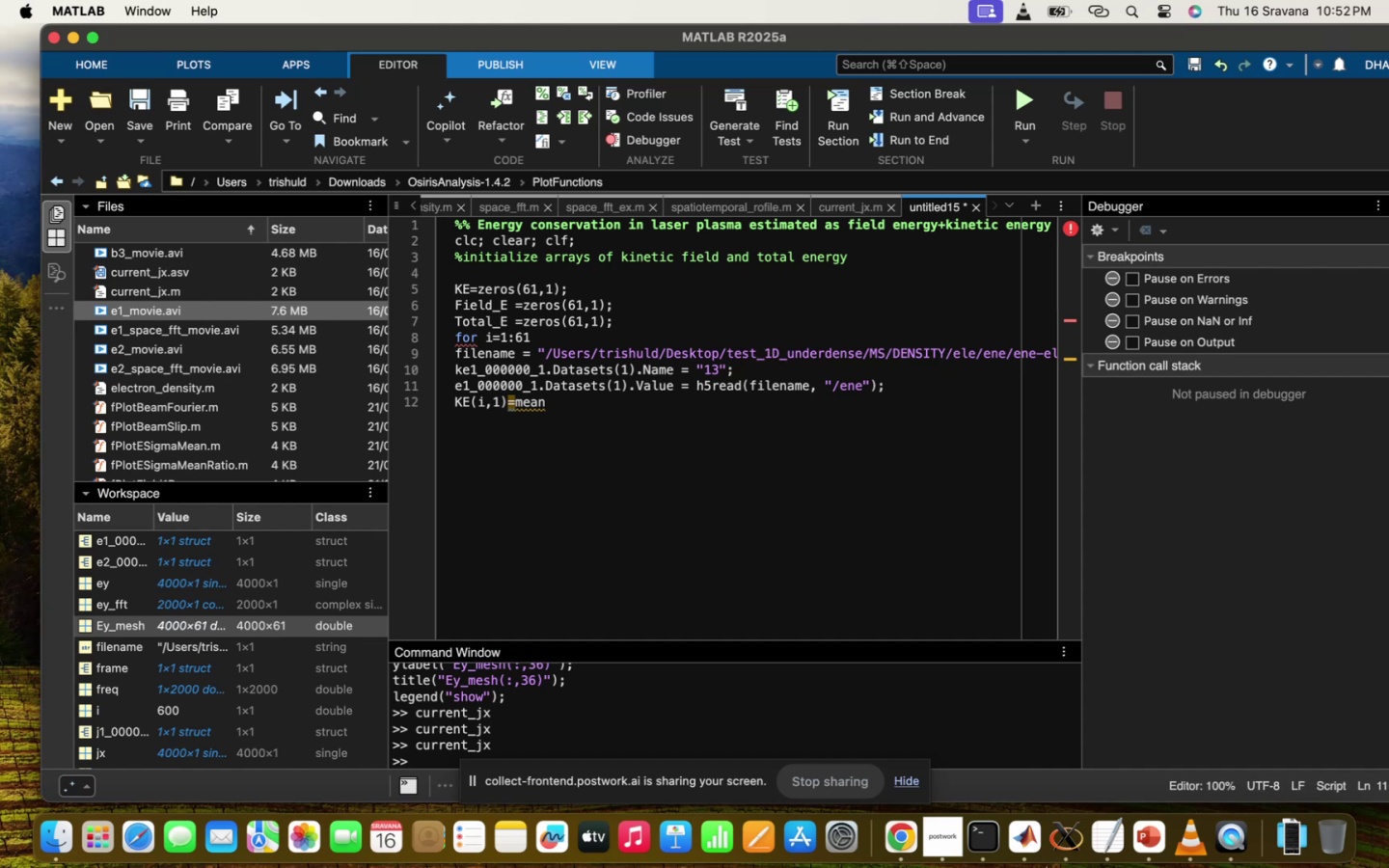 
key(K)
 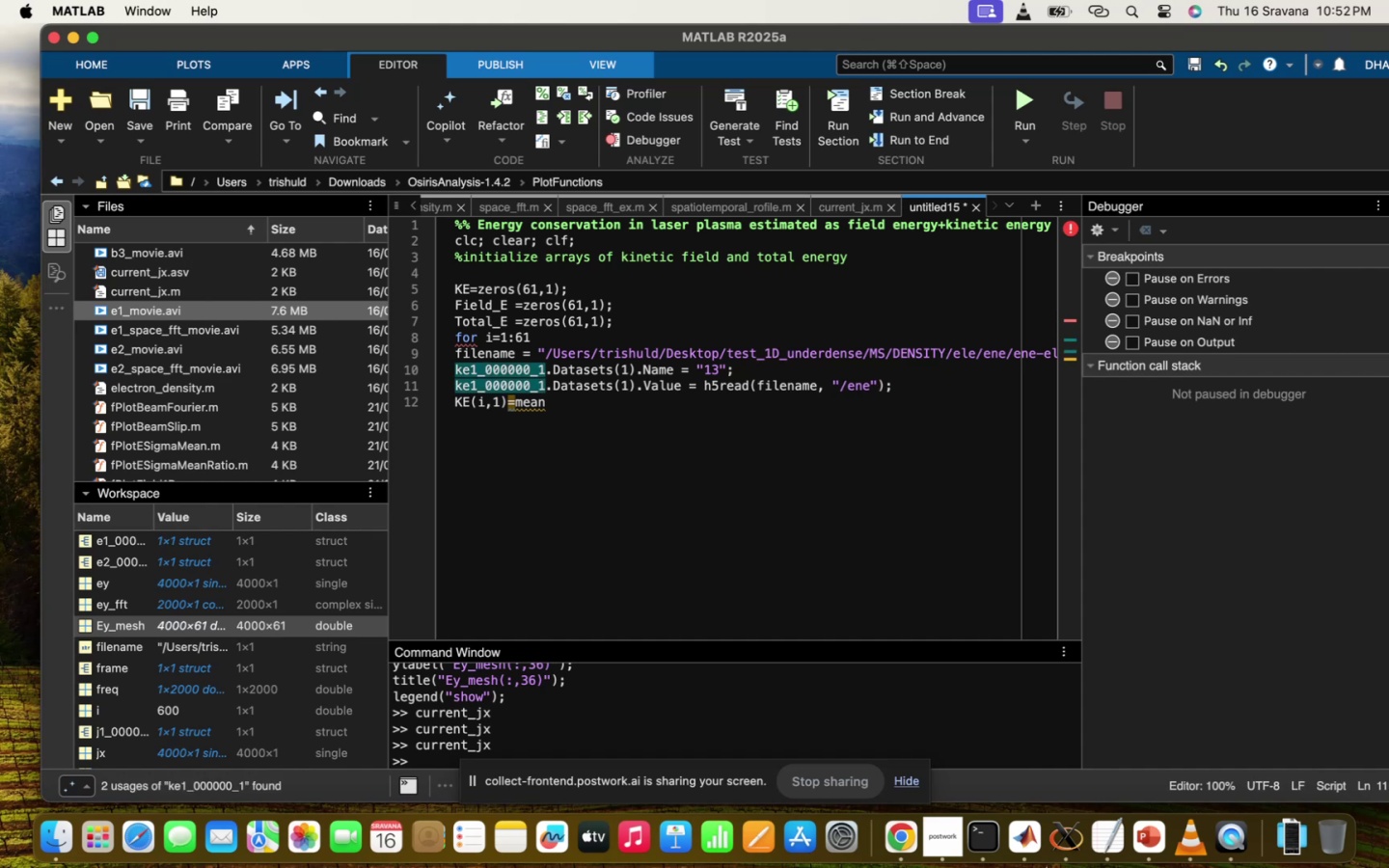 
key(ArrowRight)
 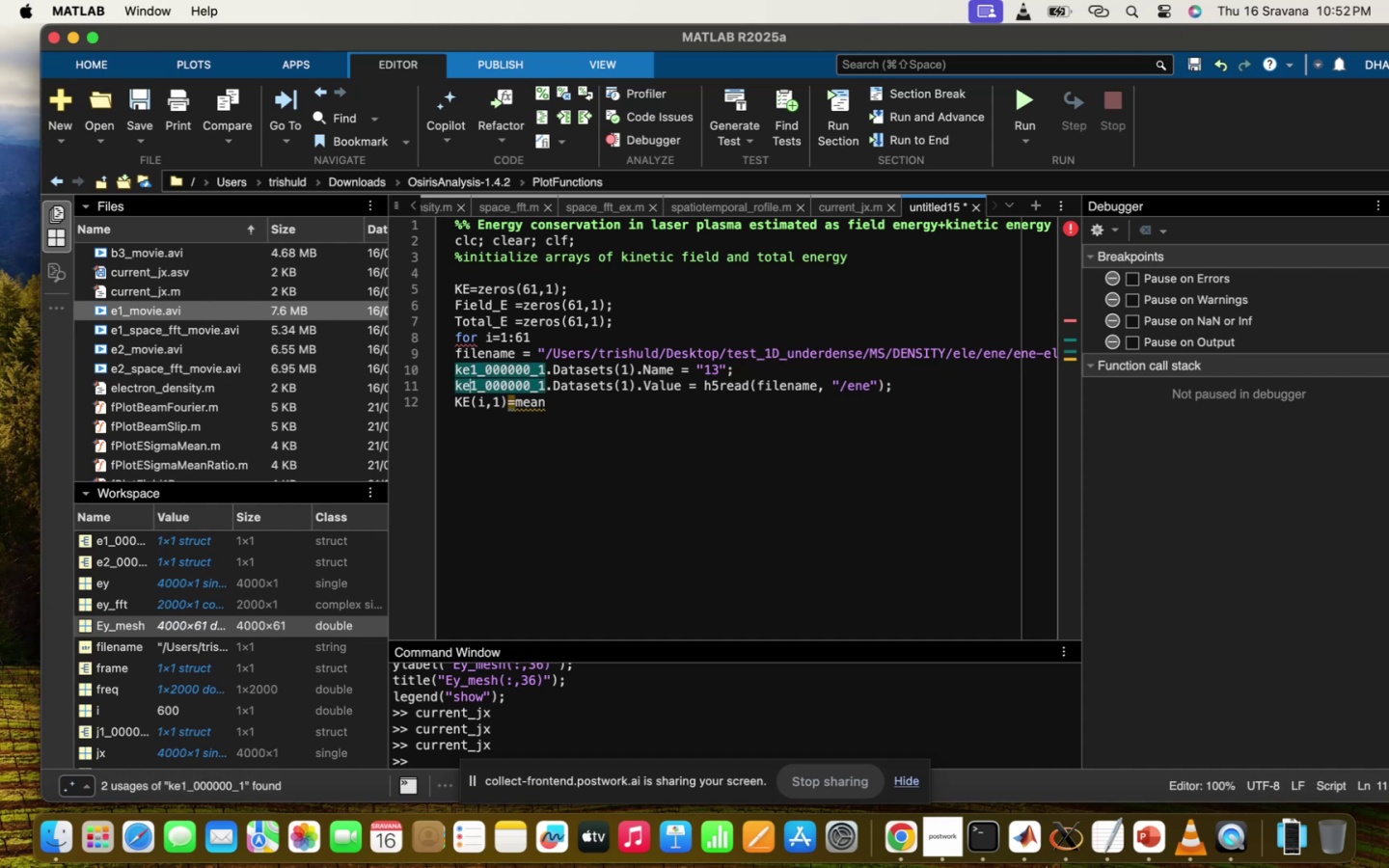 
key(ArrowRight)
 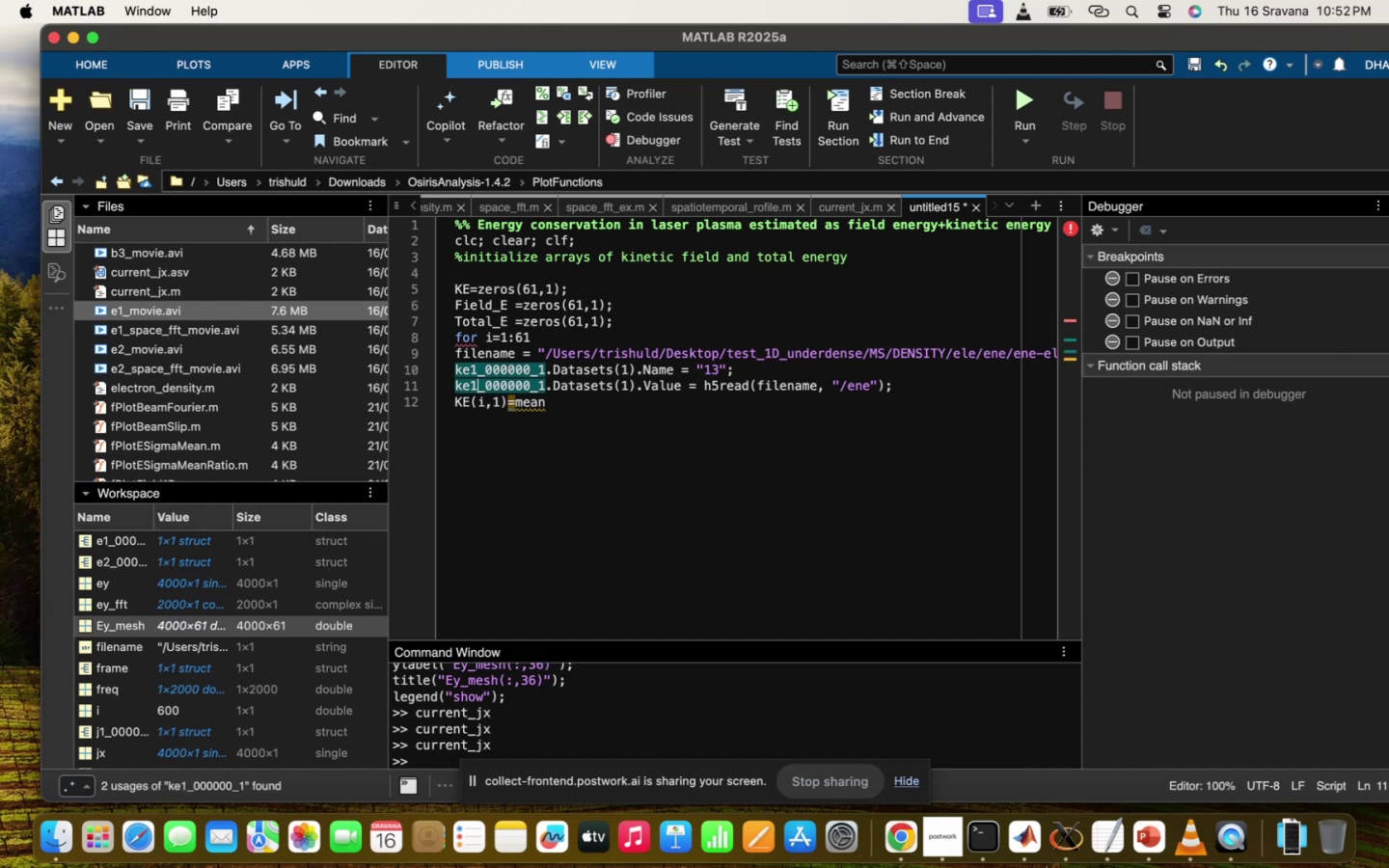 
key(Backspace)
 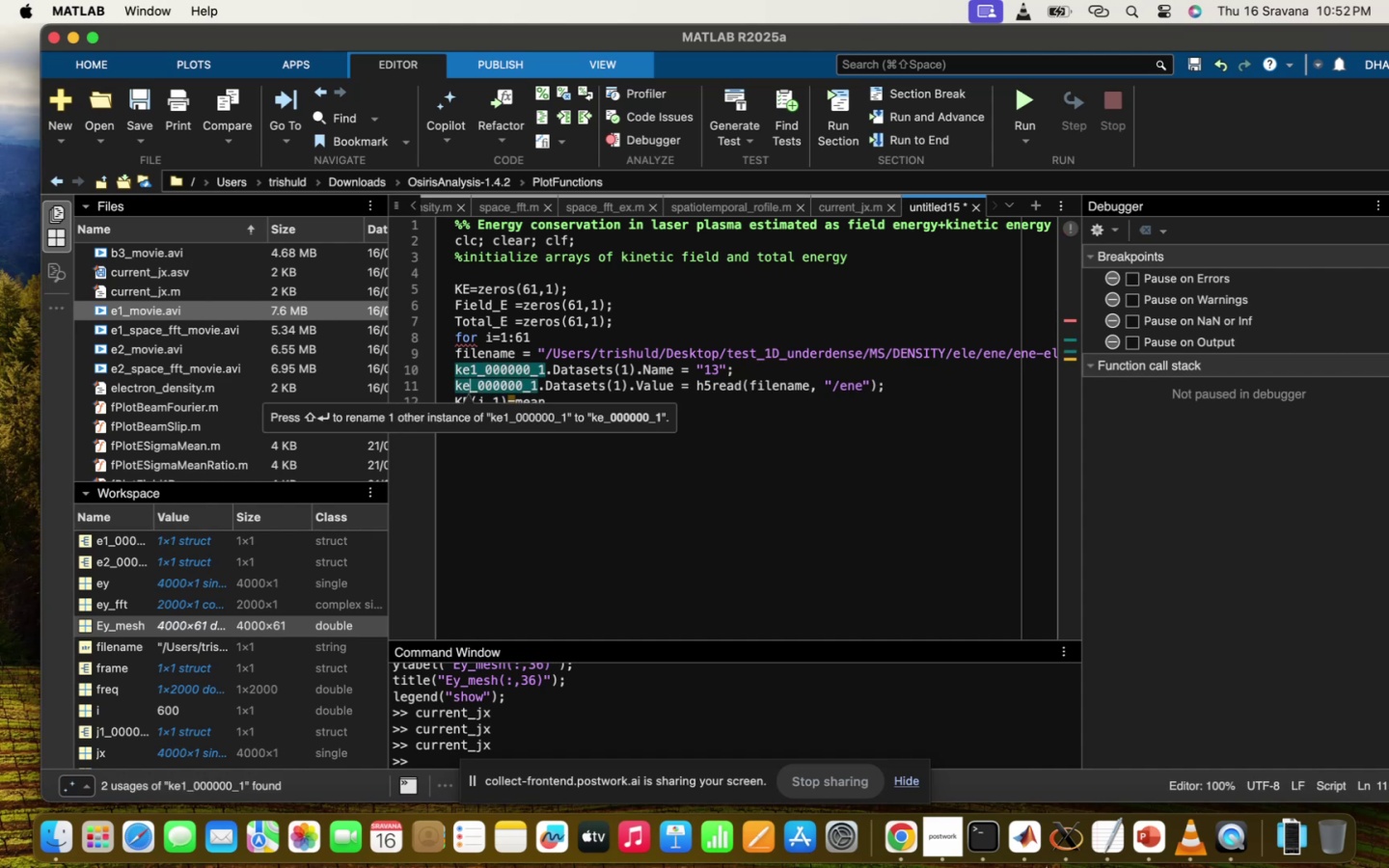 
key(ArrowUp)
 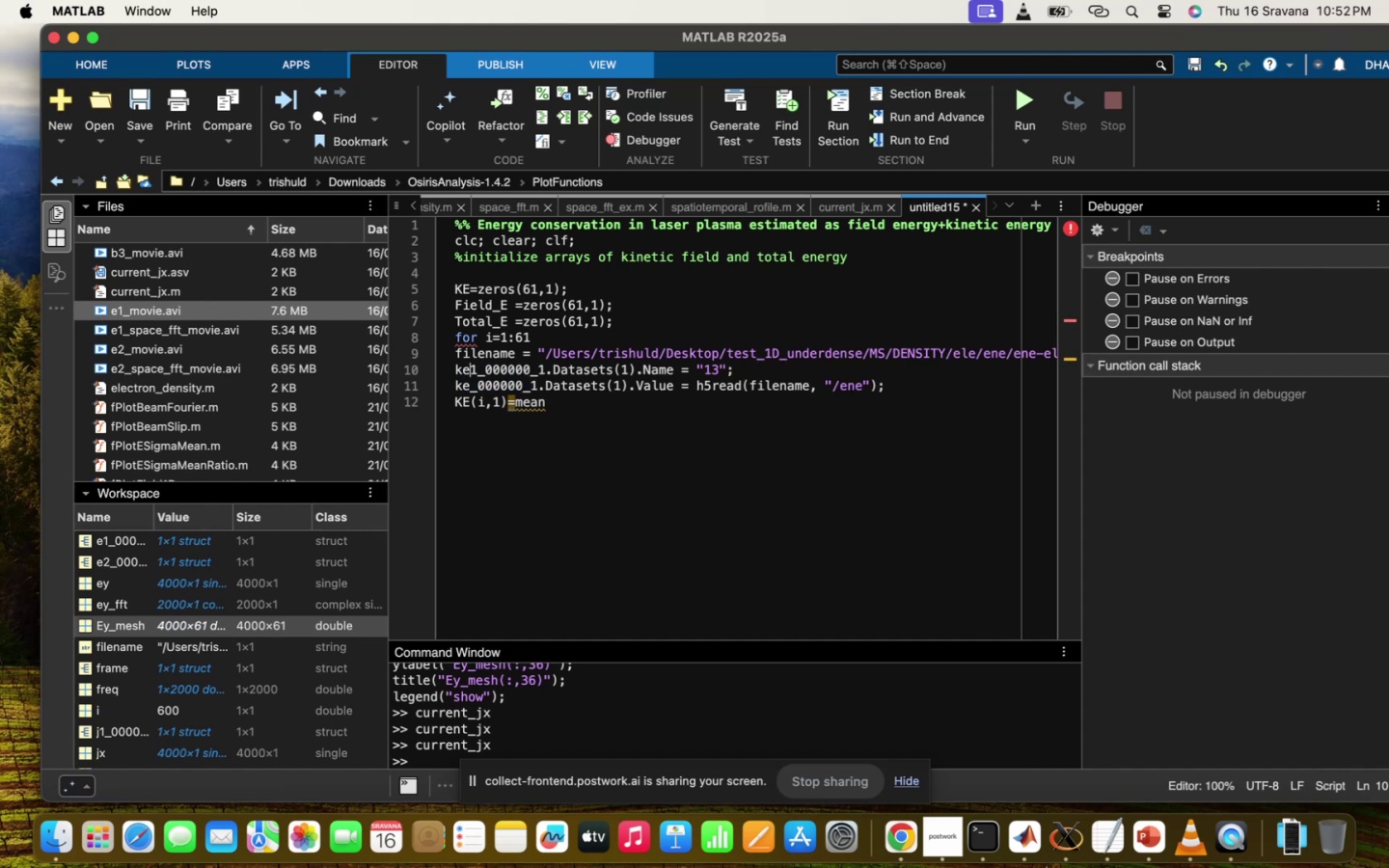 
key(ArrowRight)
 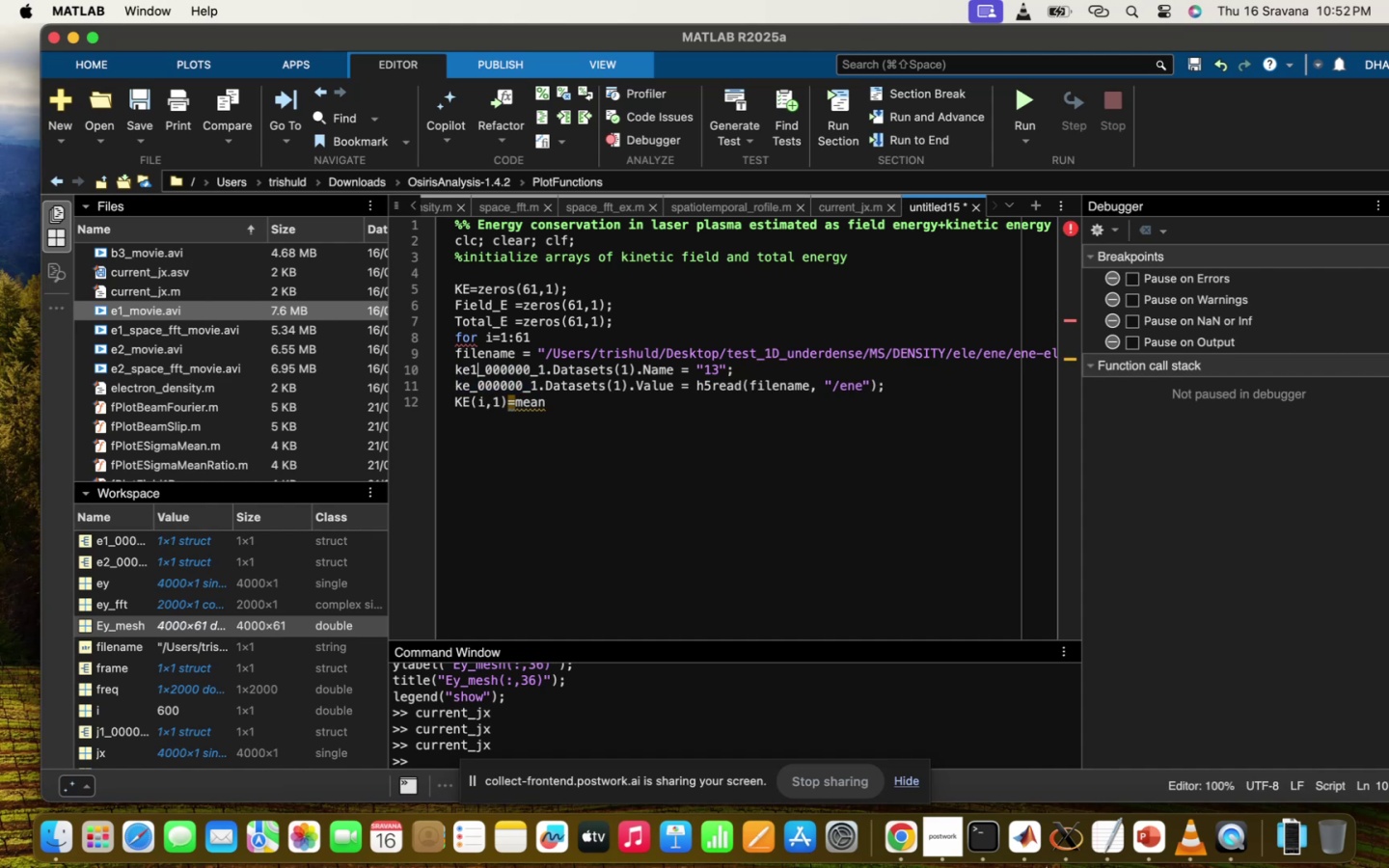 
key(Backspace)
 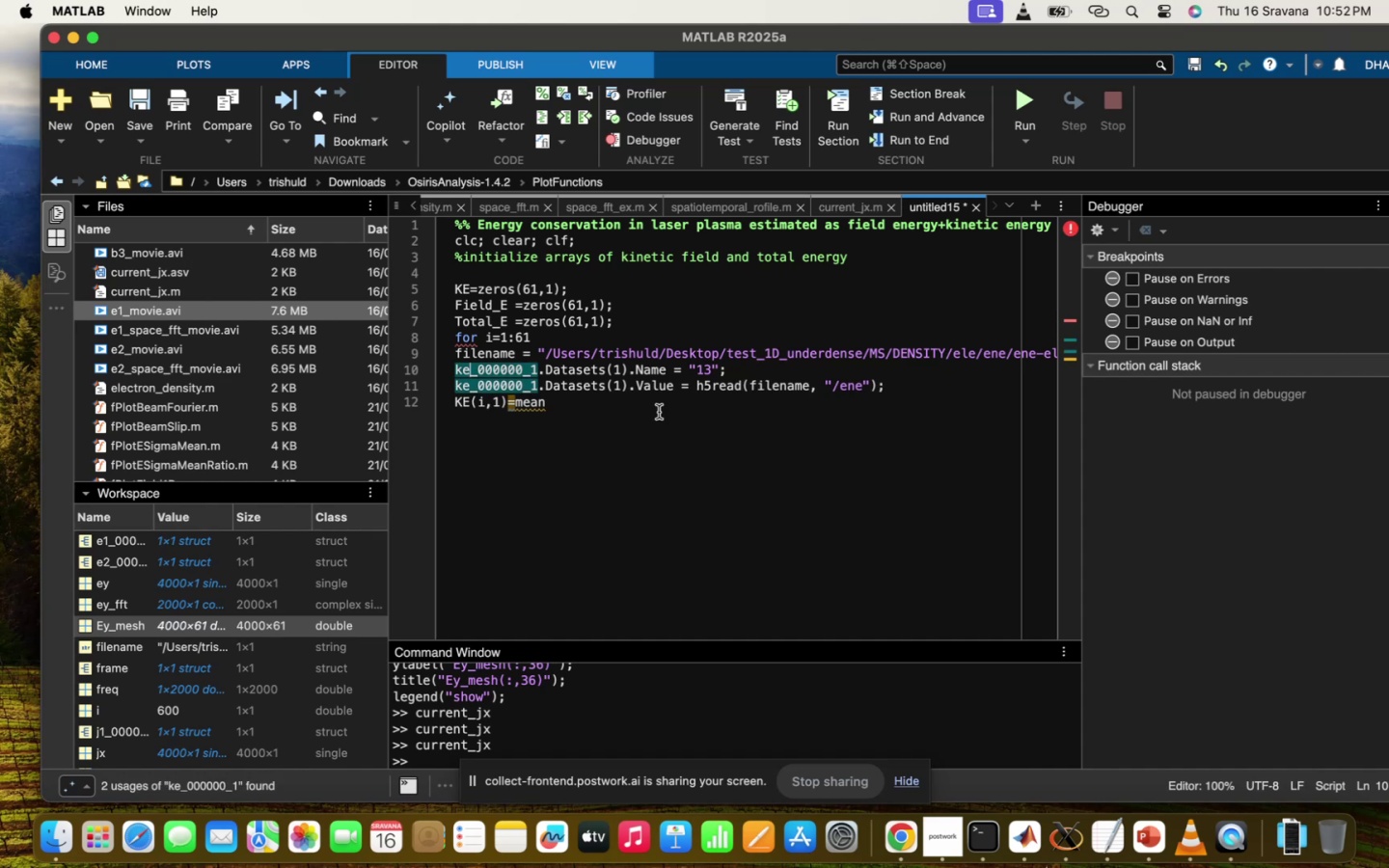 
left_click([560, 395])
 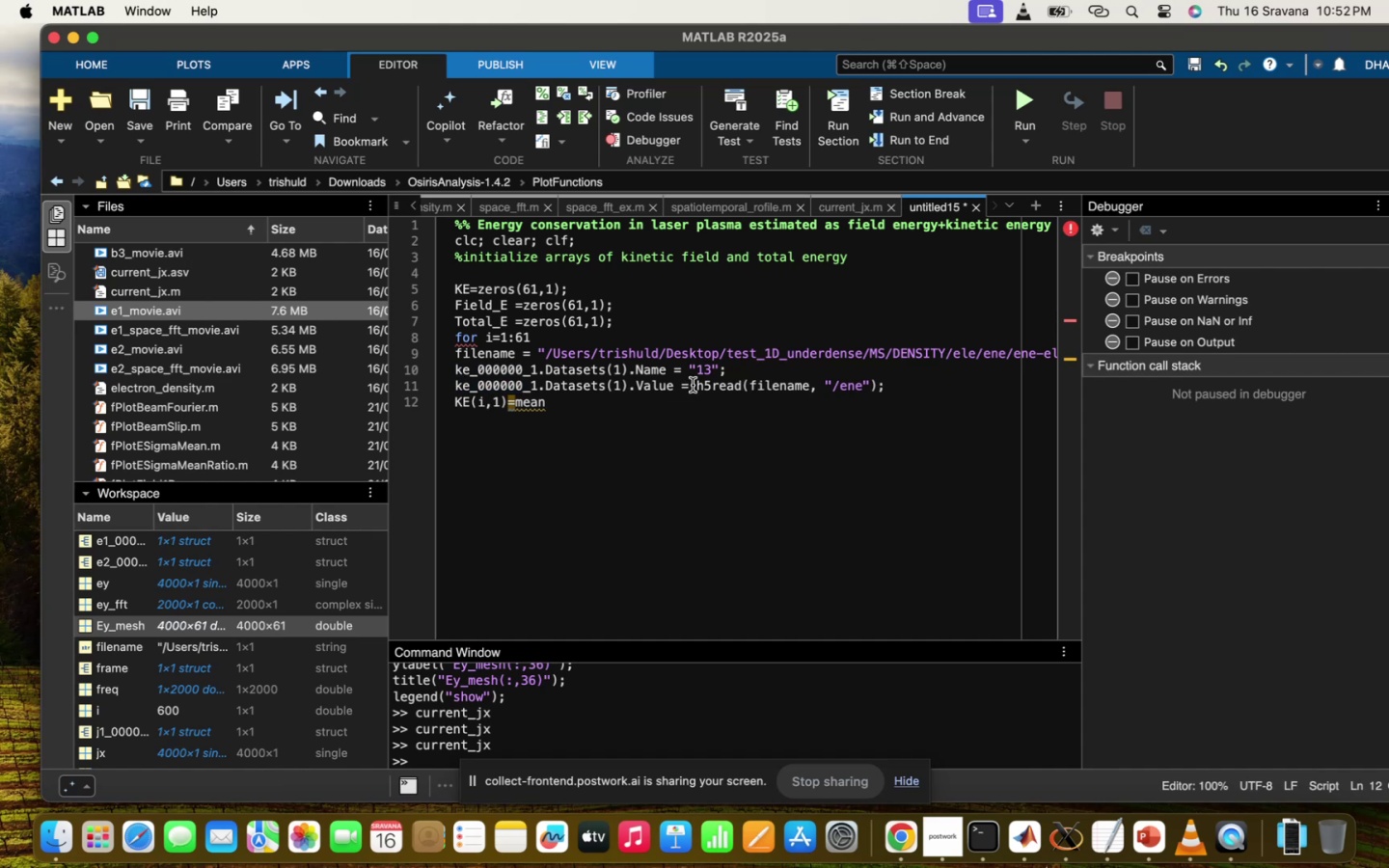 
left_click_drag(start_coordinate=[676, 389], to_coordinate=[405, 388])
 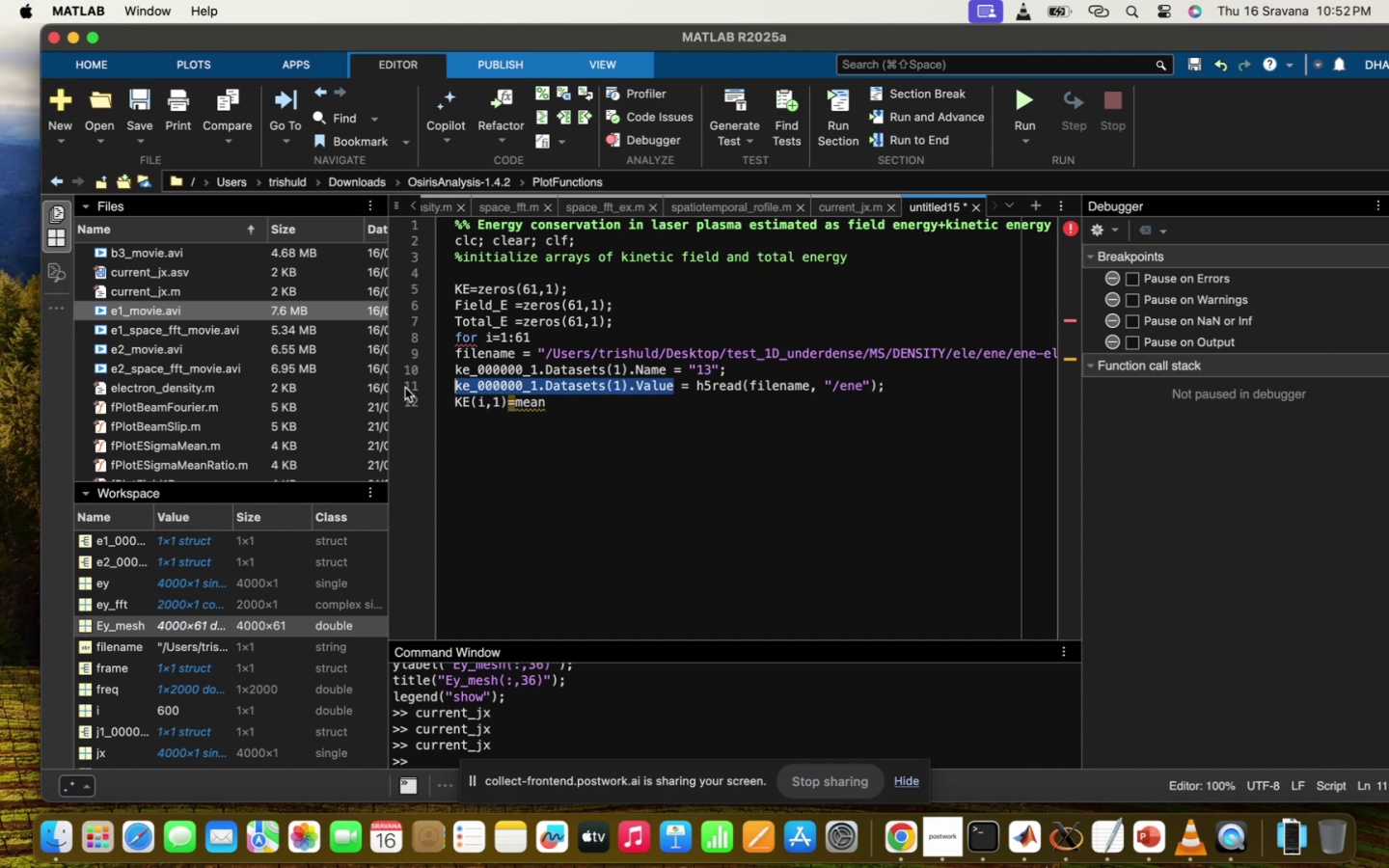 
key(Meta+C)
 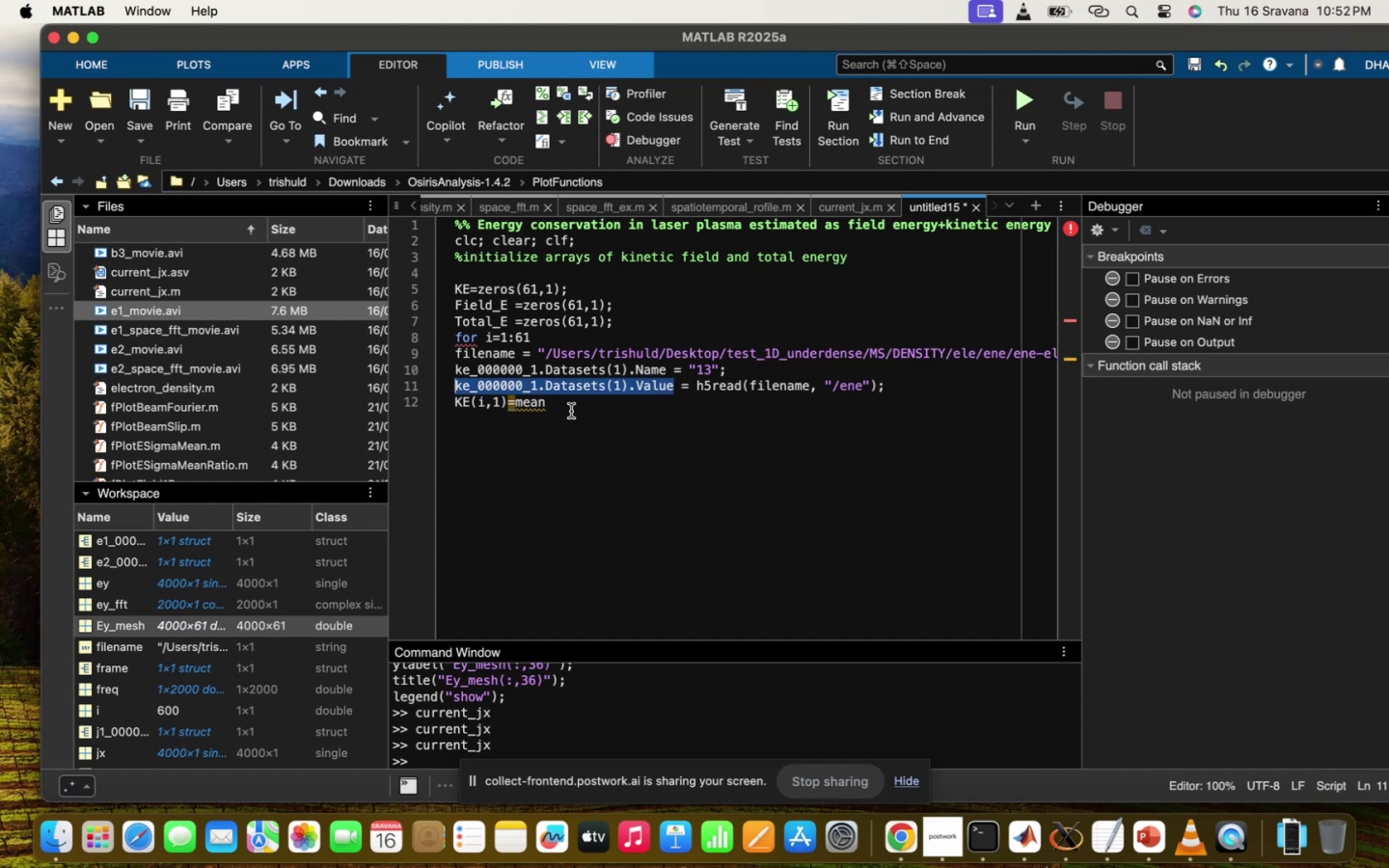 
left_click([576, 406])
 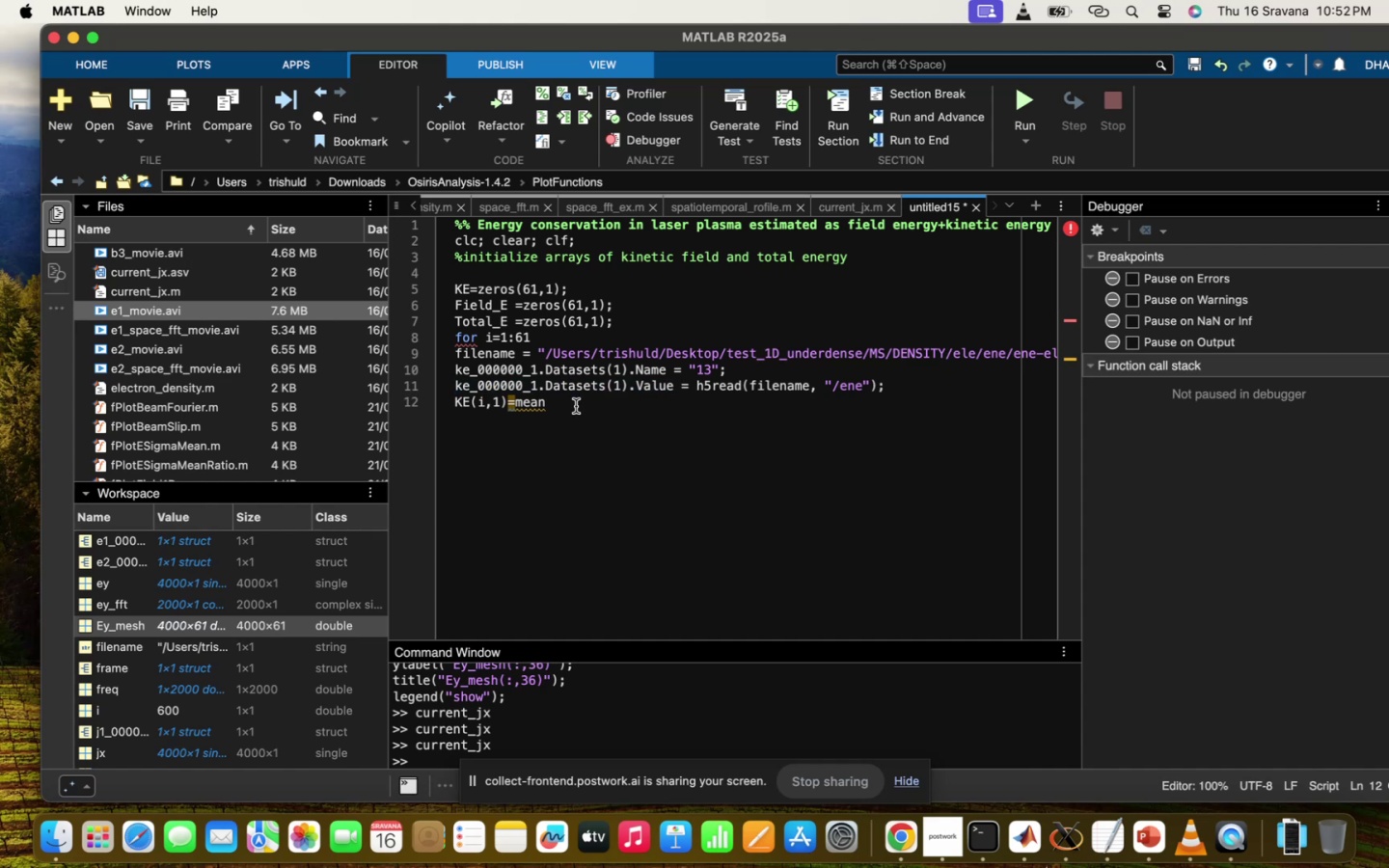 
key(Shift+9)
 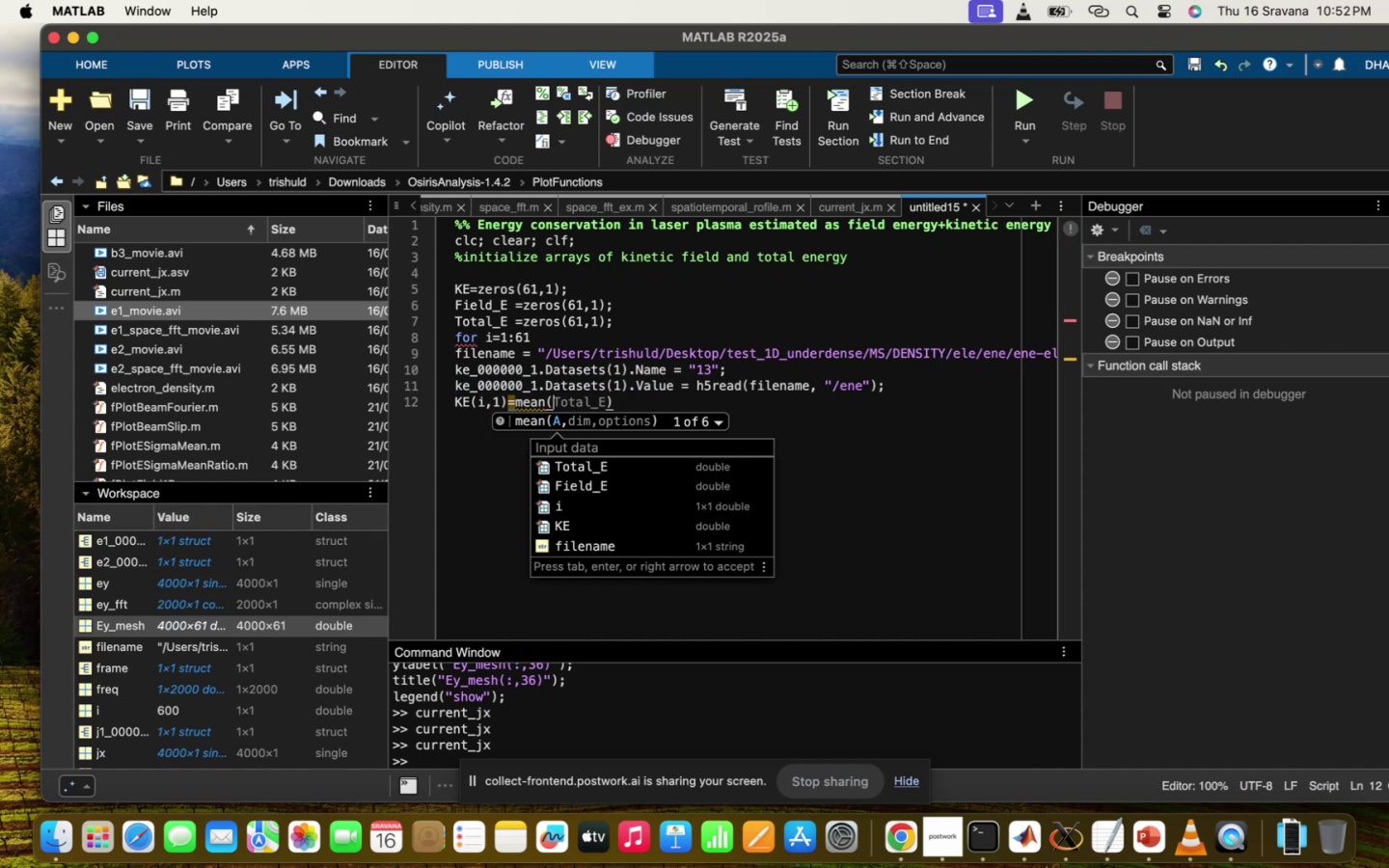 
key(Meta+V)
 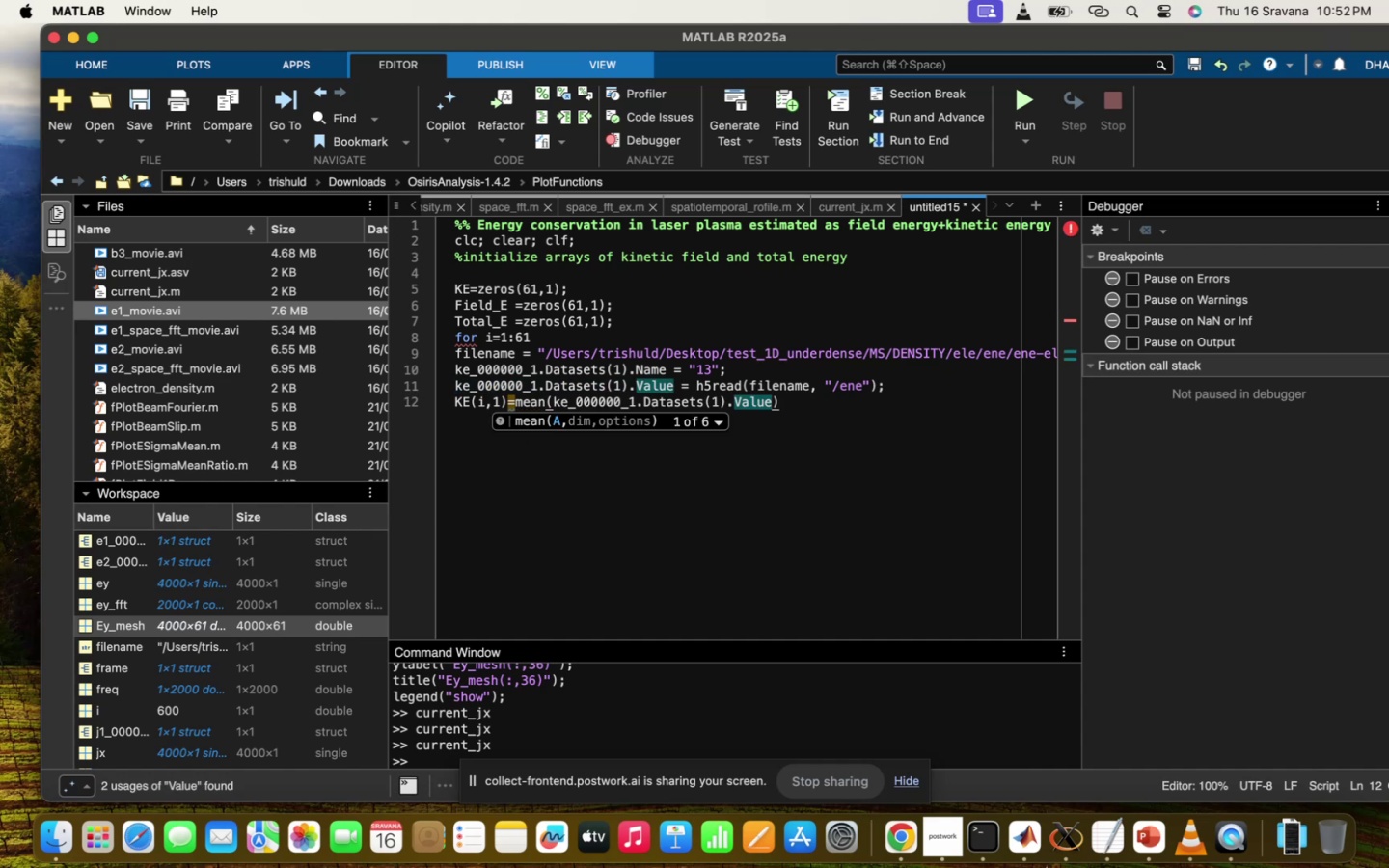 
type((:,end)
 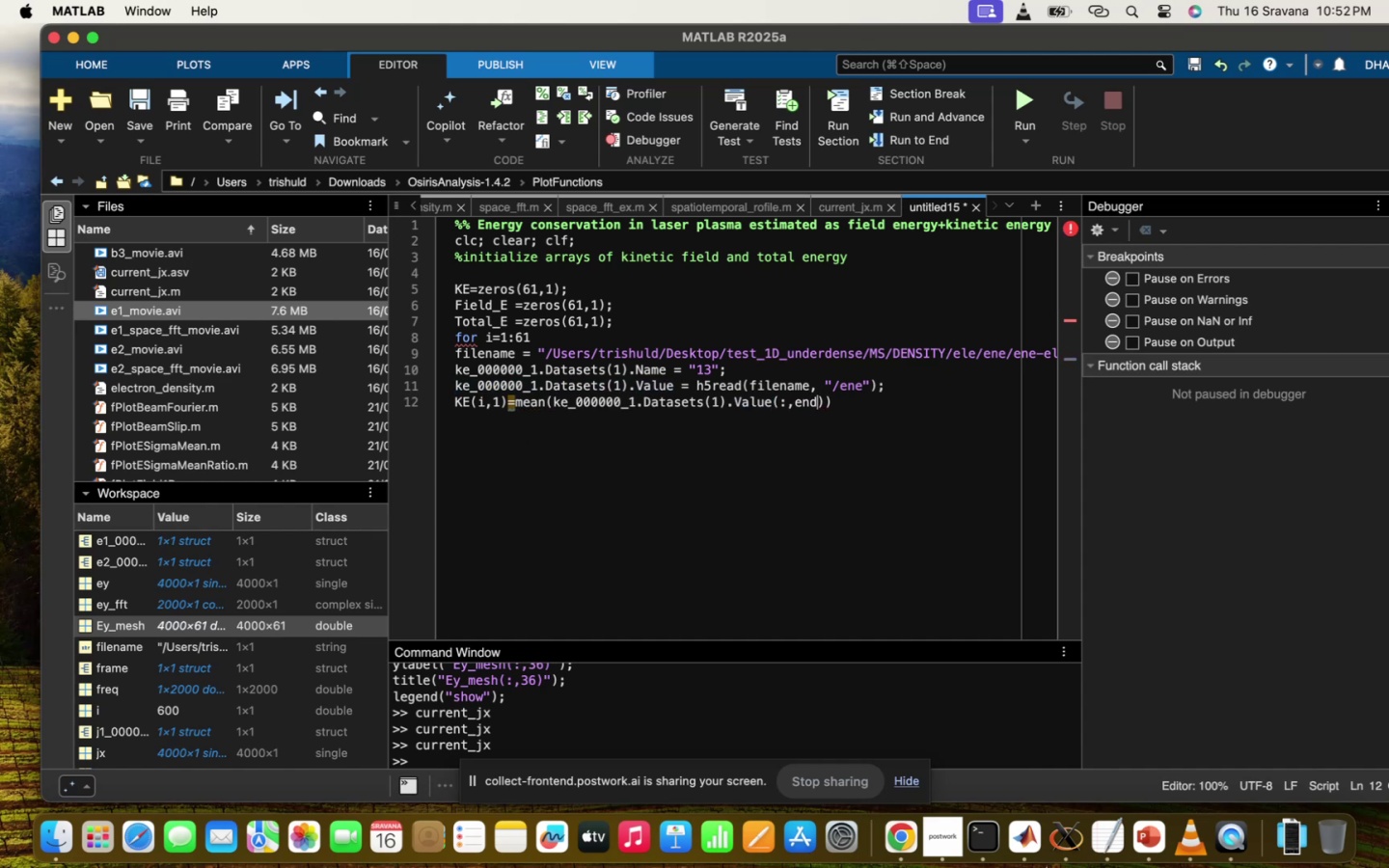 
key(ArrowRight)
 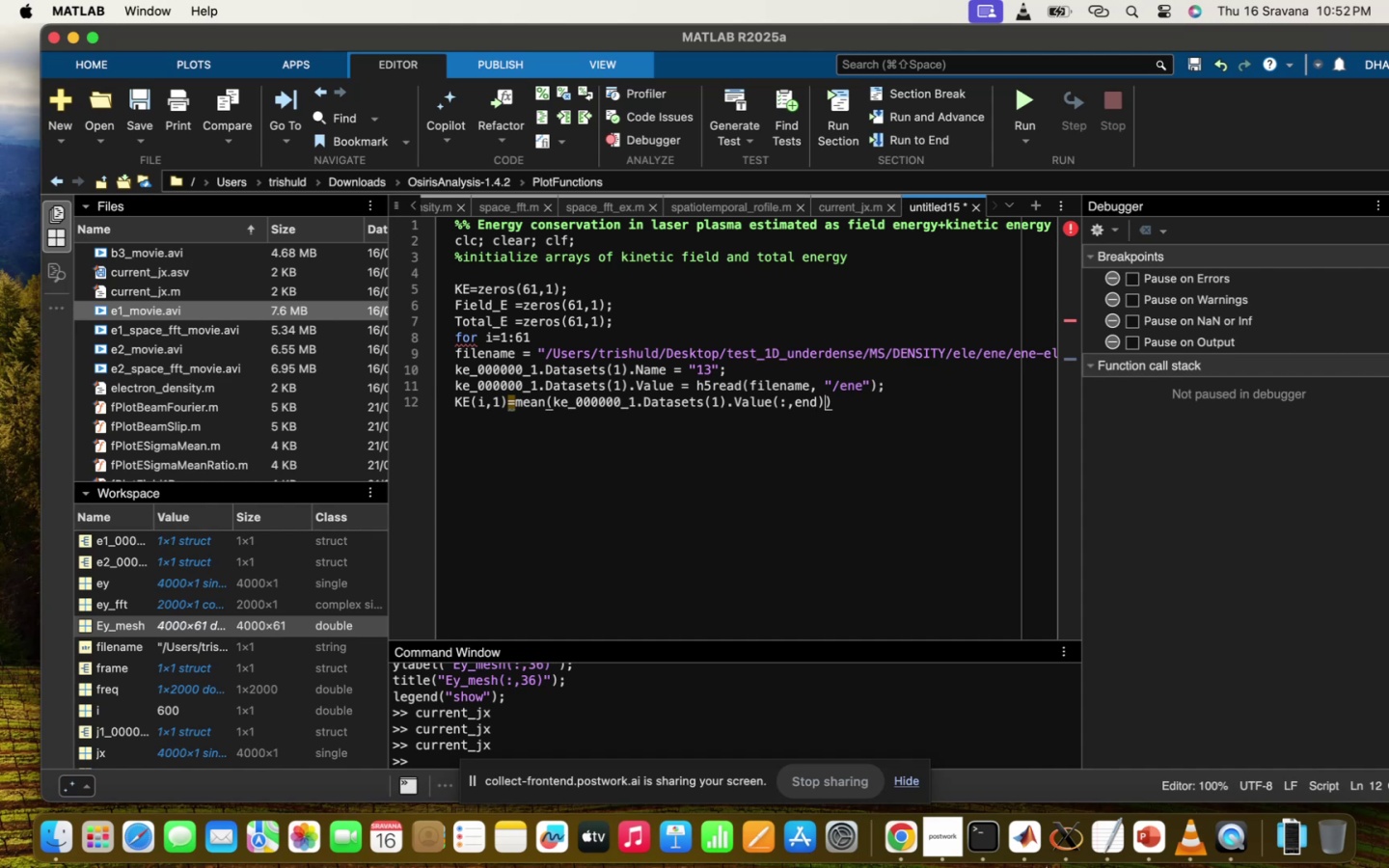 
key(ArrowRight)
 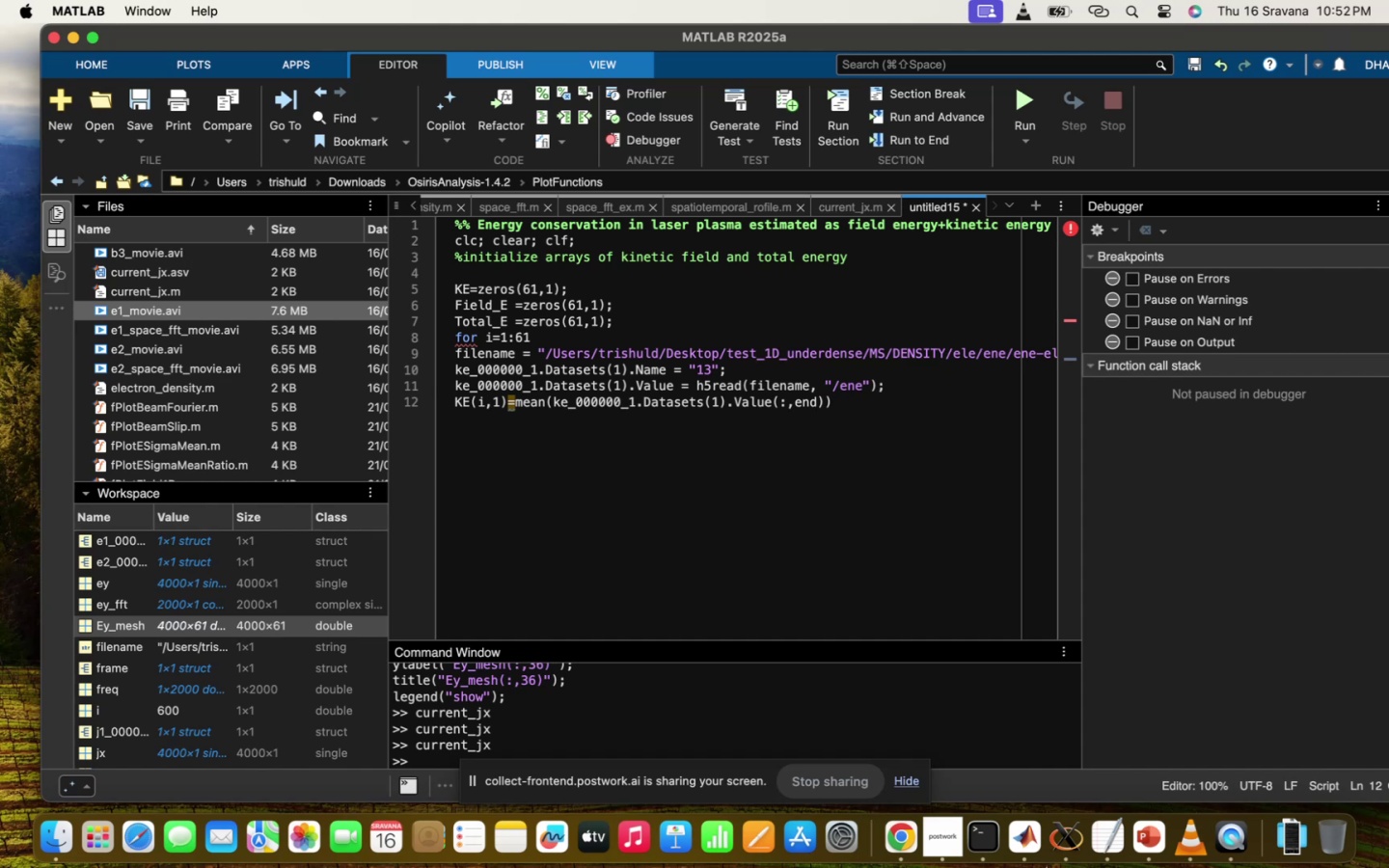 
wait(8.49)
 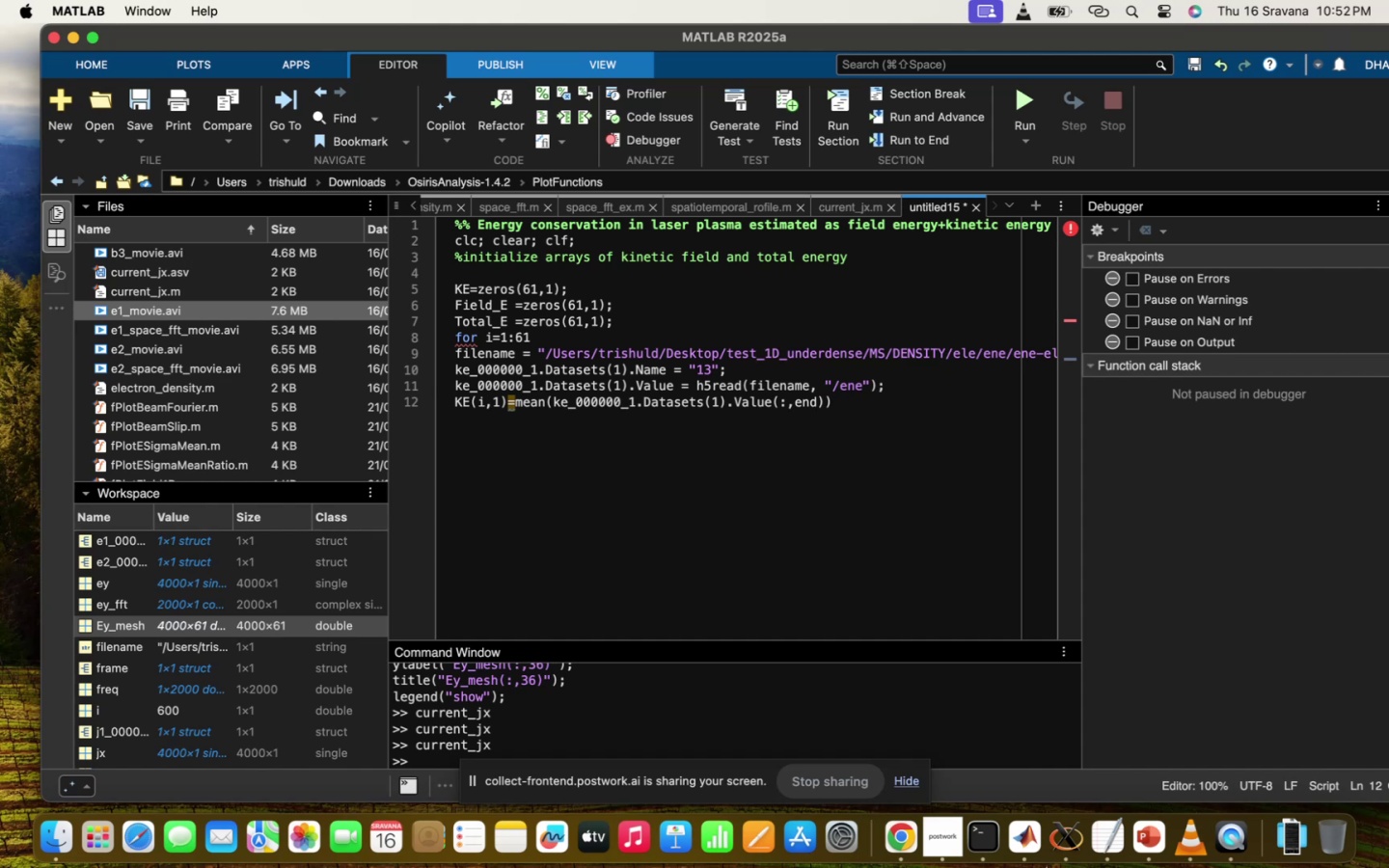 
key(Enter)
 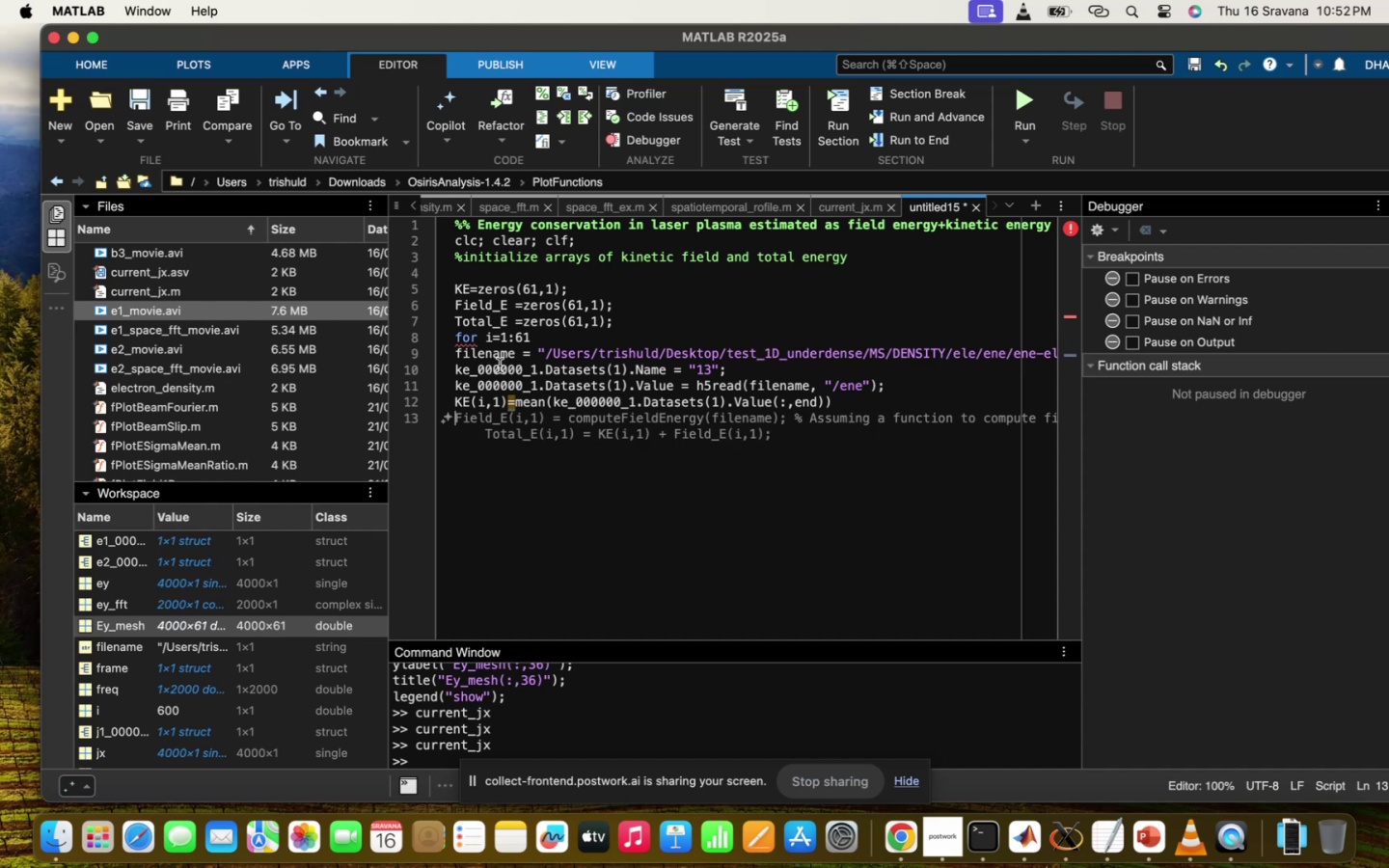 
left_click_drag(start_coordinate=[457, 354], to_coordinate=[907, 386])
 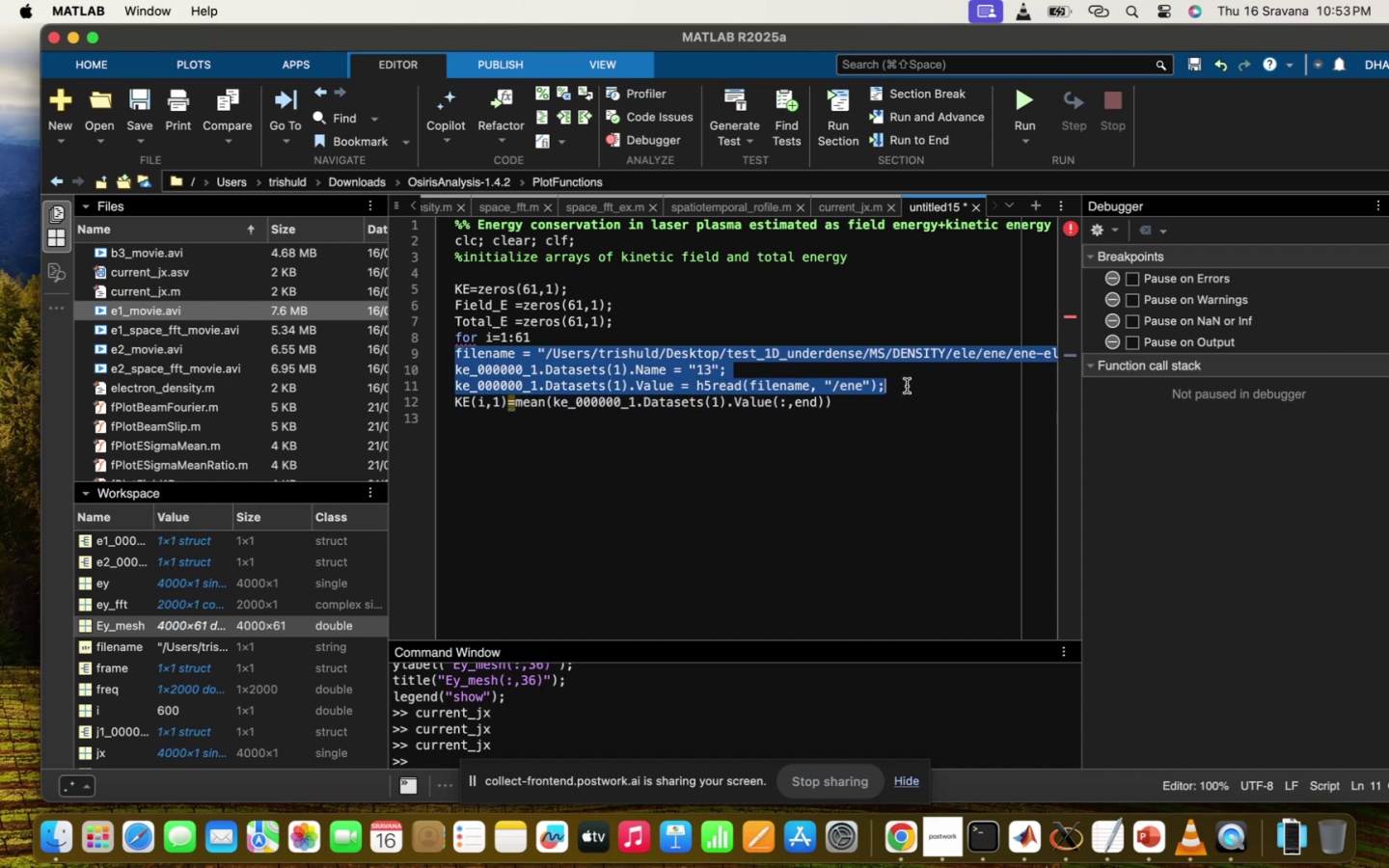 
key(Meta+C)
 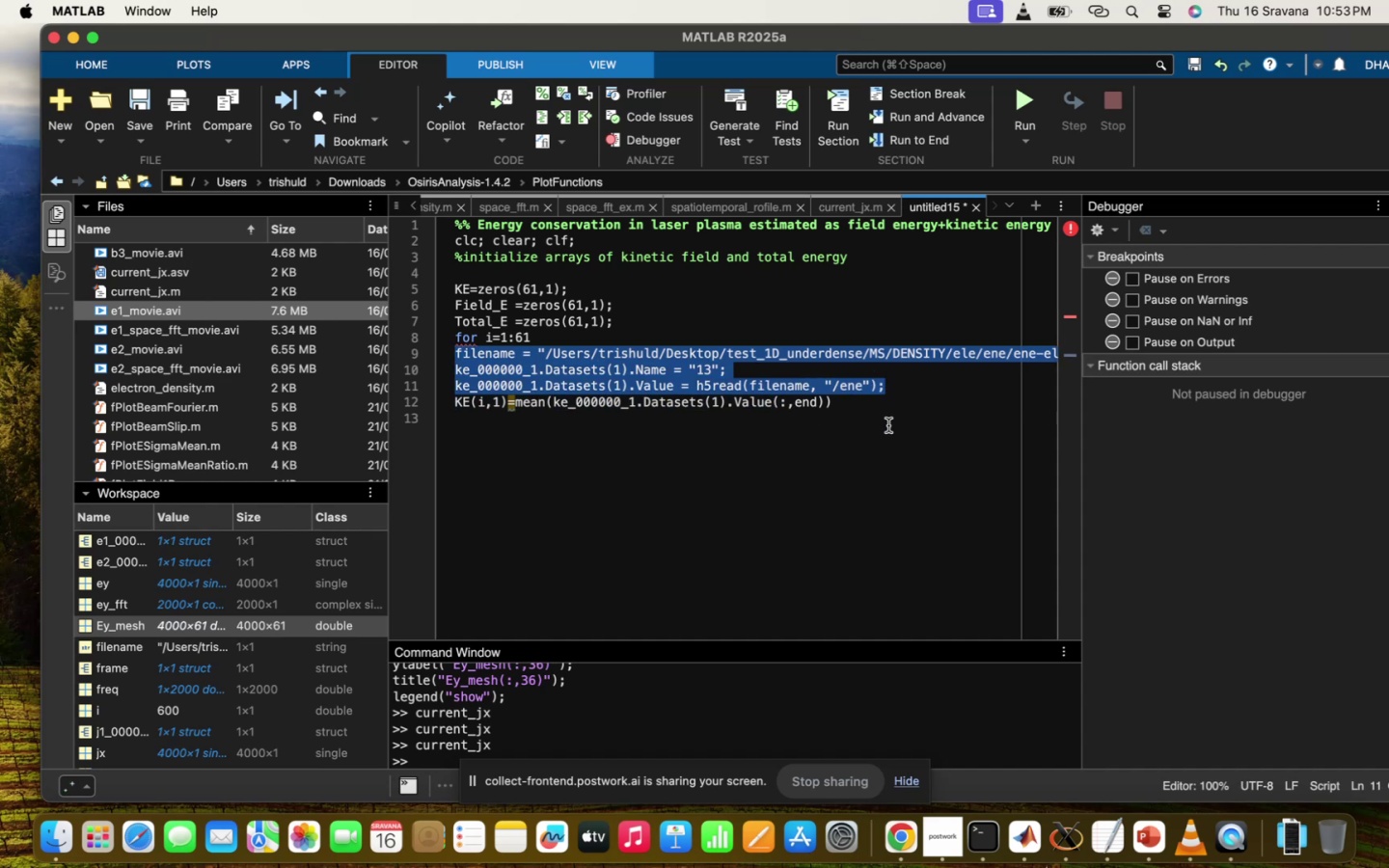 
left_click([888, 424])
 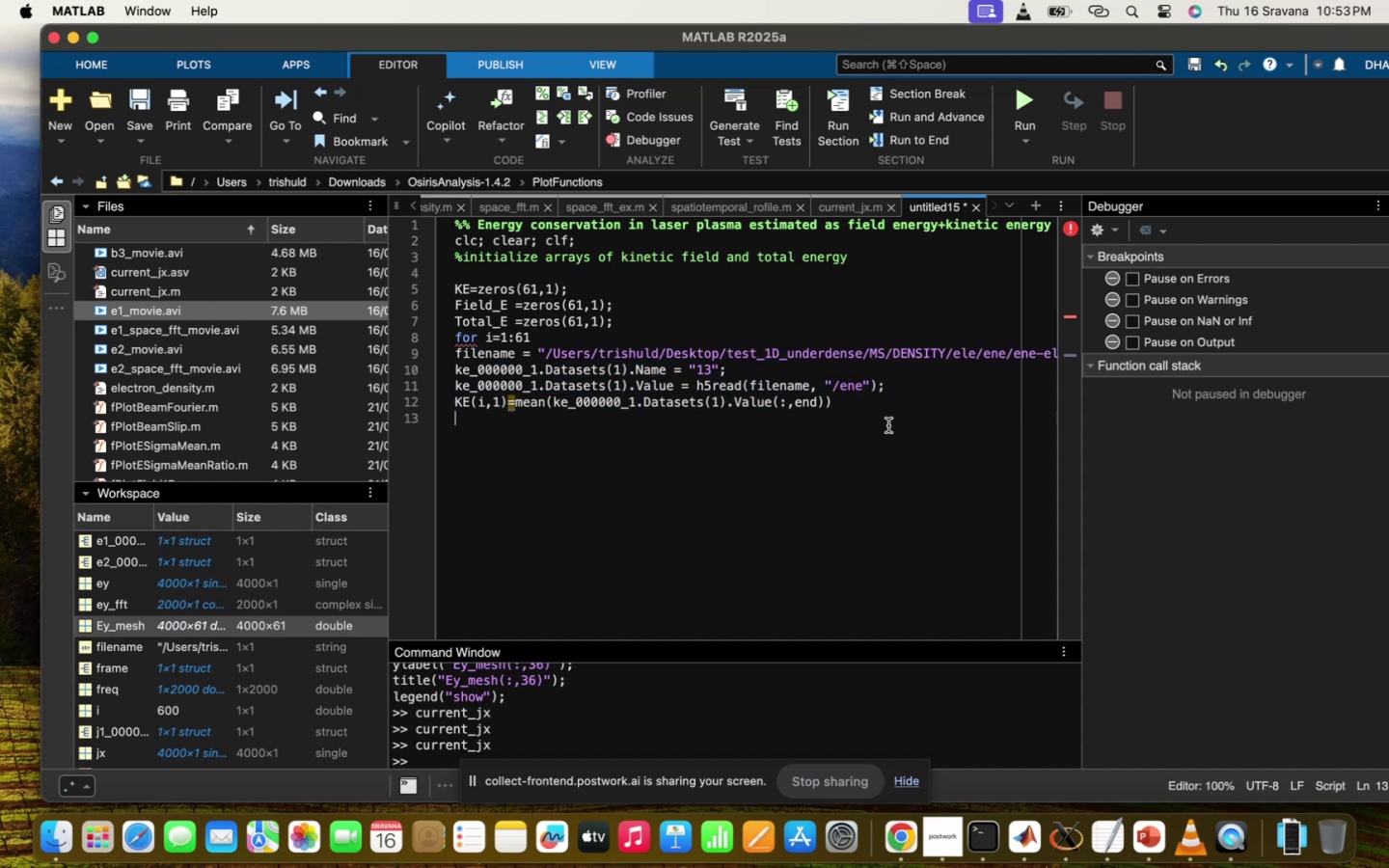 
key(Enter)
 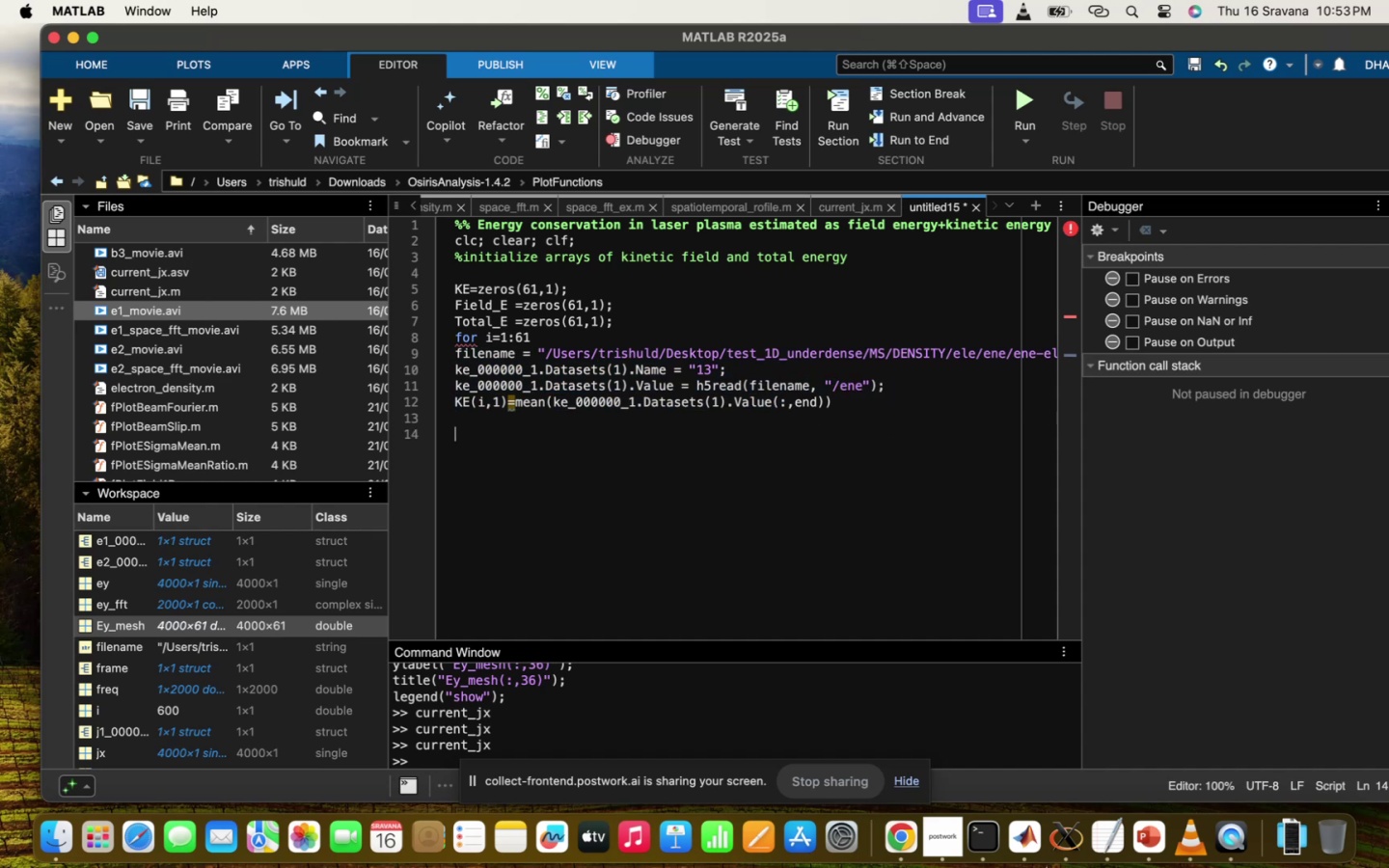 
type(%%field ene)
 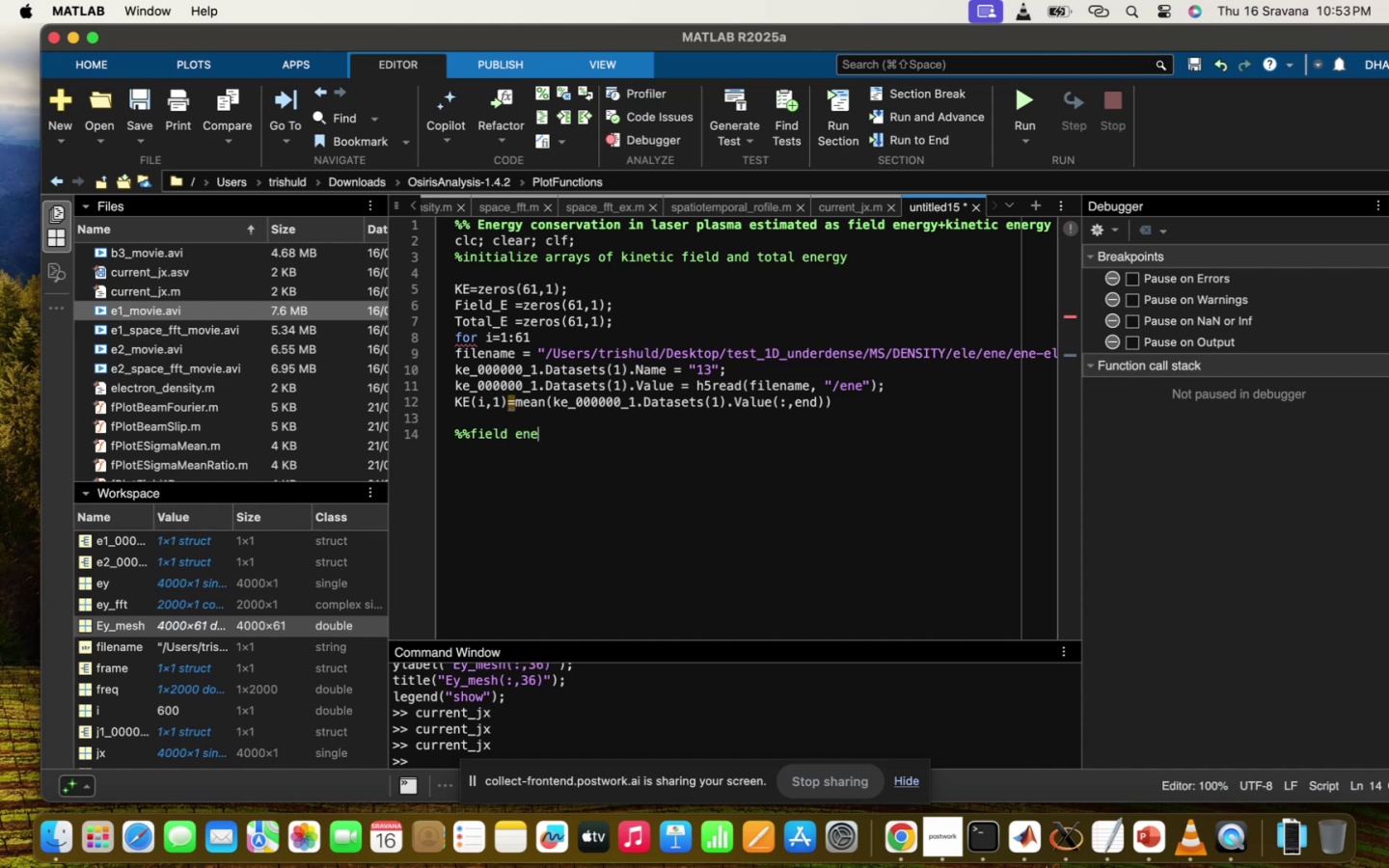 
key(Enter)
 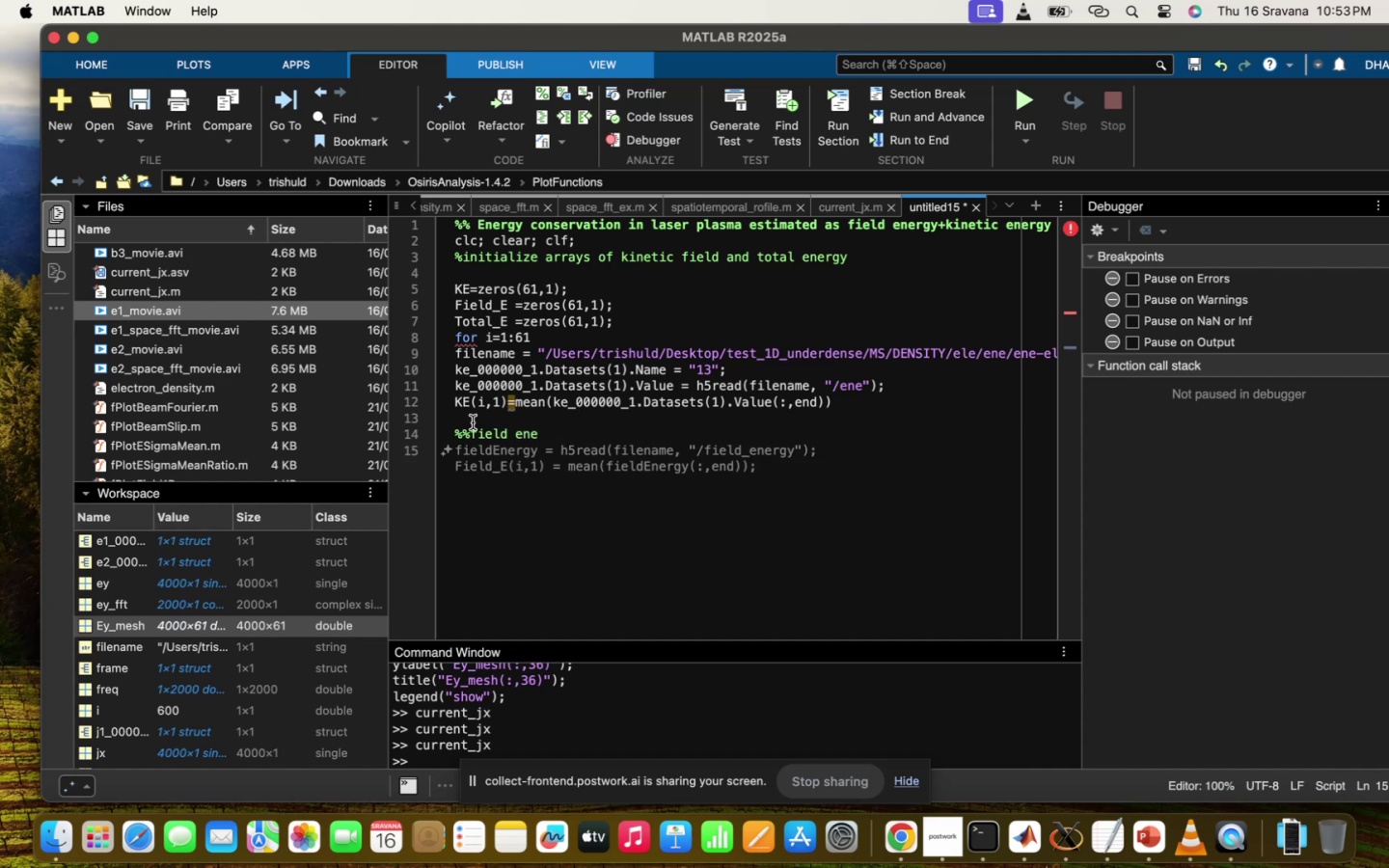 
left_click([470, 431])
 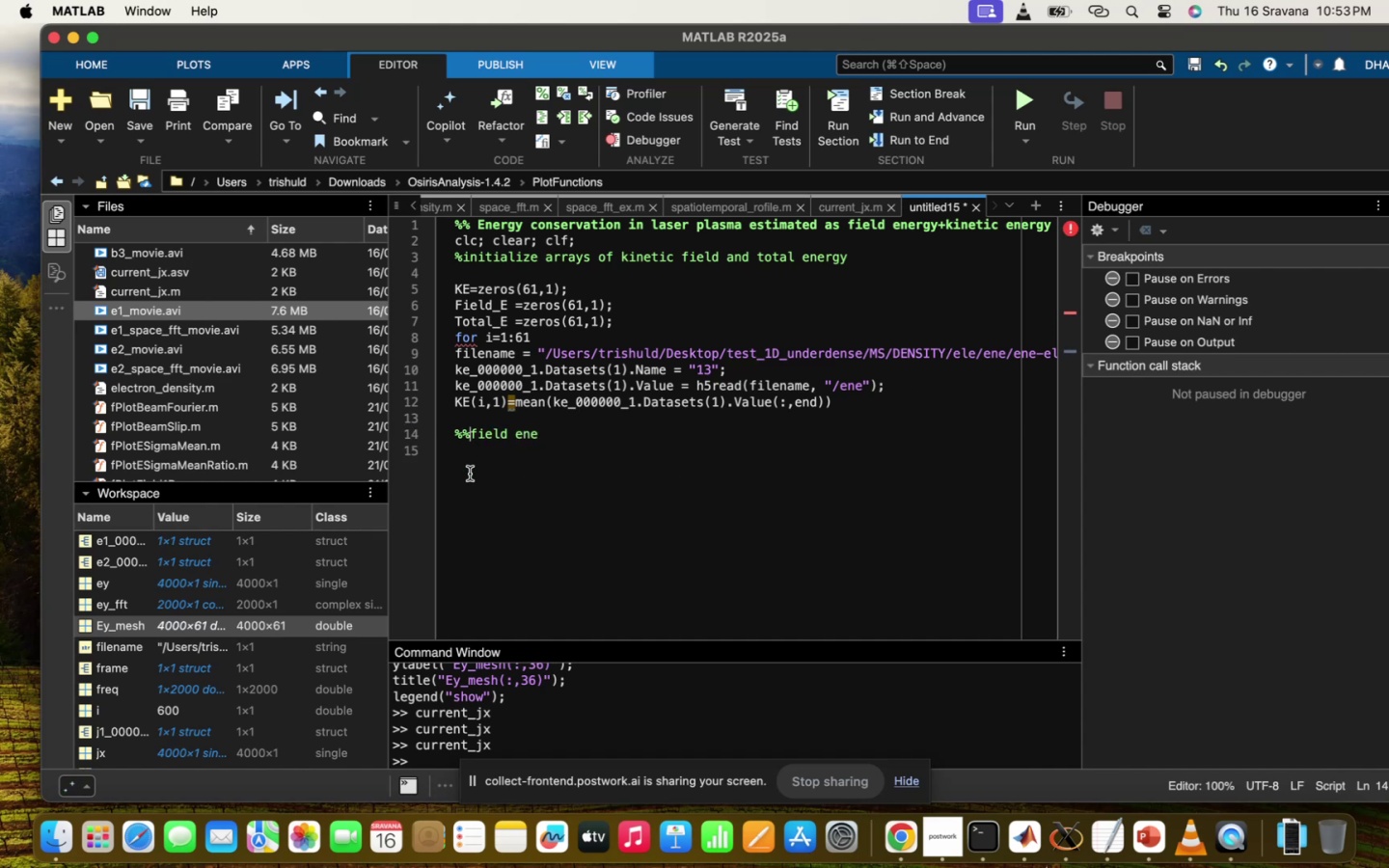 
key(Space)
 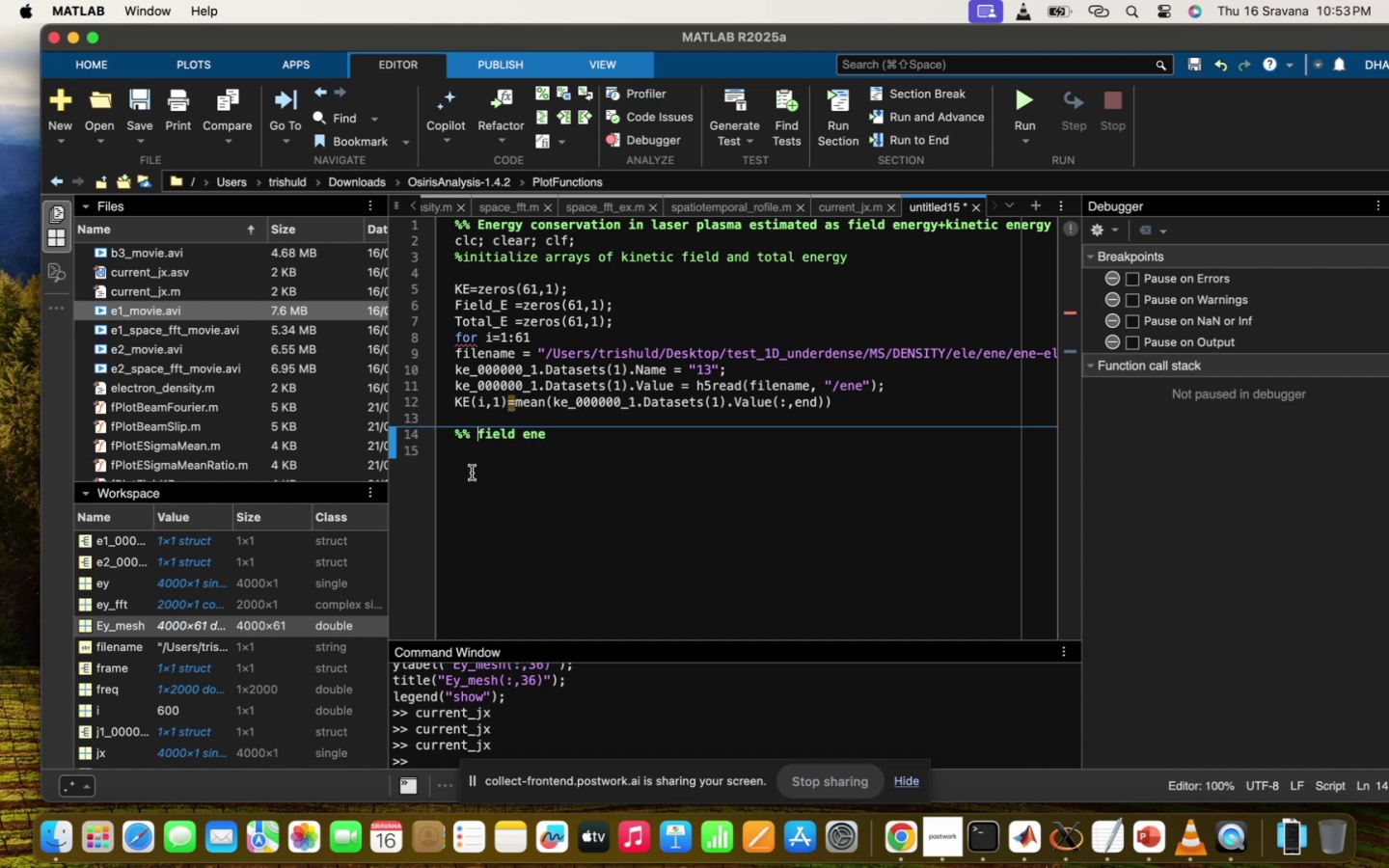 
left_click([472, 473])
 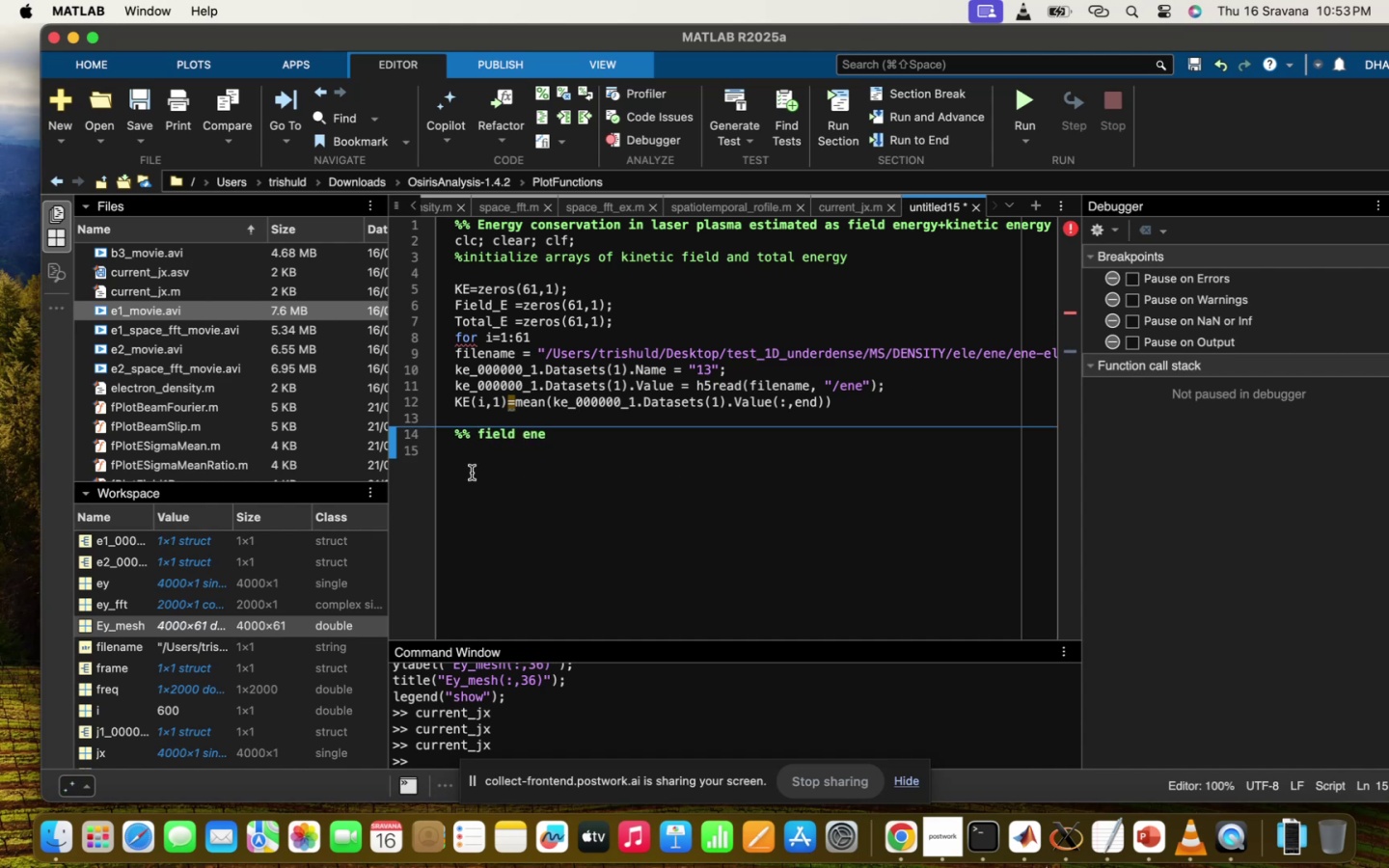 
key(Meta+V)
 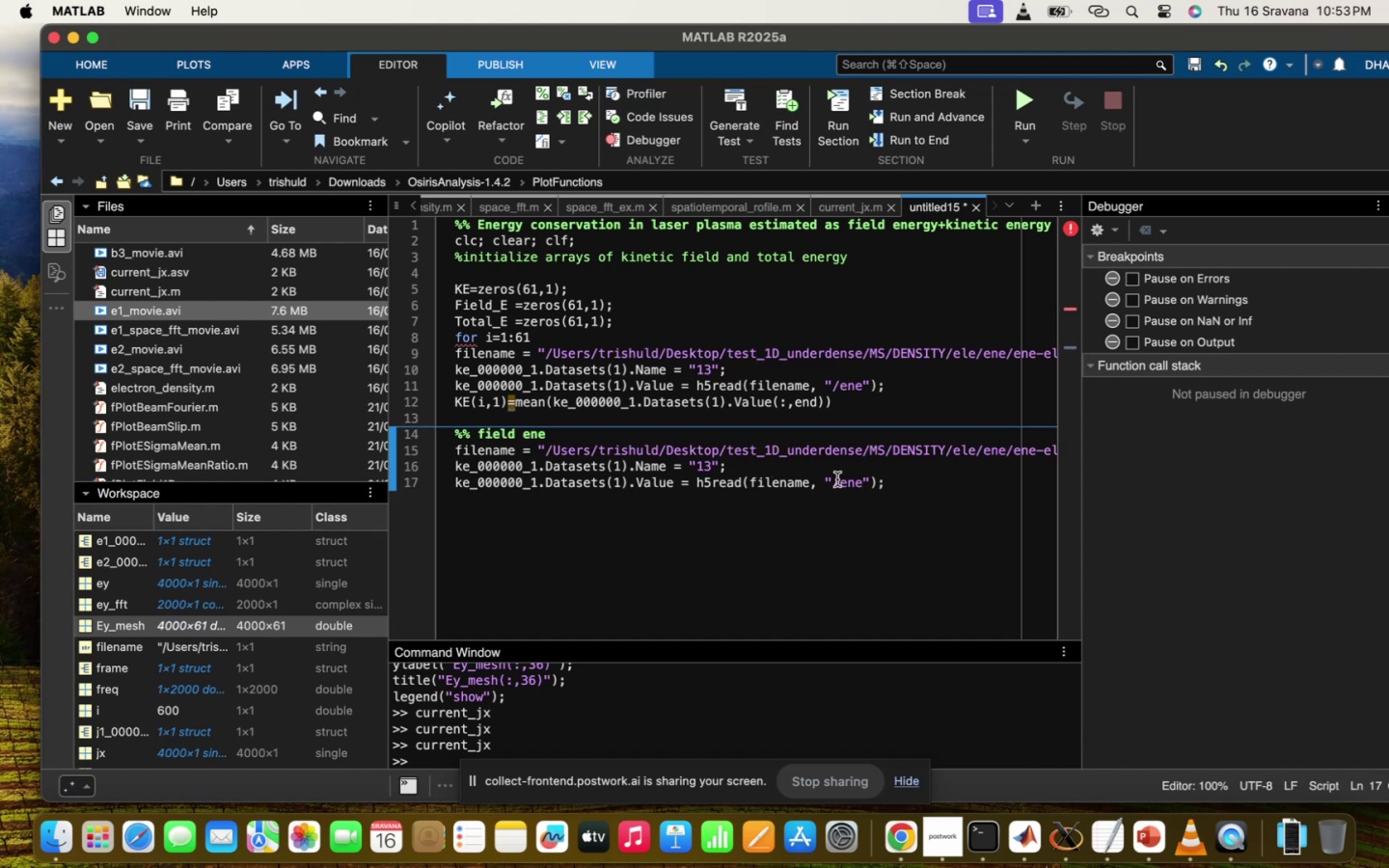 
scroll: coordinate [837, 479], scroll_direction: down, amount: 15.0
 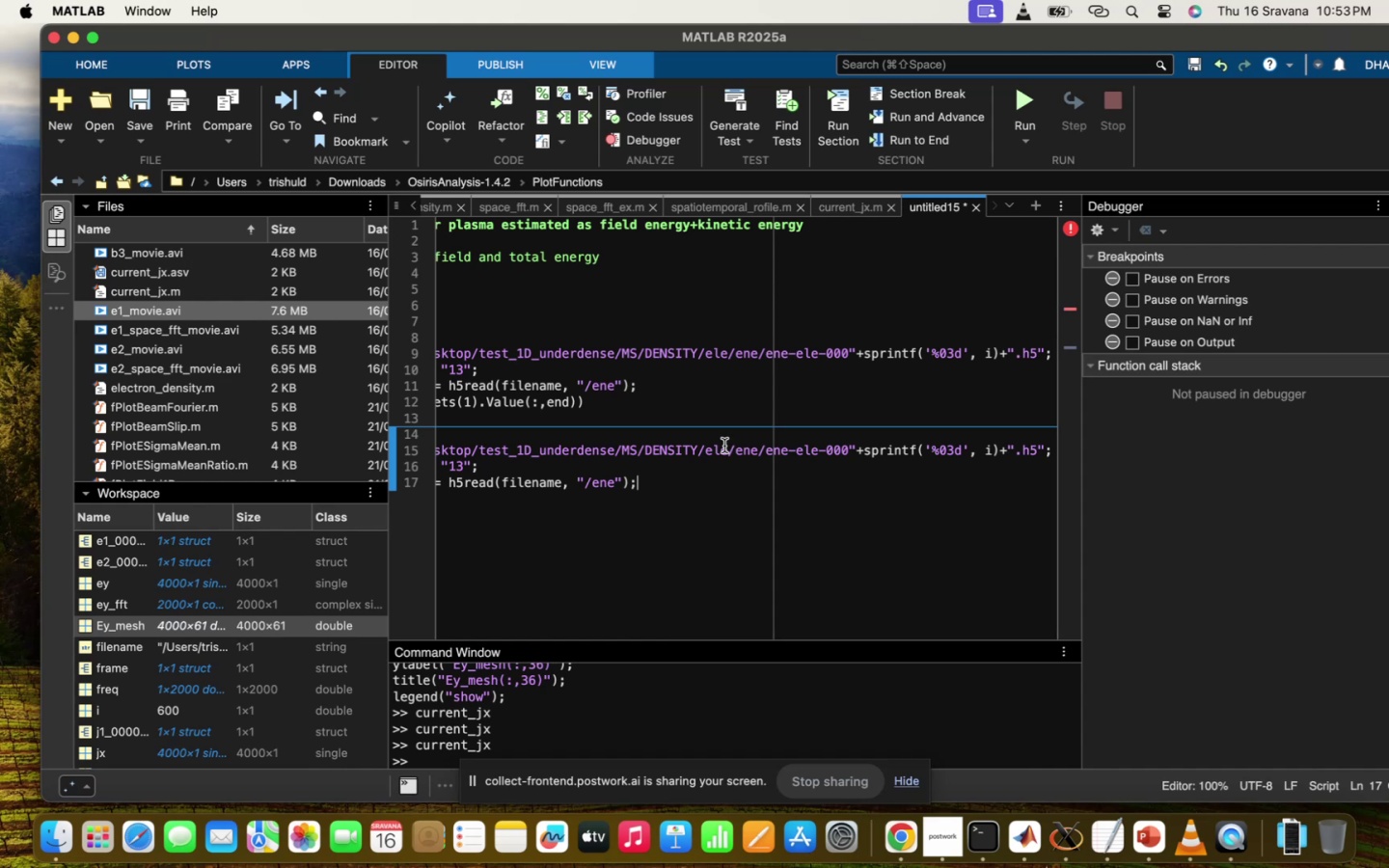 
left_click([724, 446])
 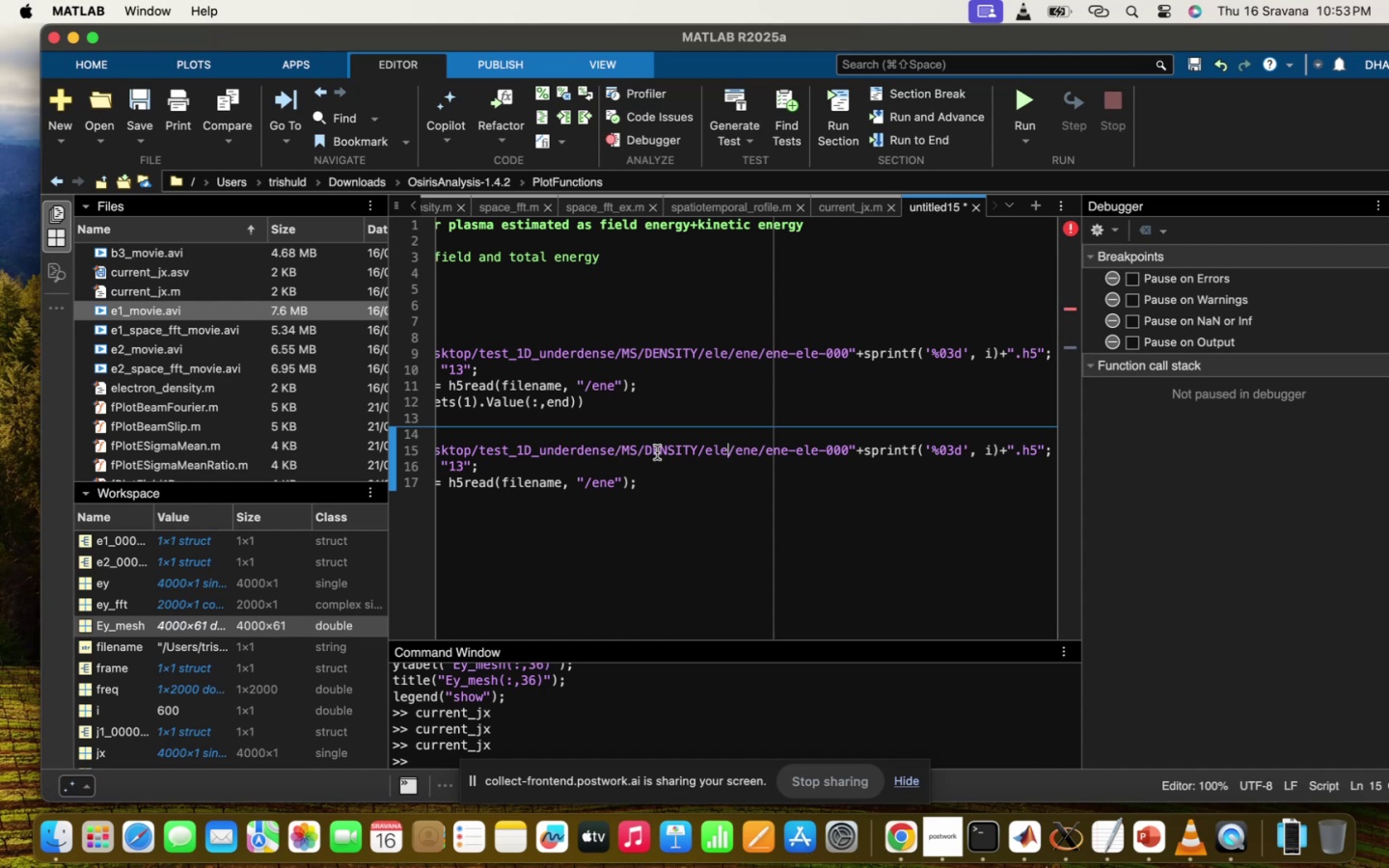 
left_click_drag(start_coordinate=[645, 452], to_coordinate=[701, 449])
 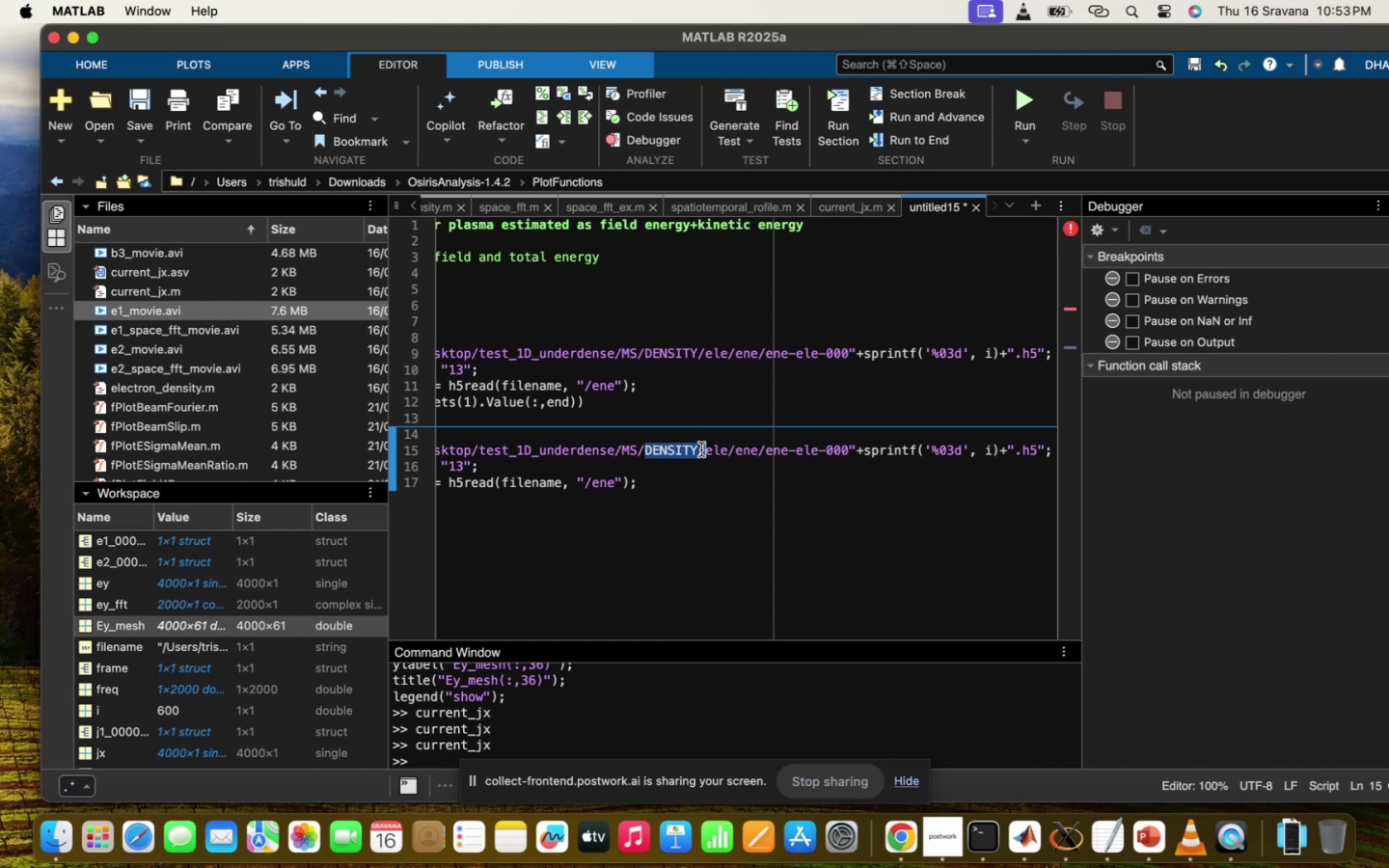 
type(FLD/)
 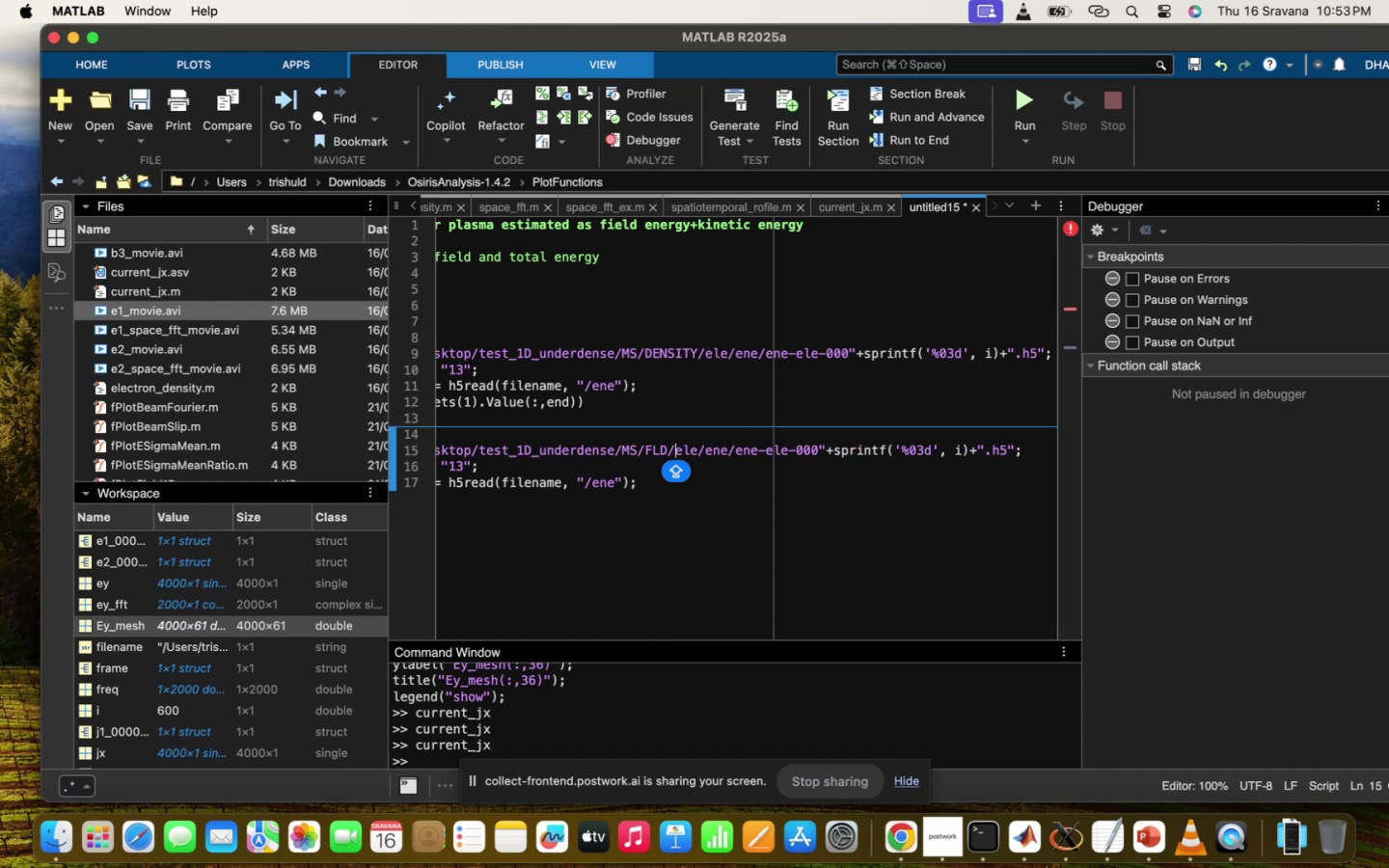 
hold_key(key=ArrowRight, duration=0.31)
 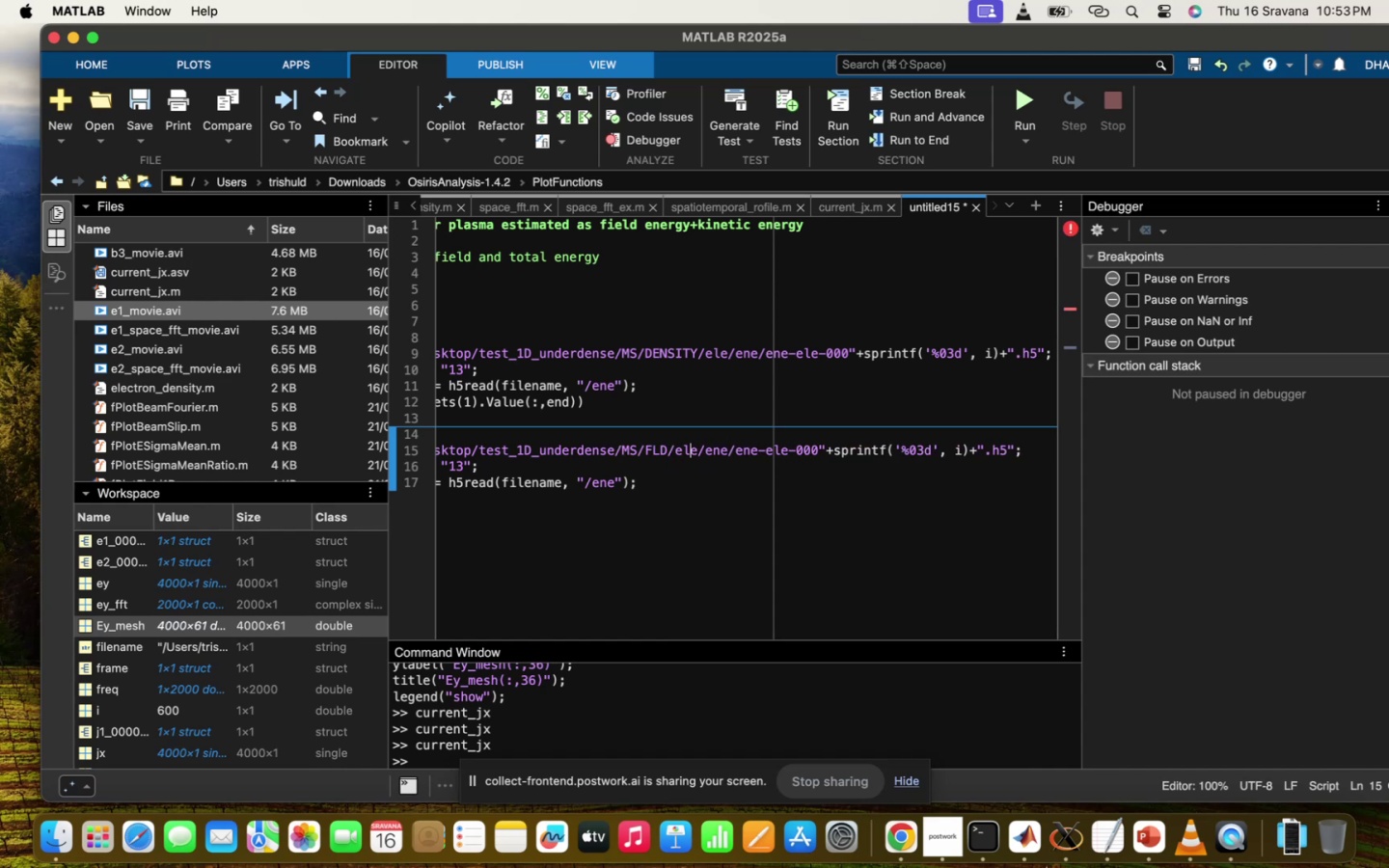 
key(ArrowRight)
 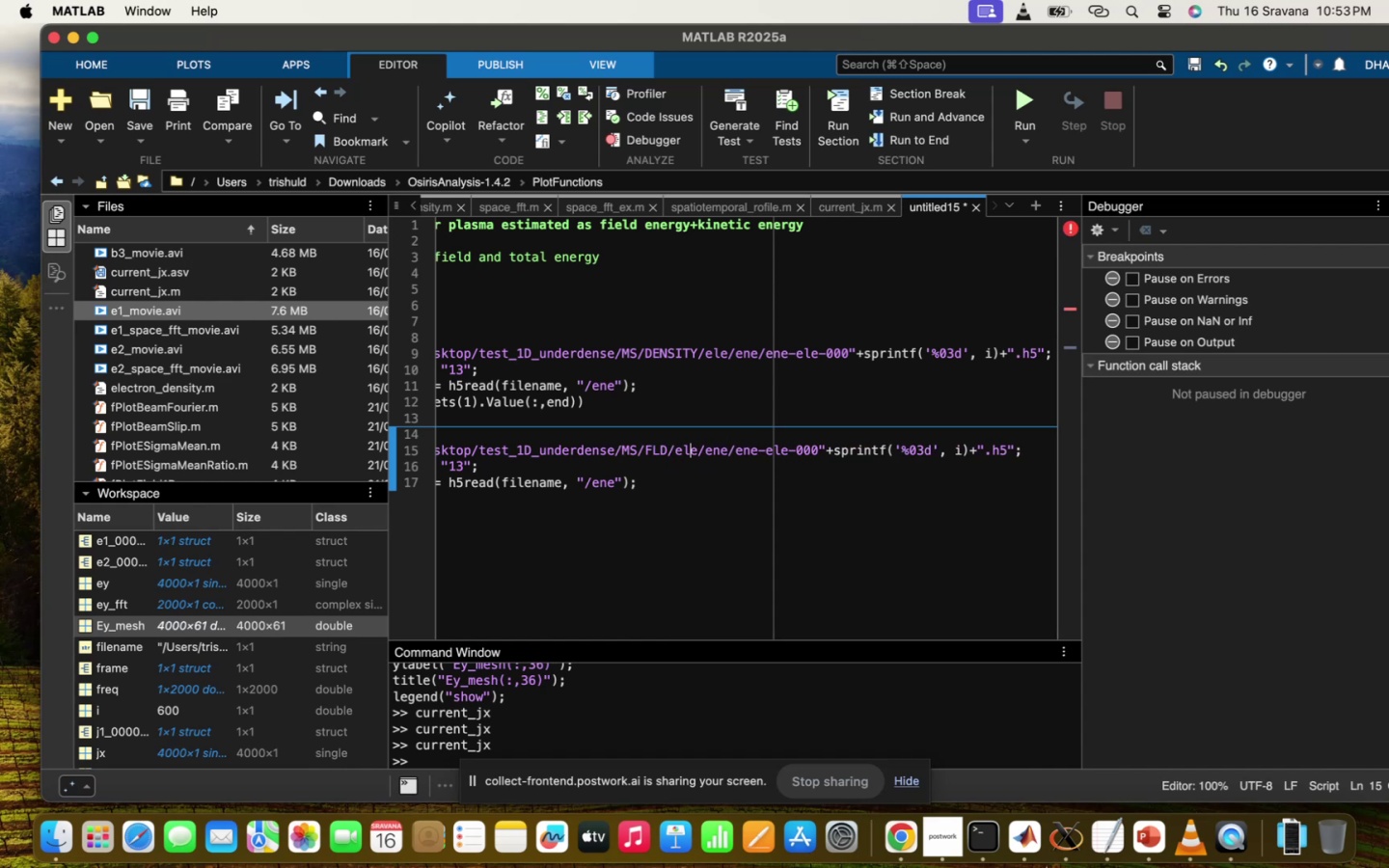 
key(ArrowRight)
 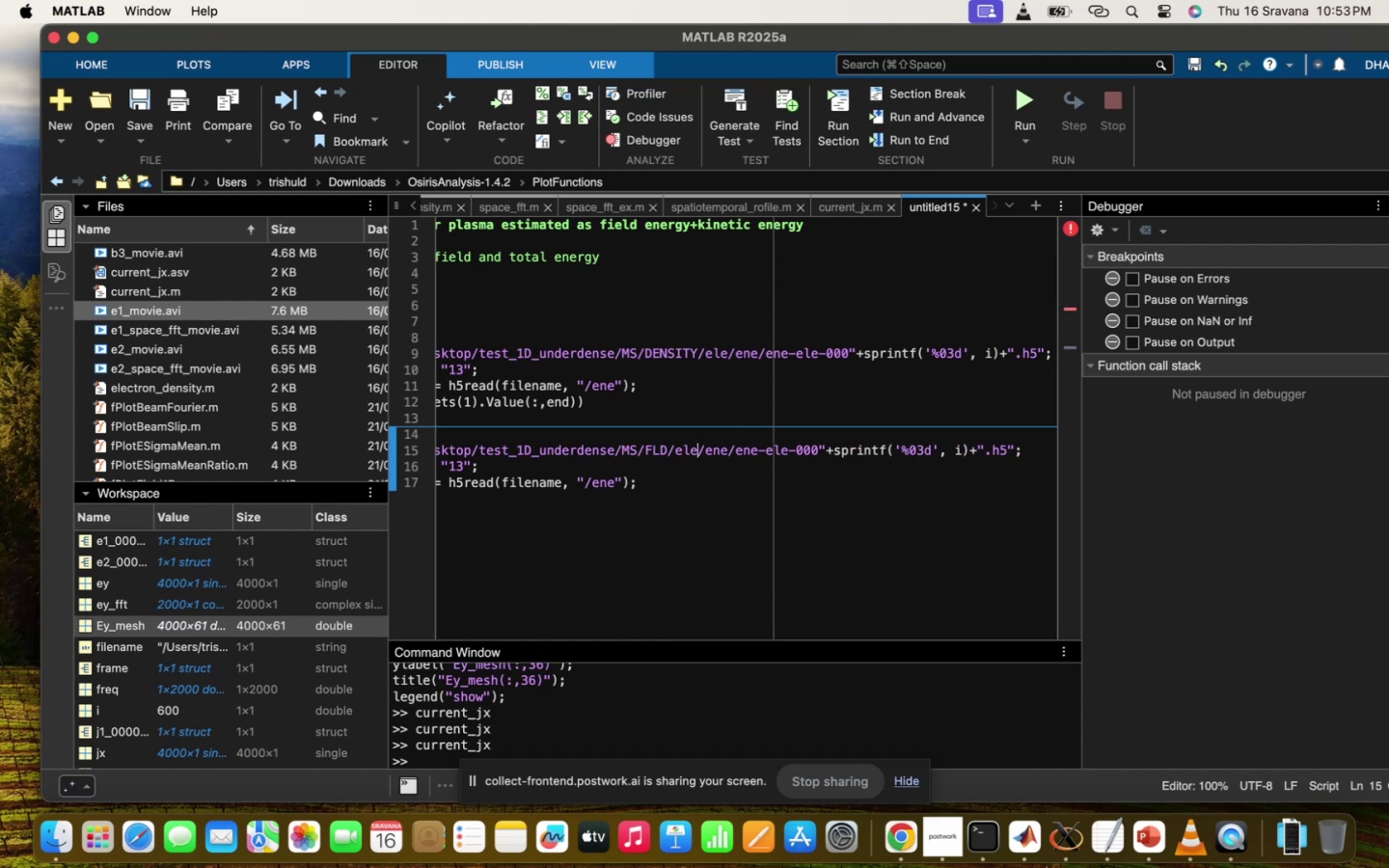 
key(Backspace)
key(Backspace)
type(ne)
 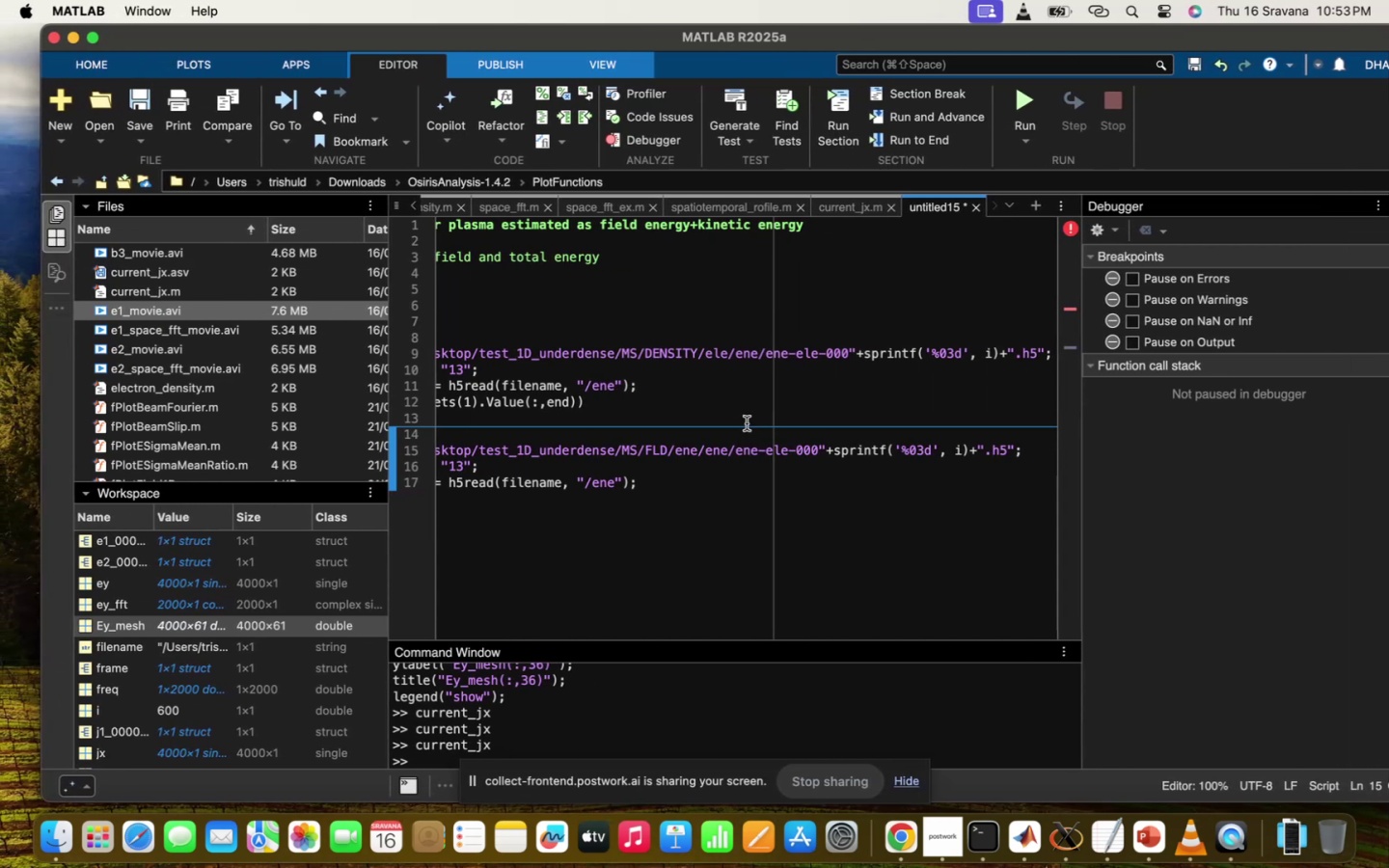 
wait(8.01)
 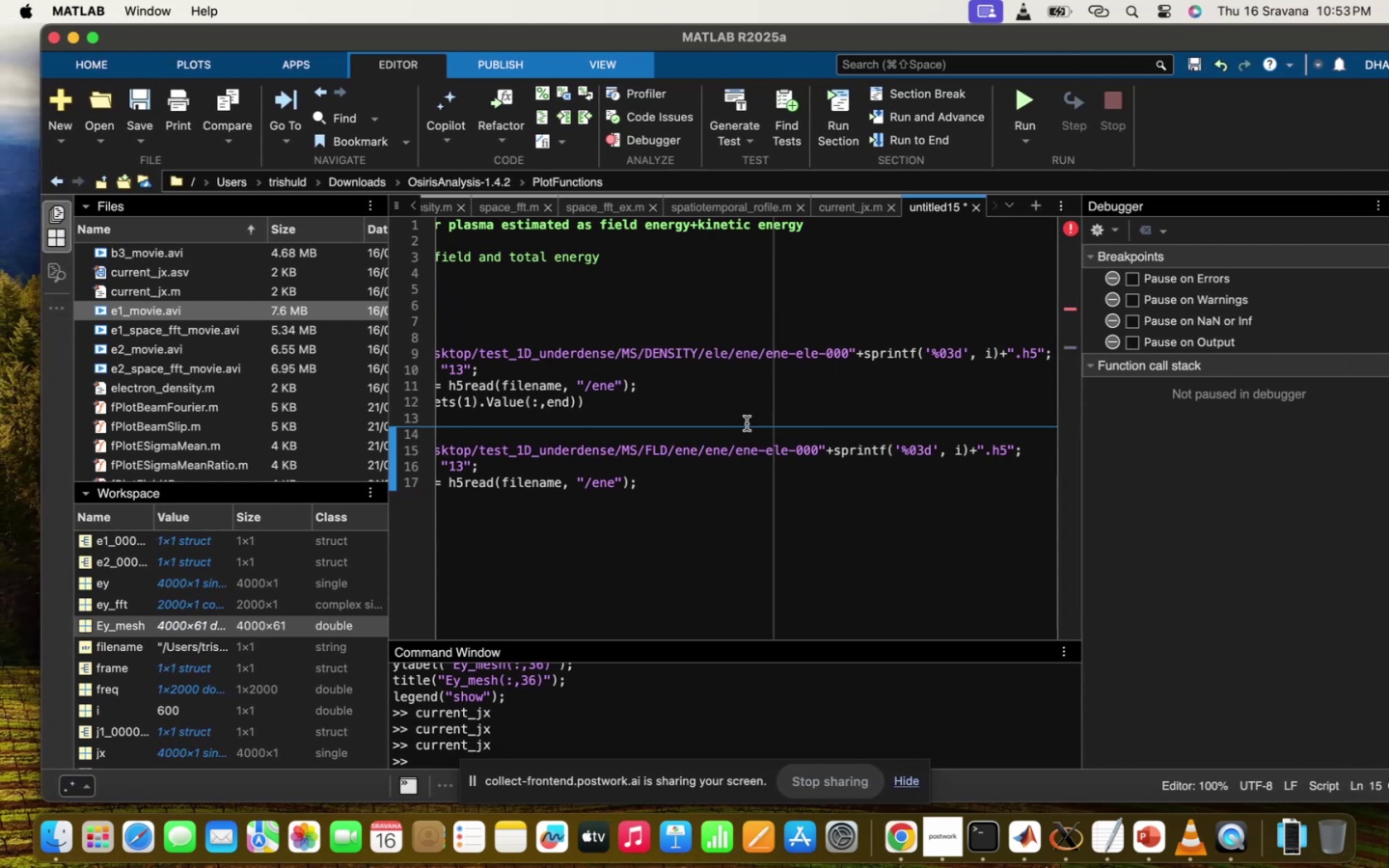 
scroll: coordinate [1003, 328], scroll_direction: up, amount: 4.0
 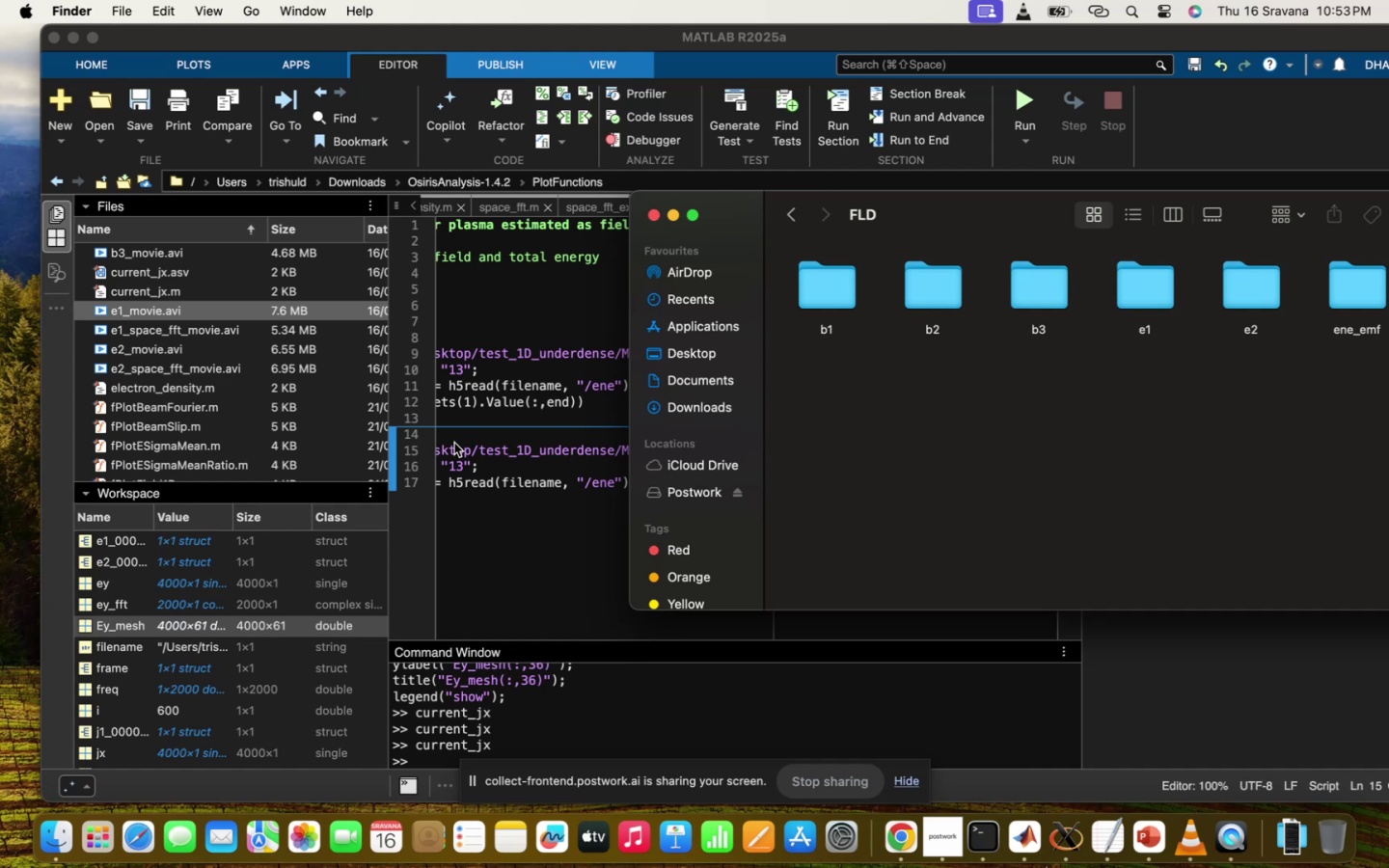 
left_click([454, 443])
 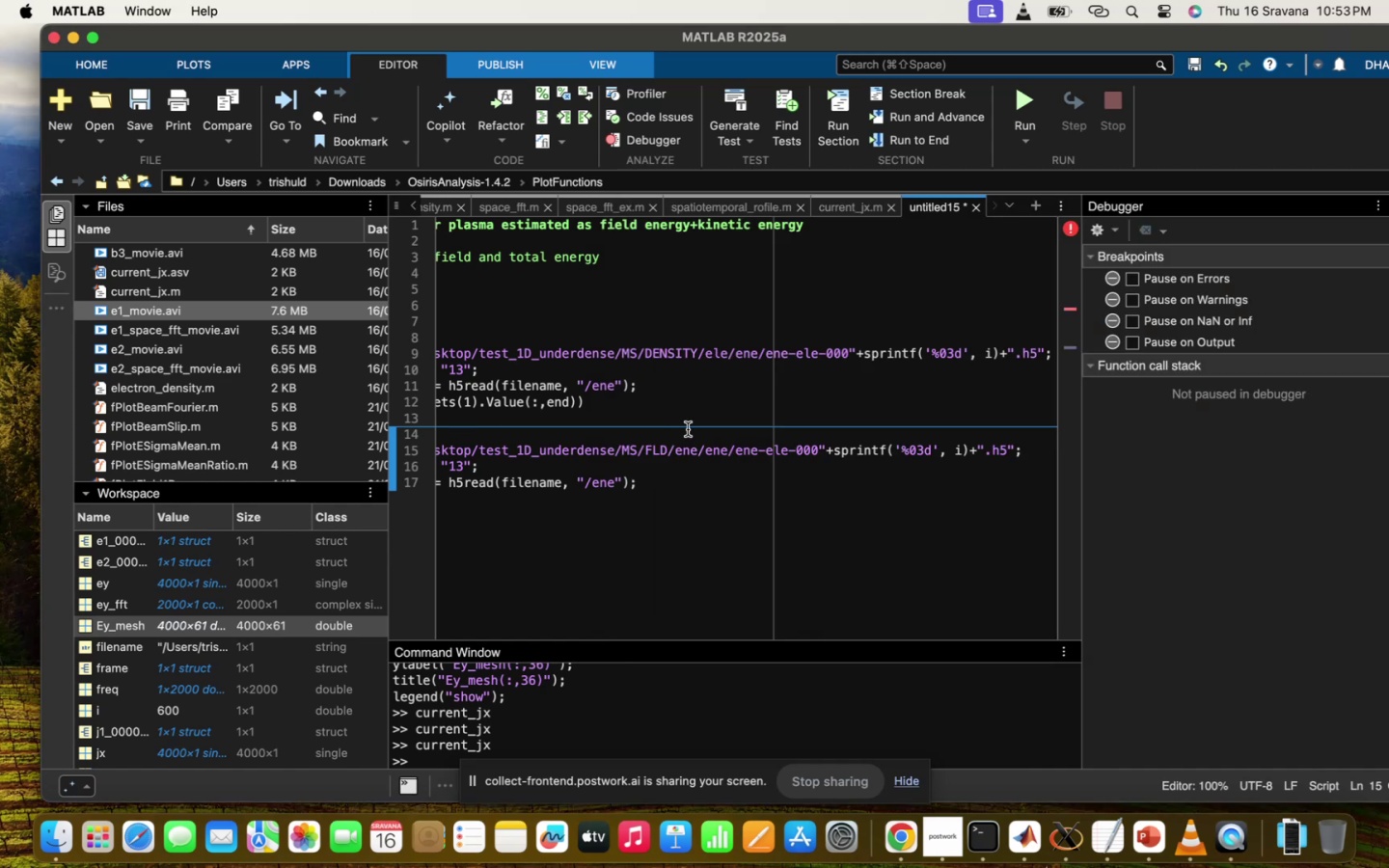 
type(_emd)
 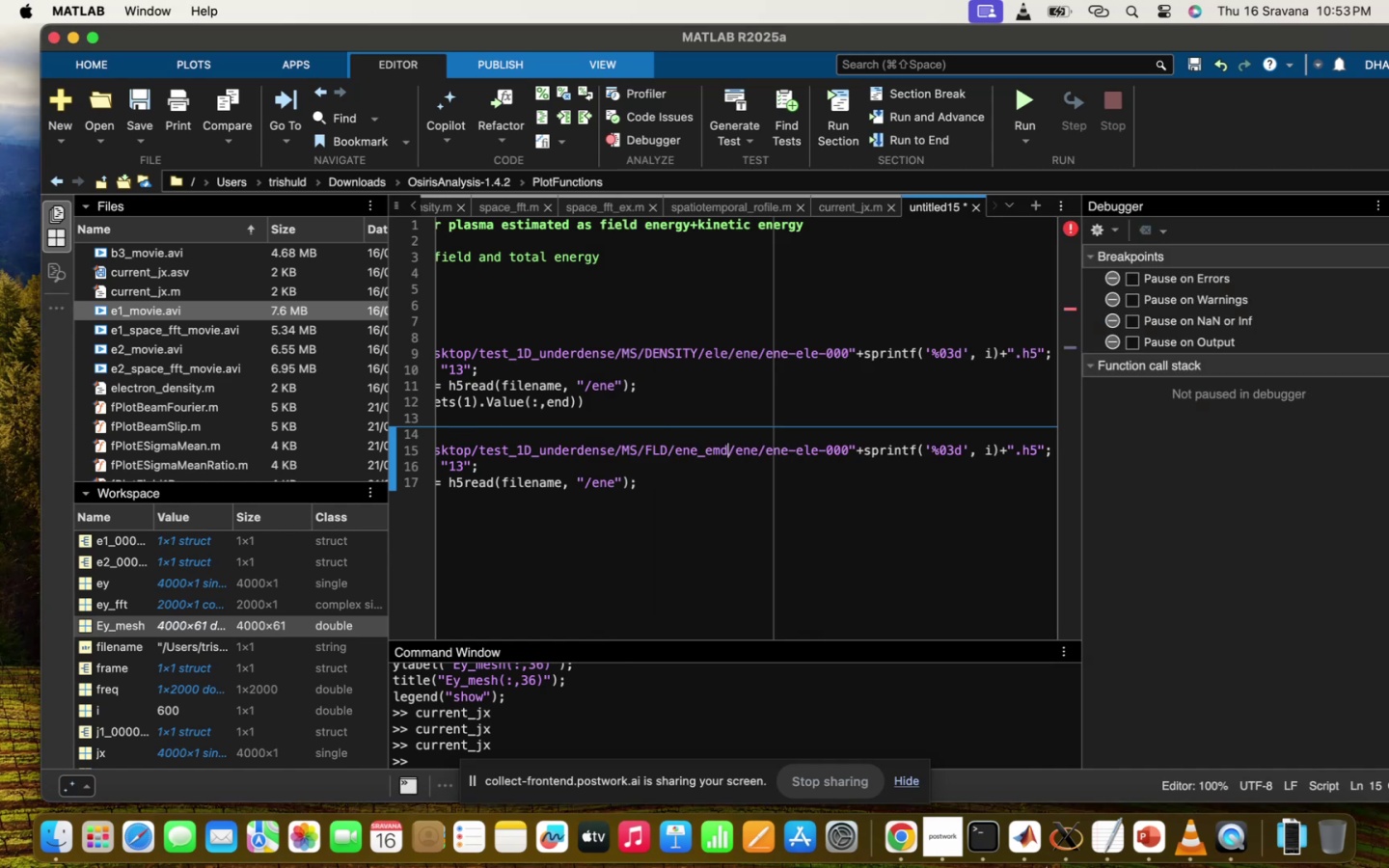 
key(ArrowRight)
 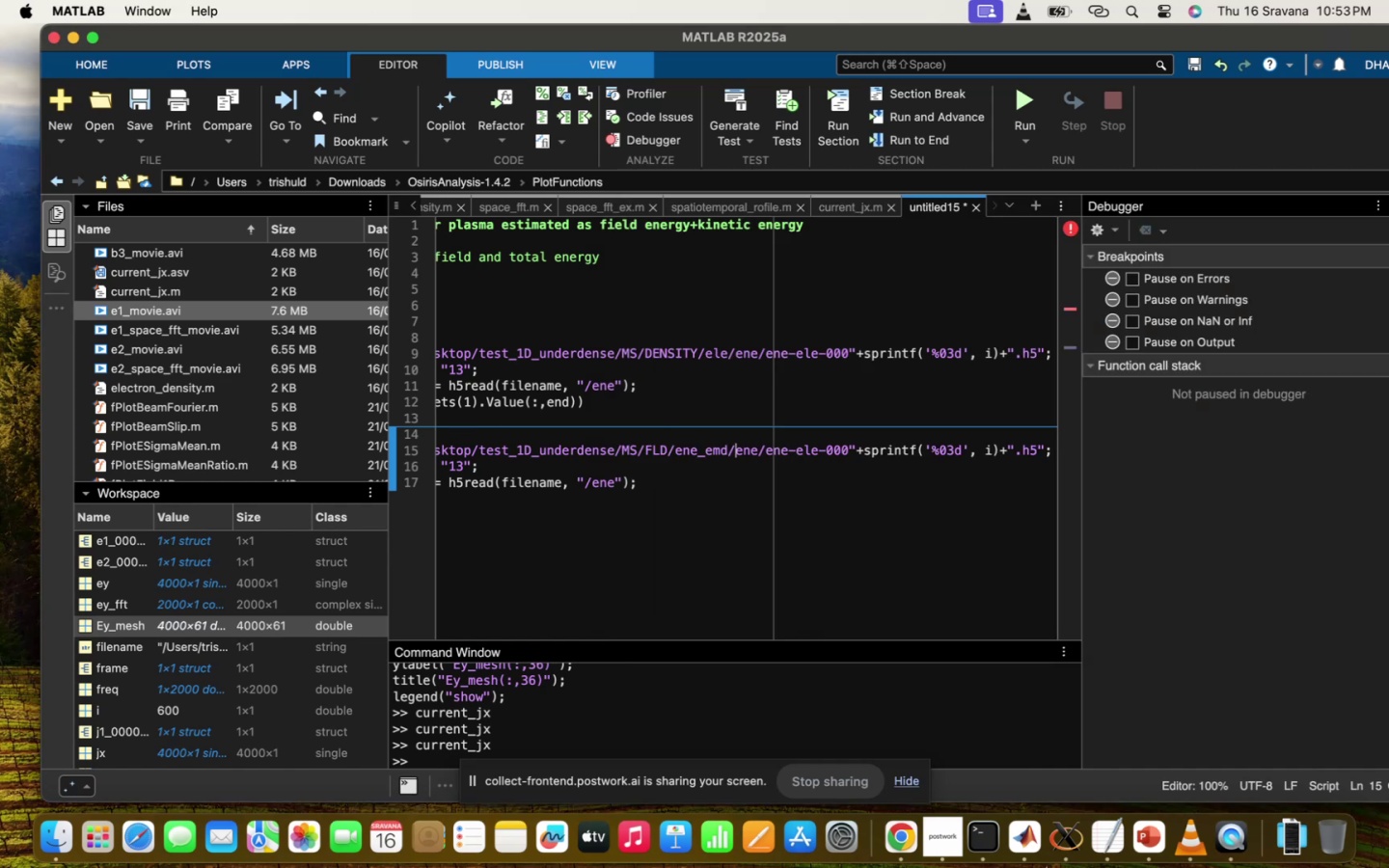 
key(ArrowLeft)
 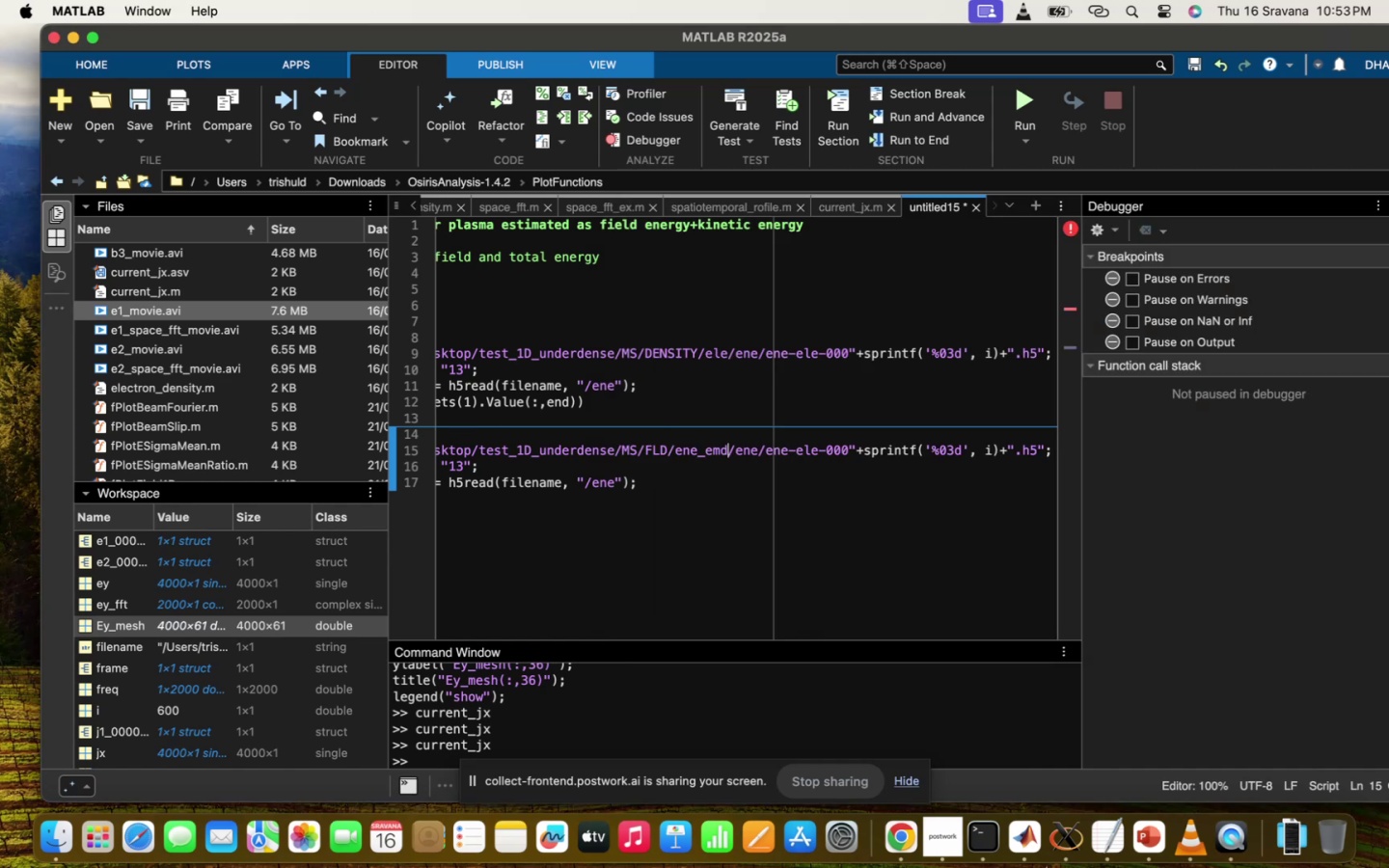 
key(Backspace)
 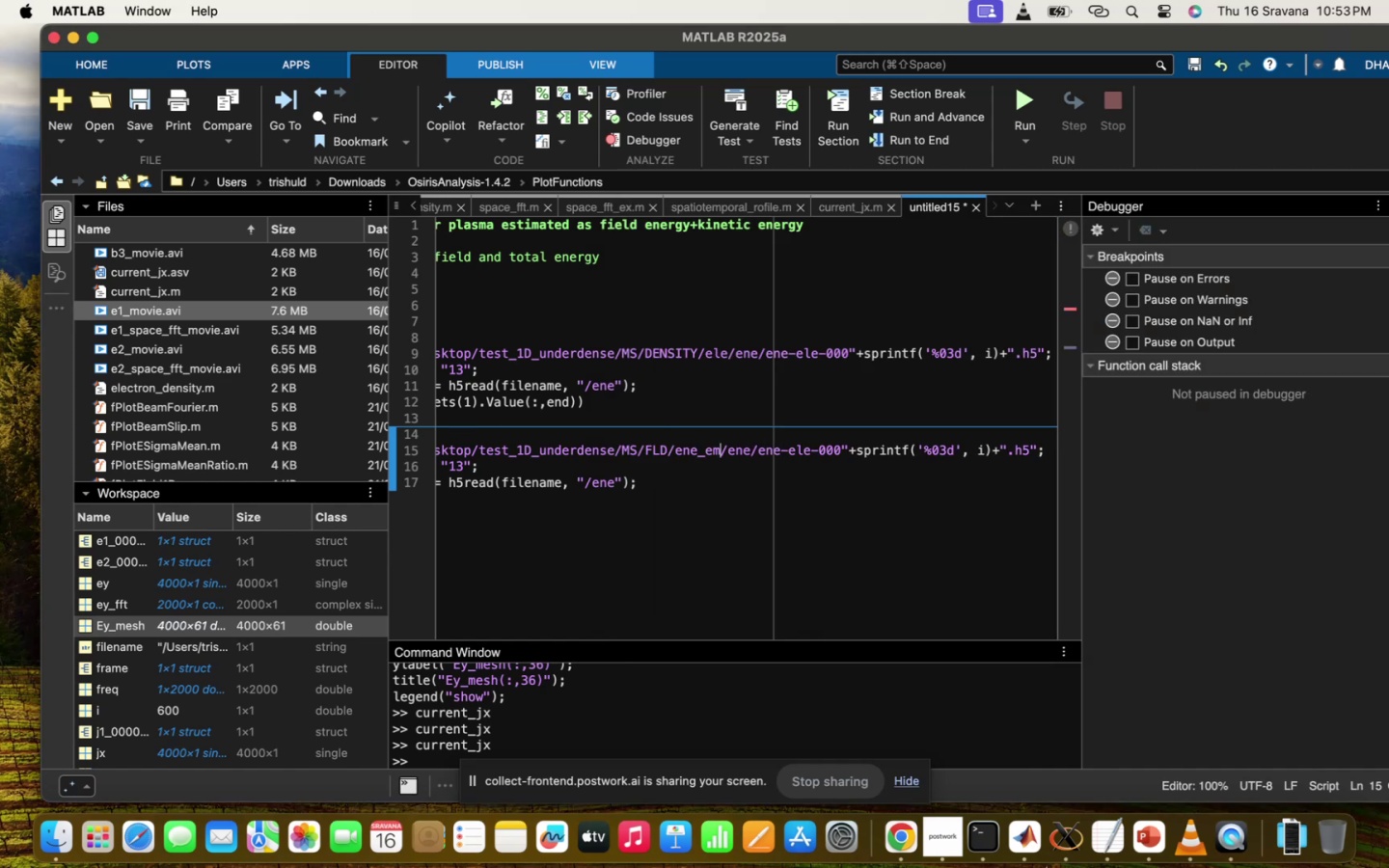 
key(F)
 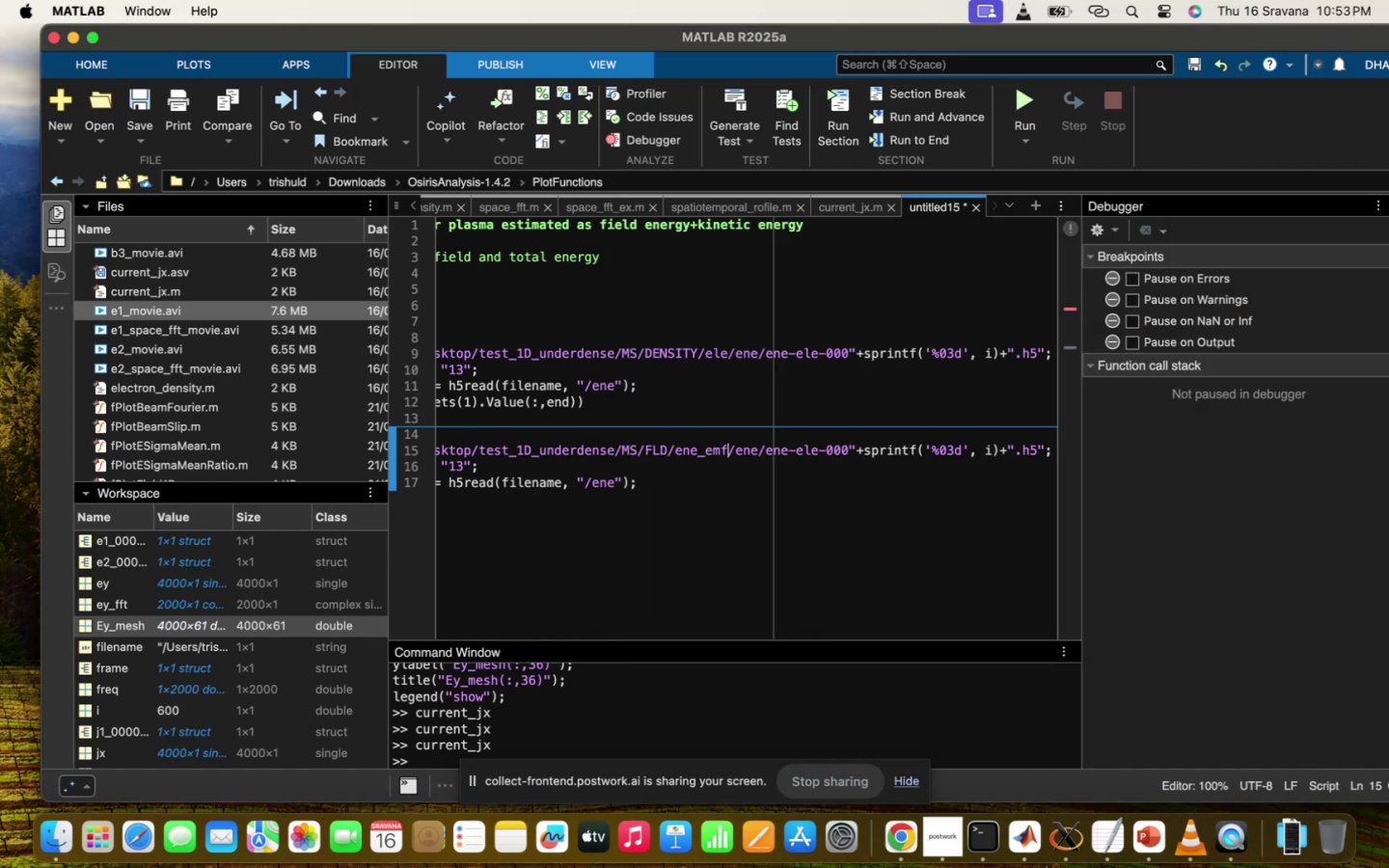 
key(ArrowRight)
 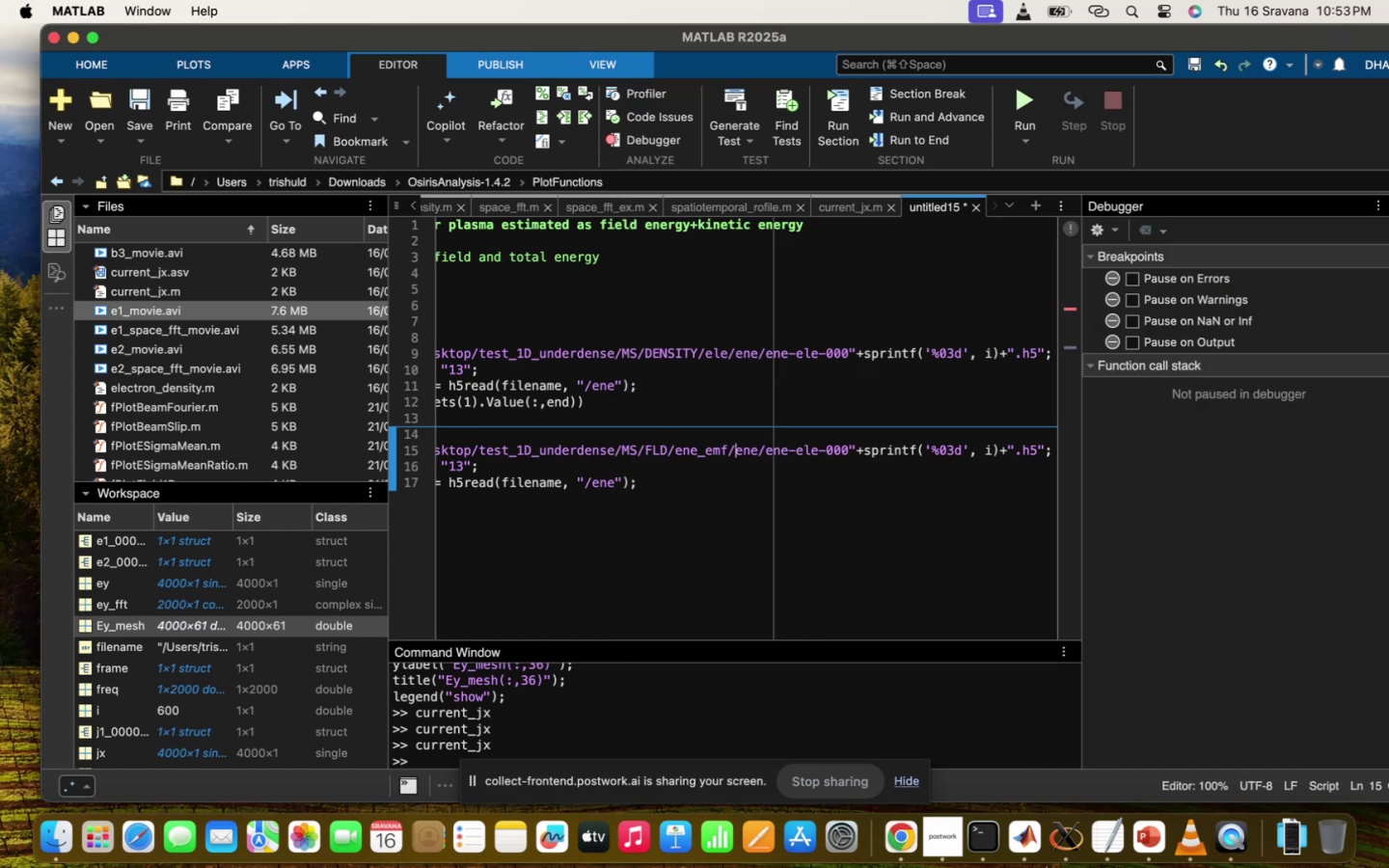 
hold_key(key=ArrowRight, duration=0.75)
 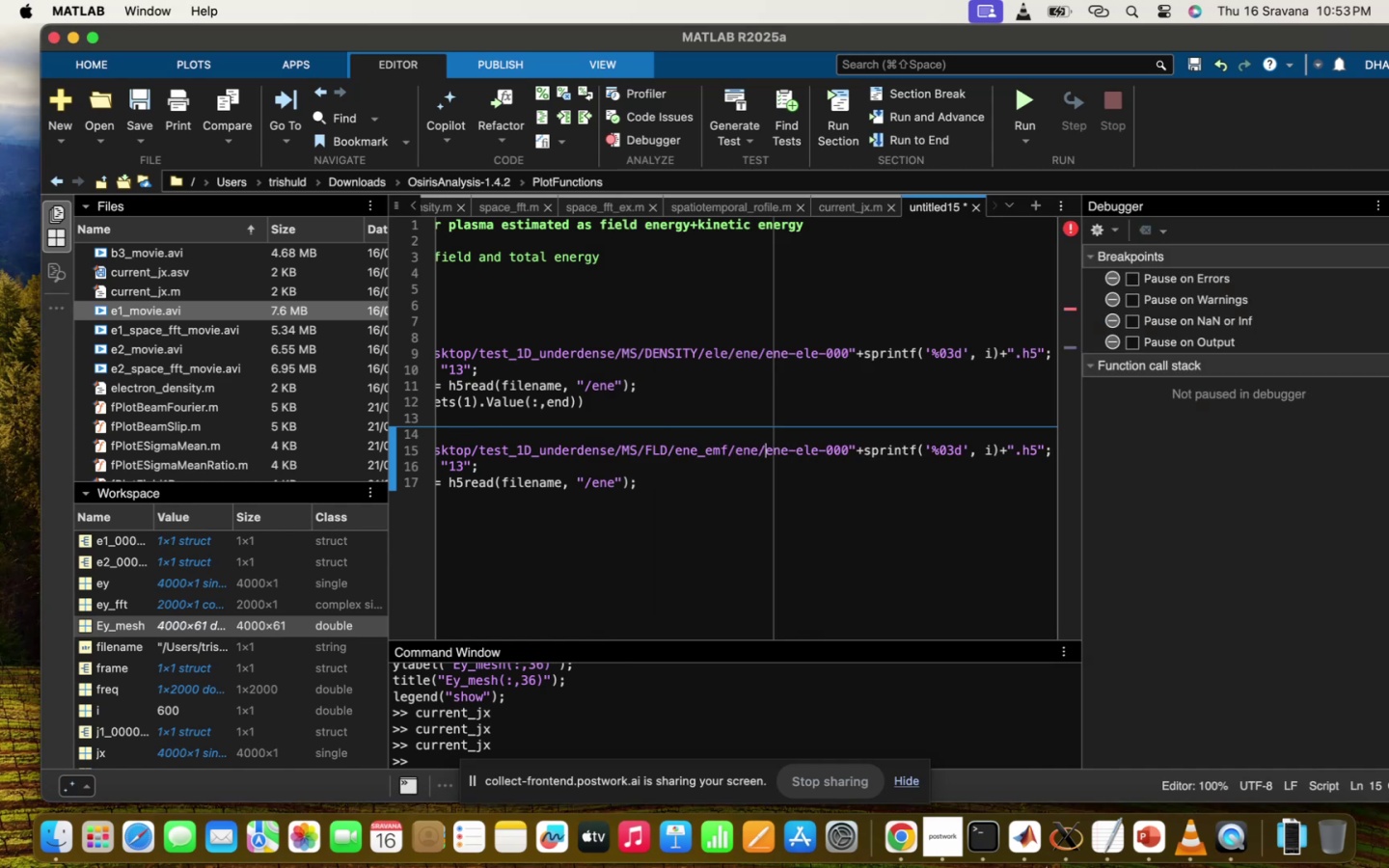 
key(Backspace)
 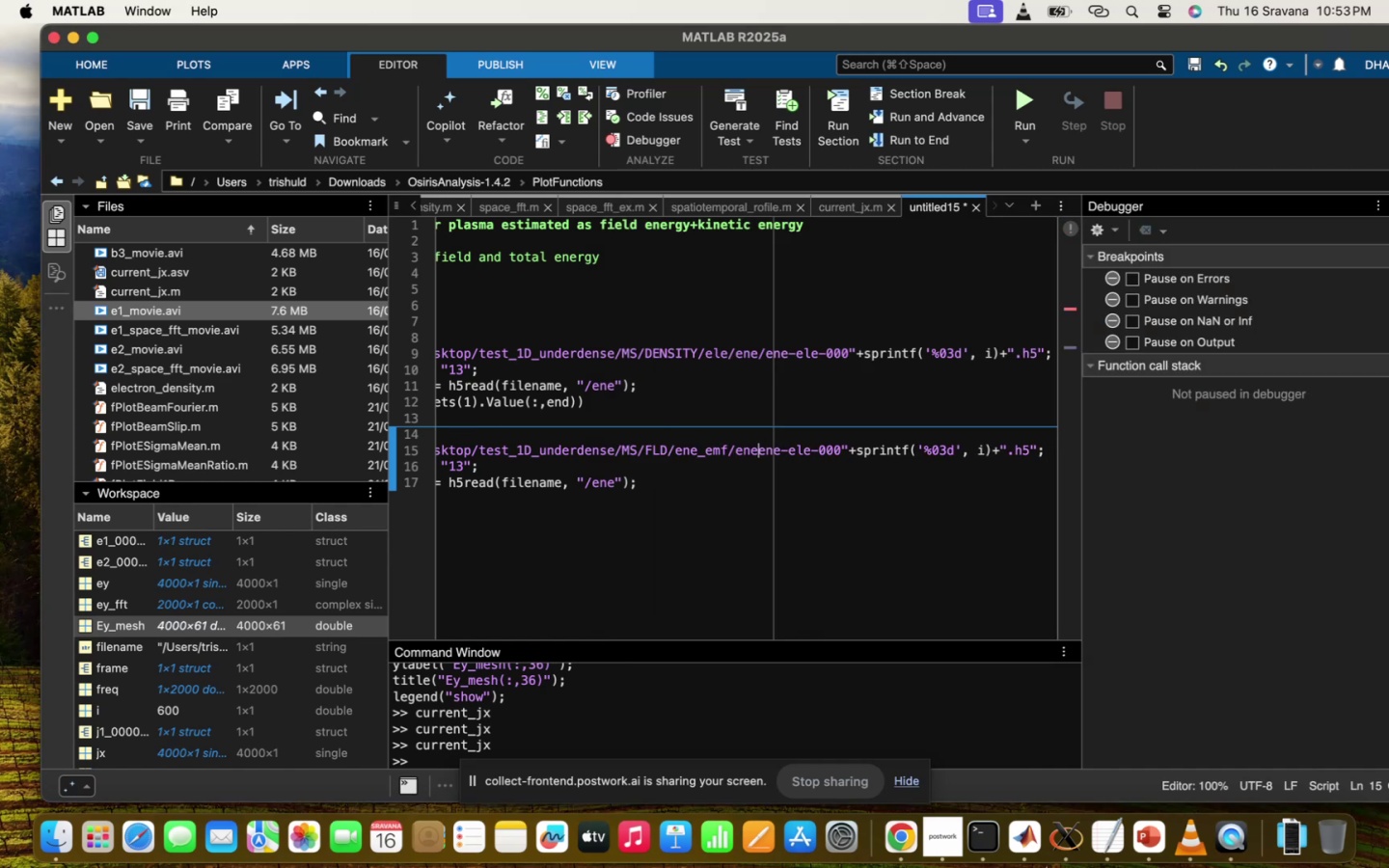 
key(Backspace)
 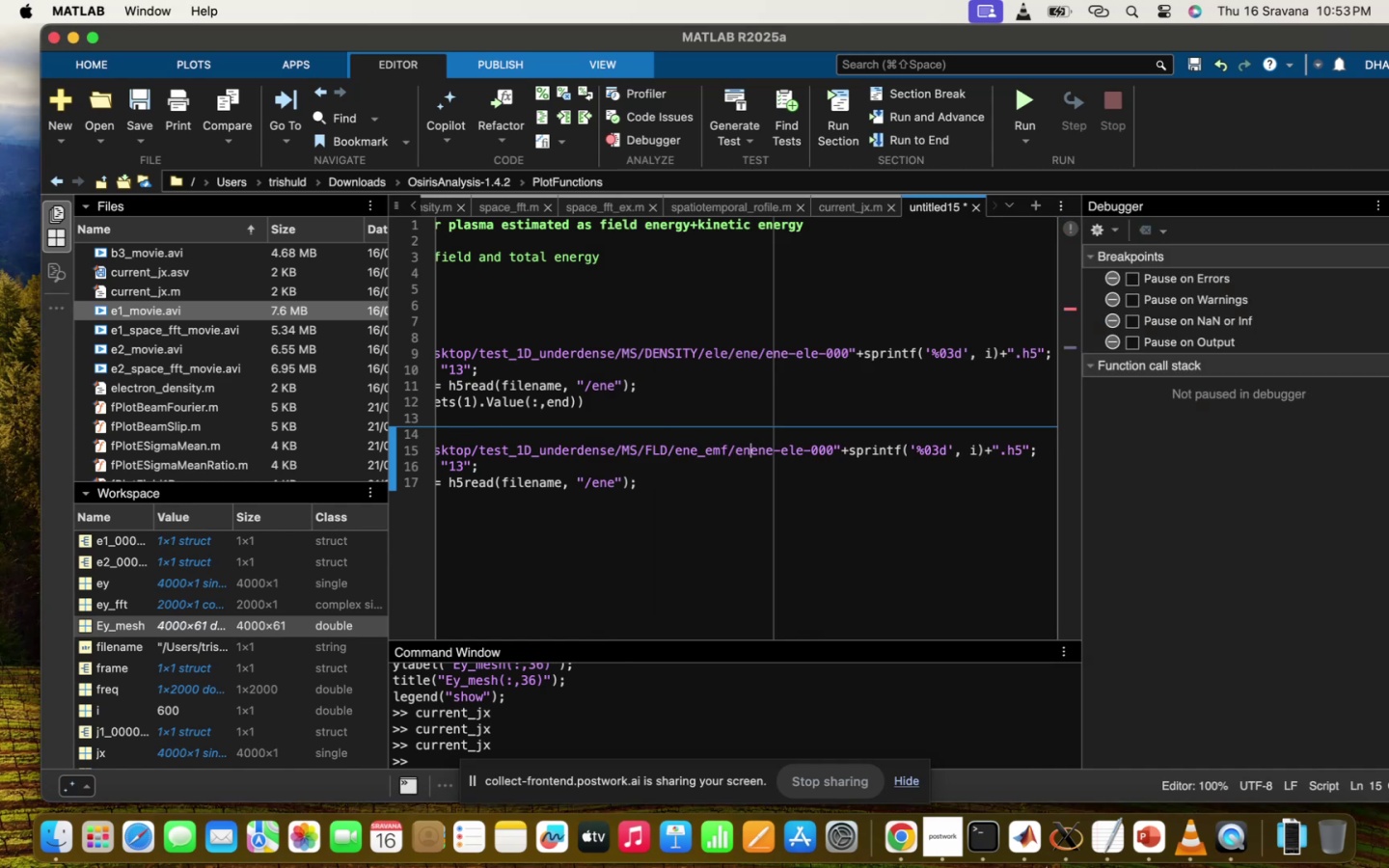 
key(Backspace)
 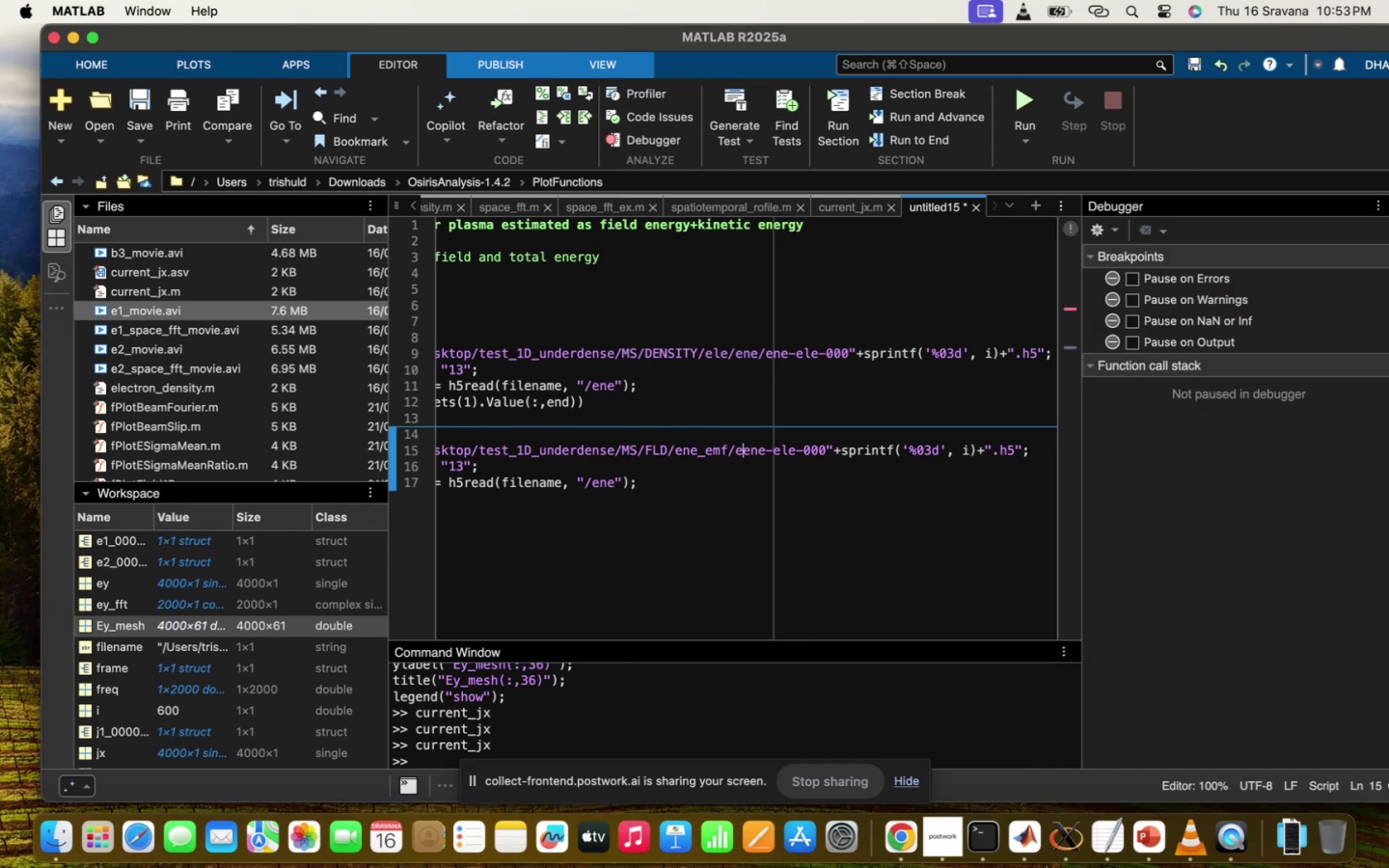 
key(Backspace)
 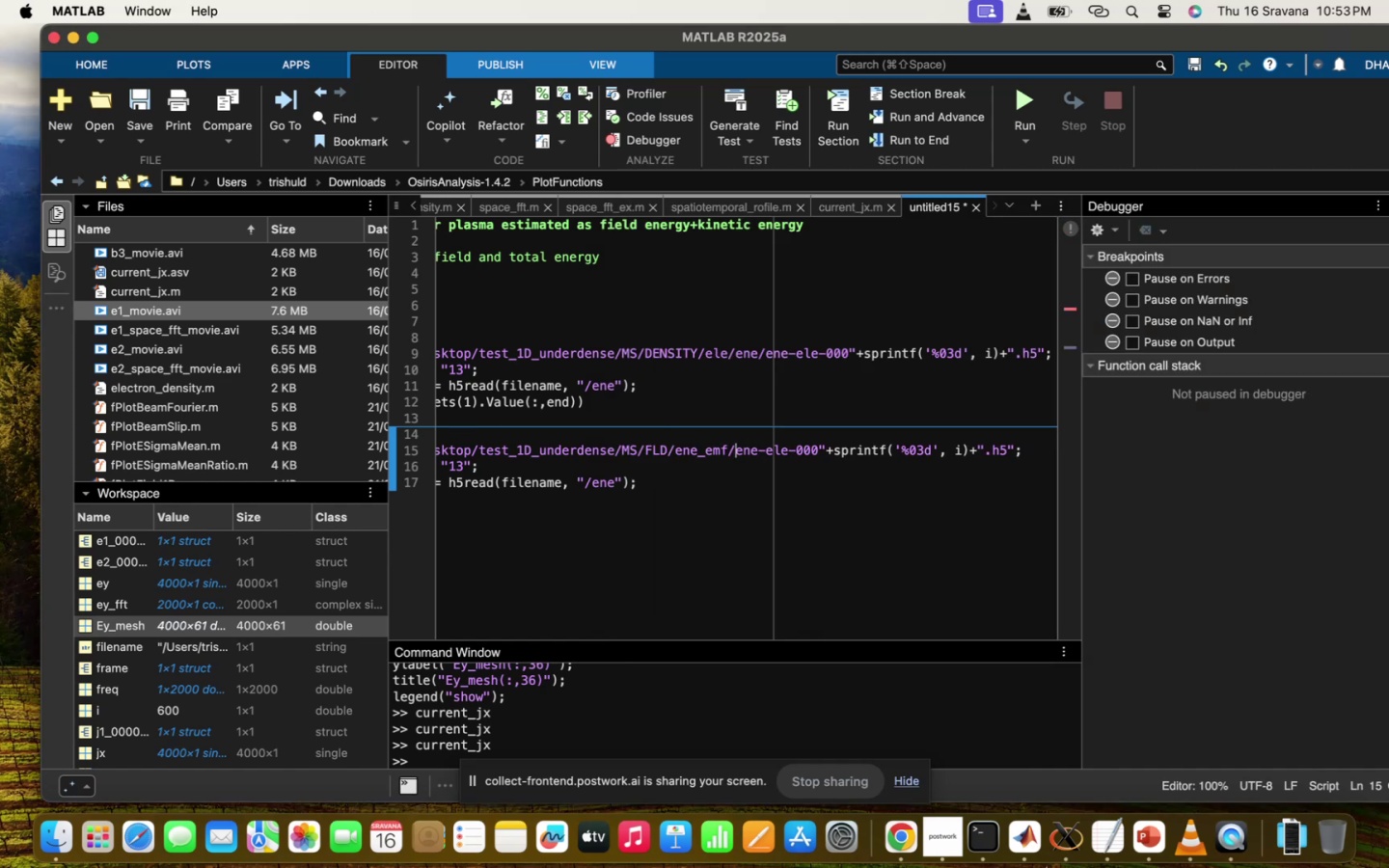 
key(ArrowRight)
 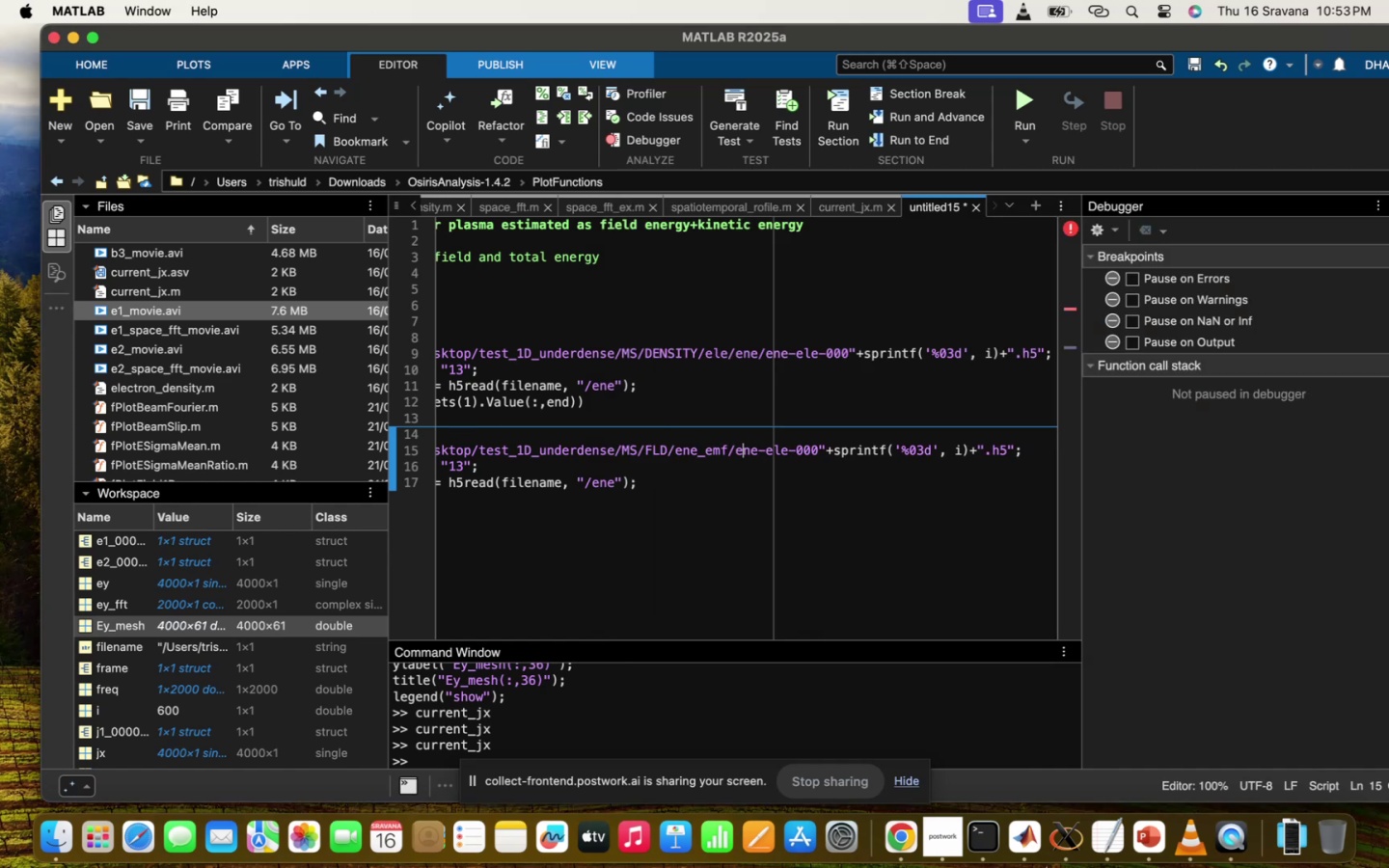 
key(ArrowRight)
 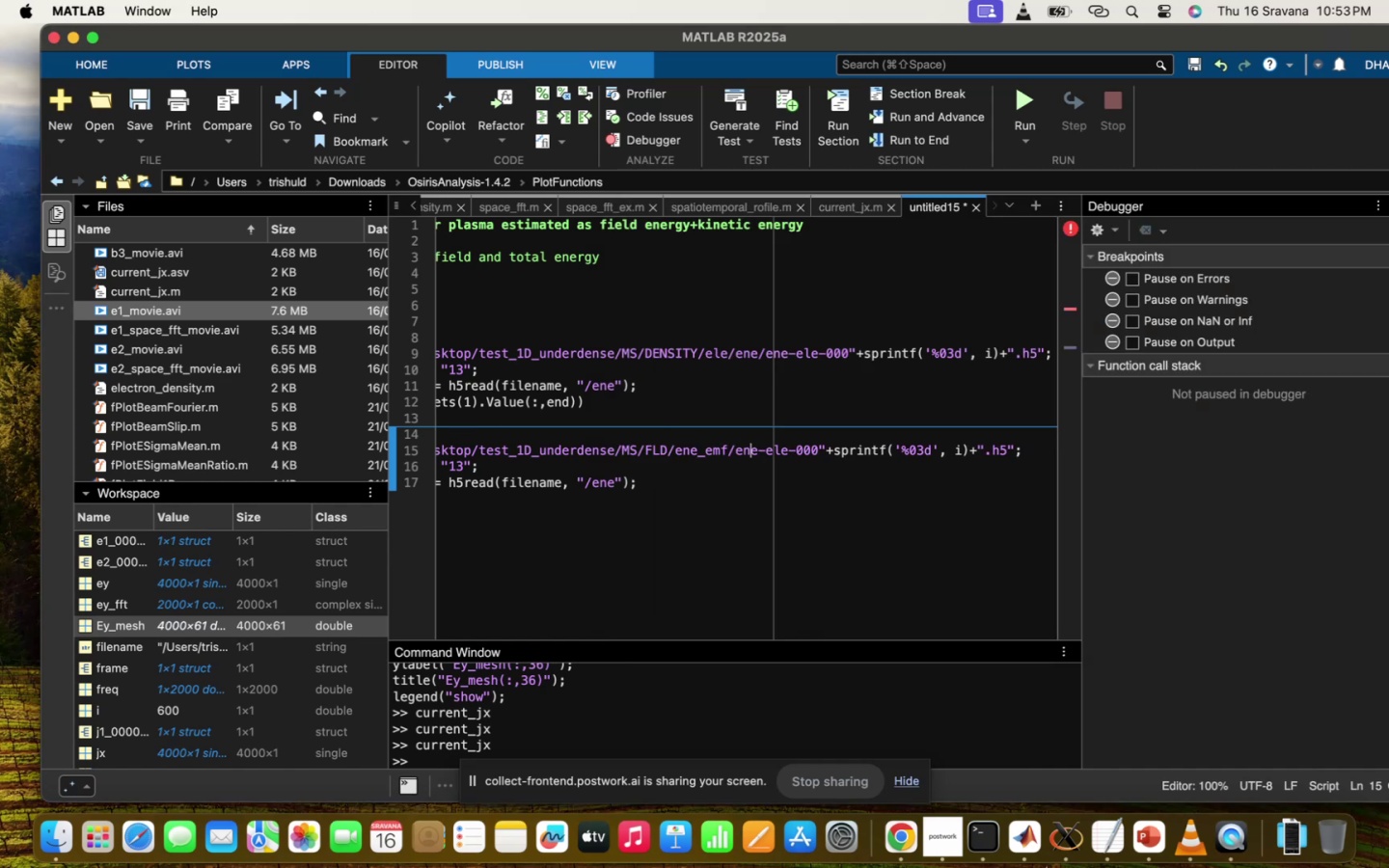 
key(ArrowRight)
 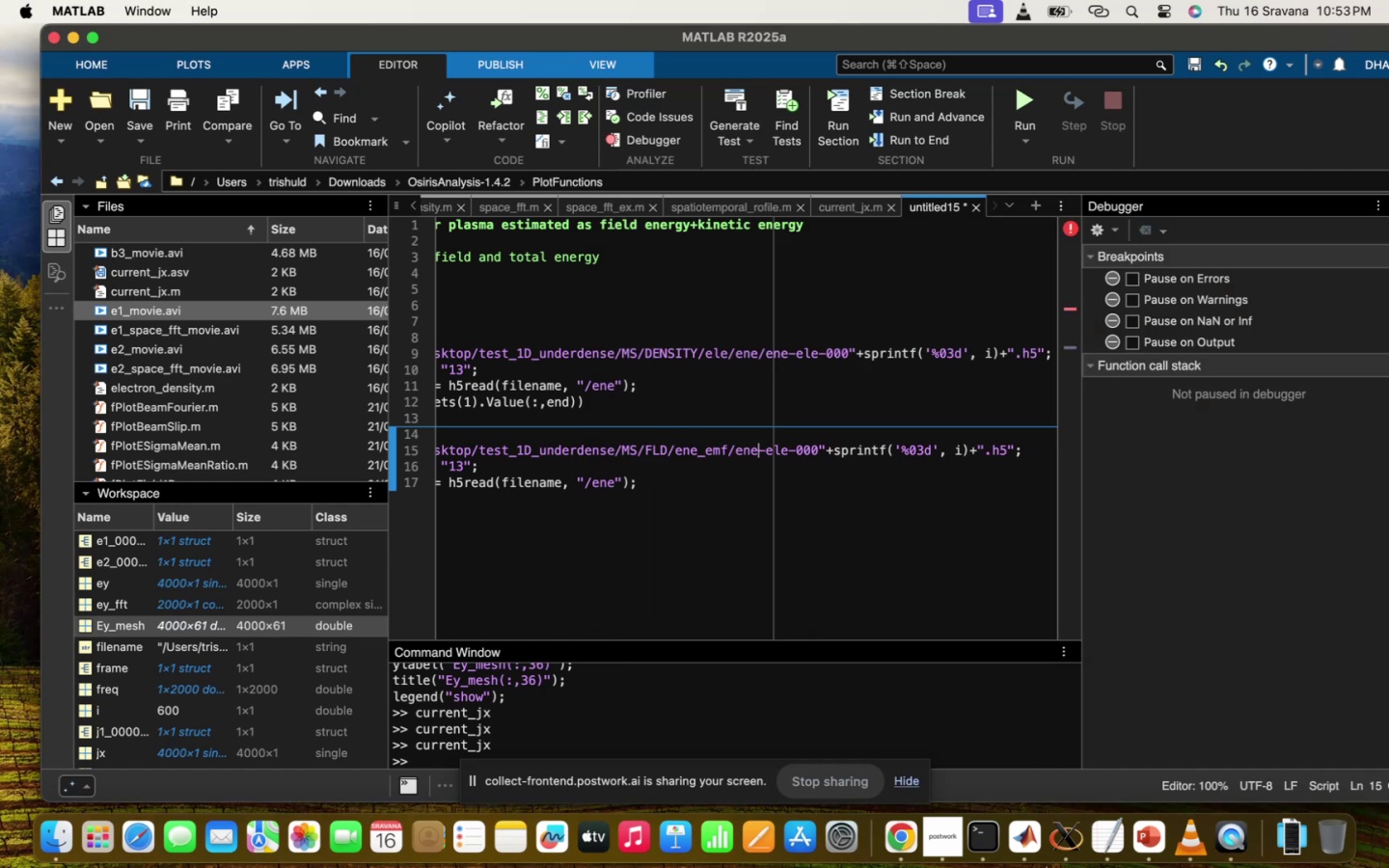 
hold_key(key=ArrowRight, duration=0.31)
 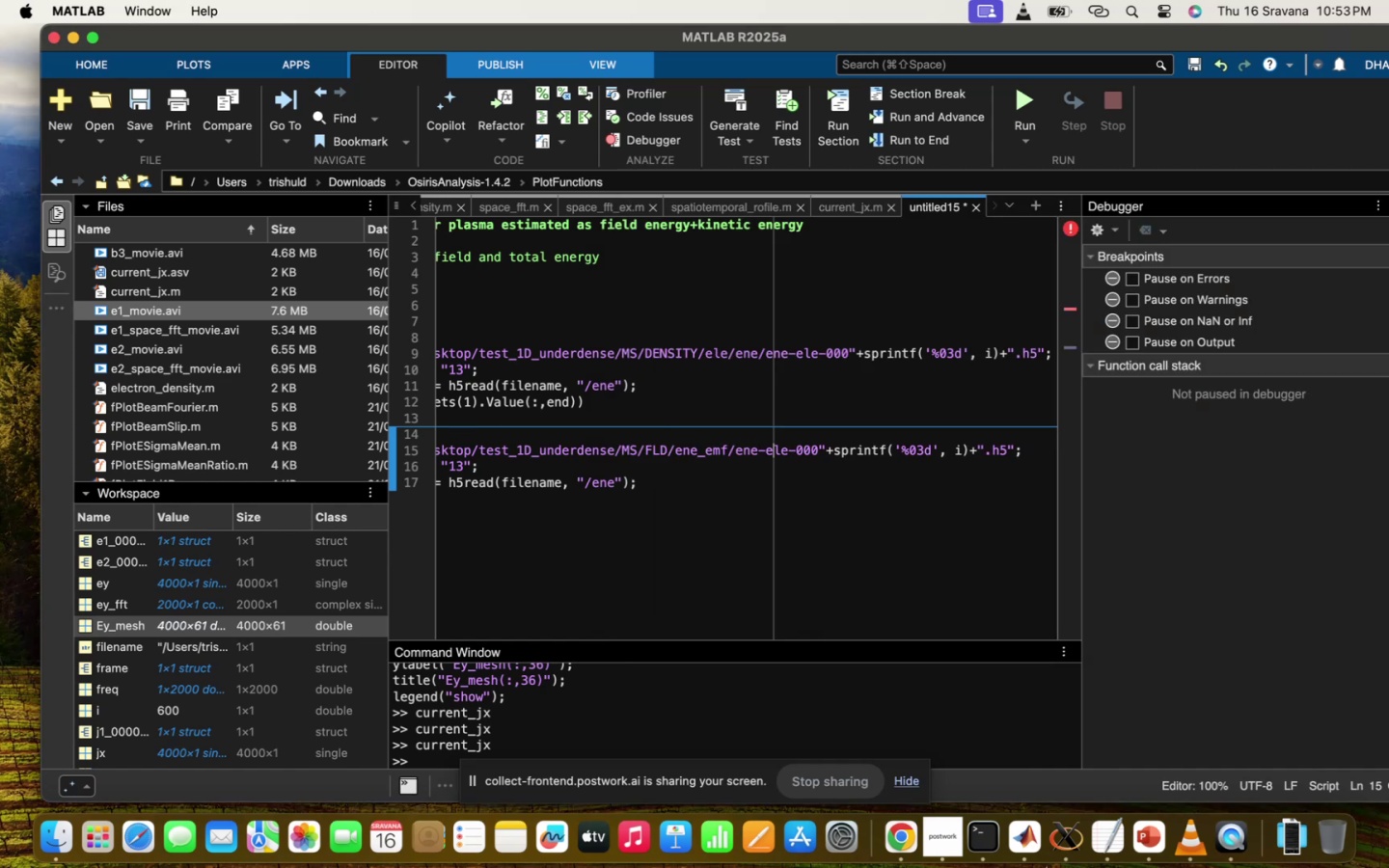 
key(ArrowRight)
 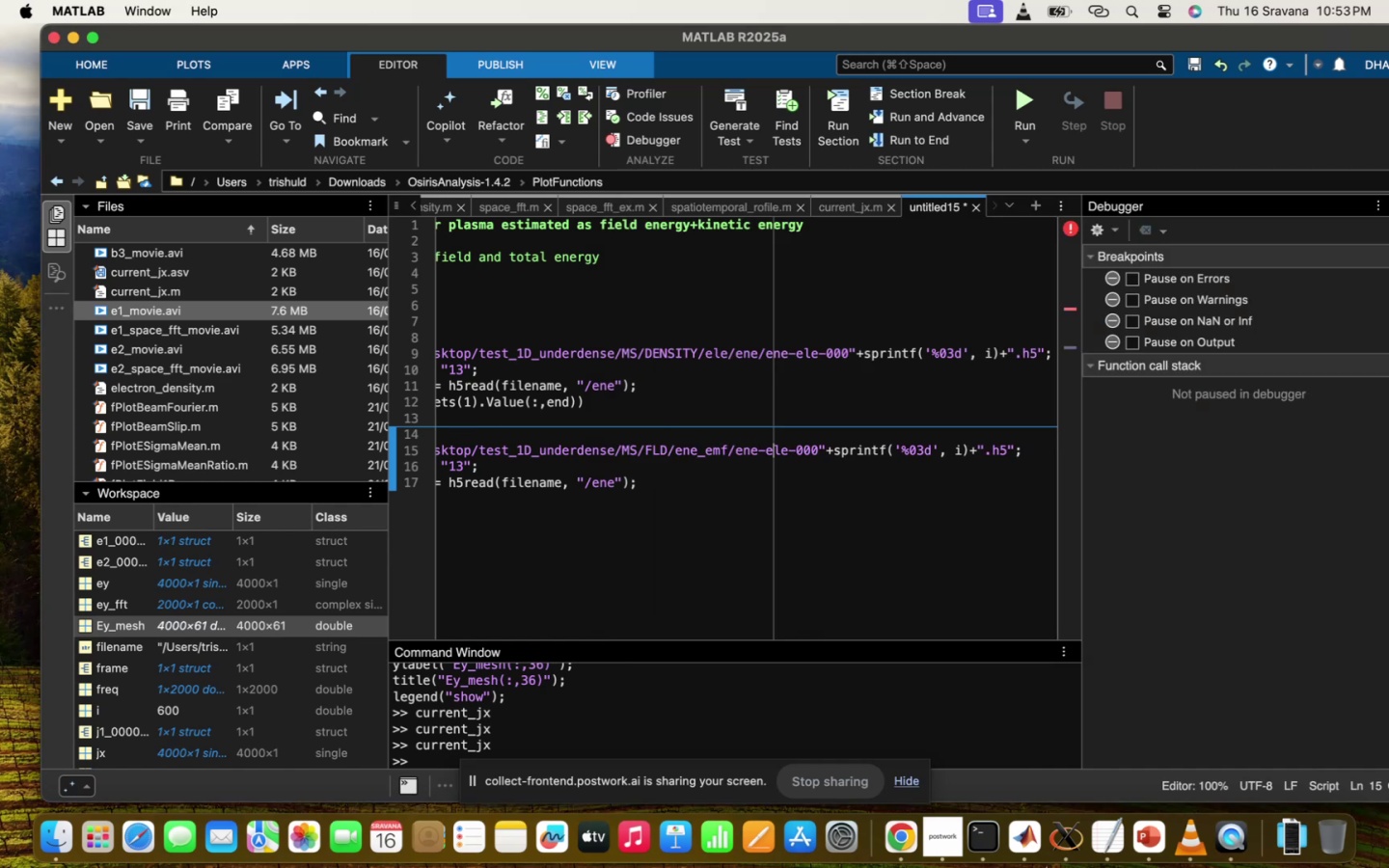 
key(ArrowRight)
 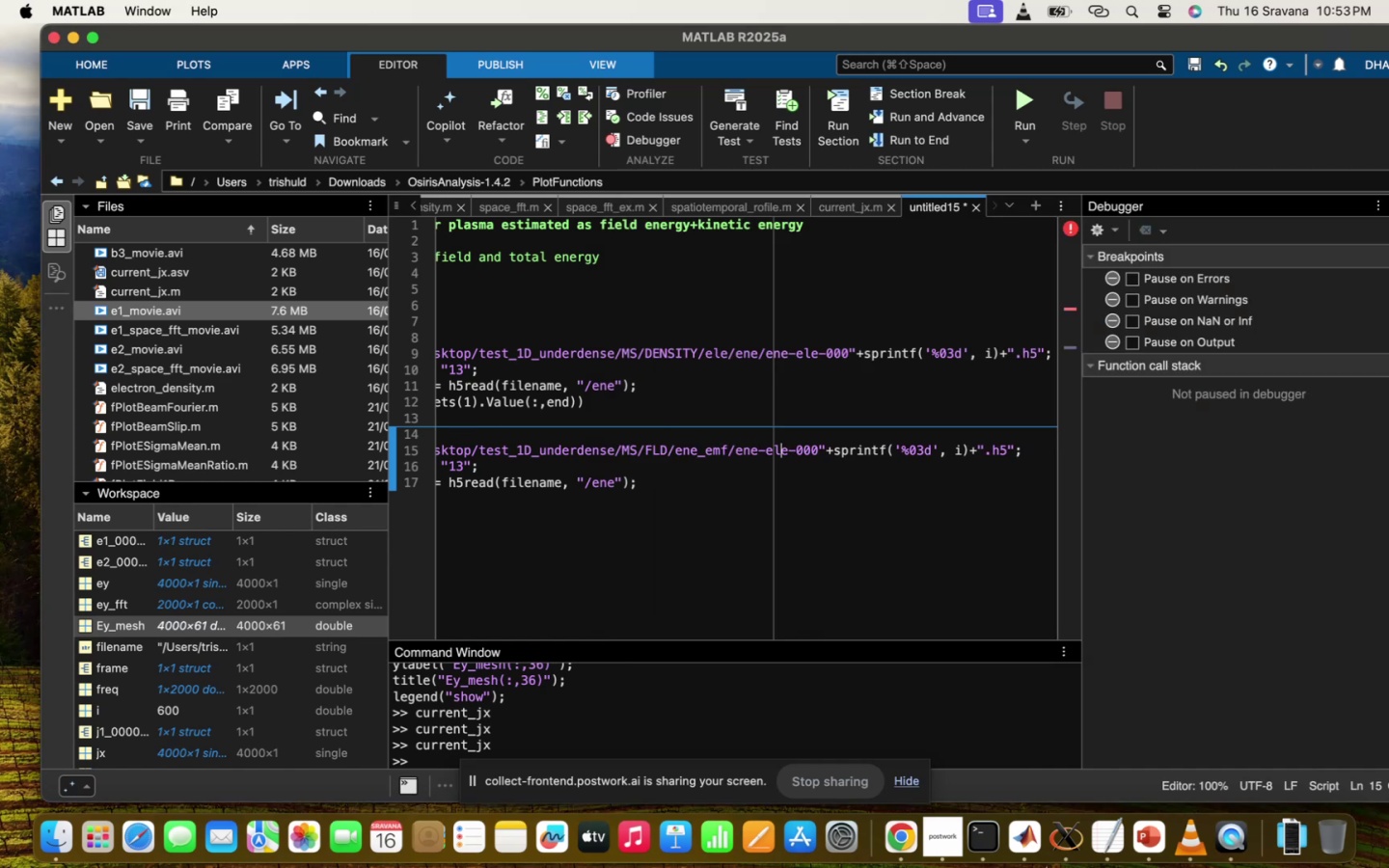 
key(ArrowRight)
 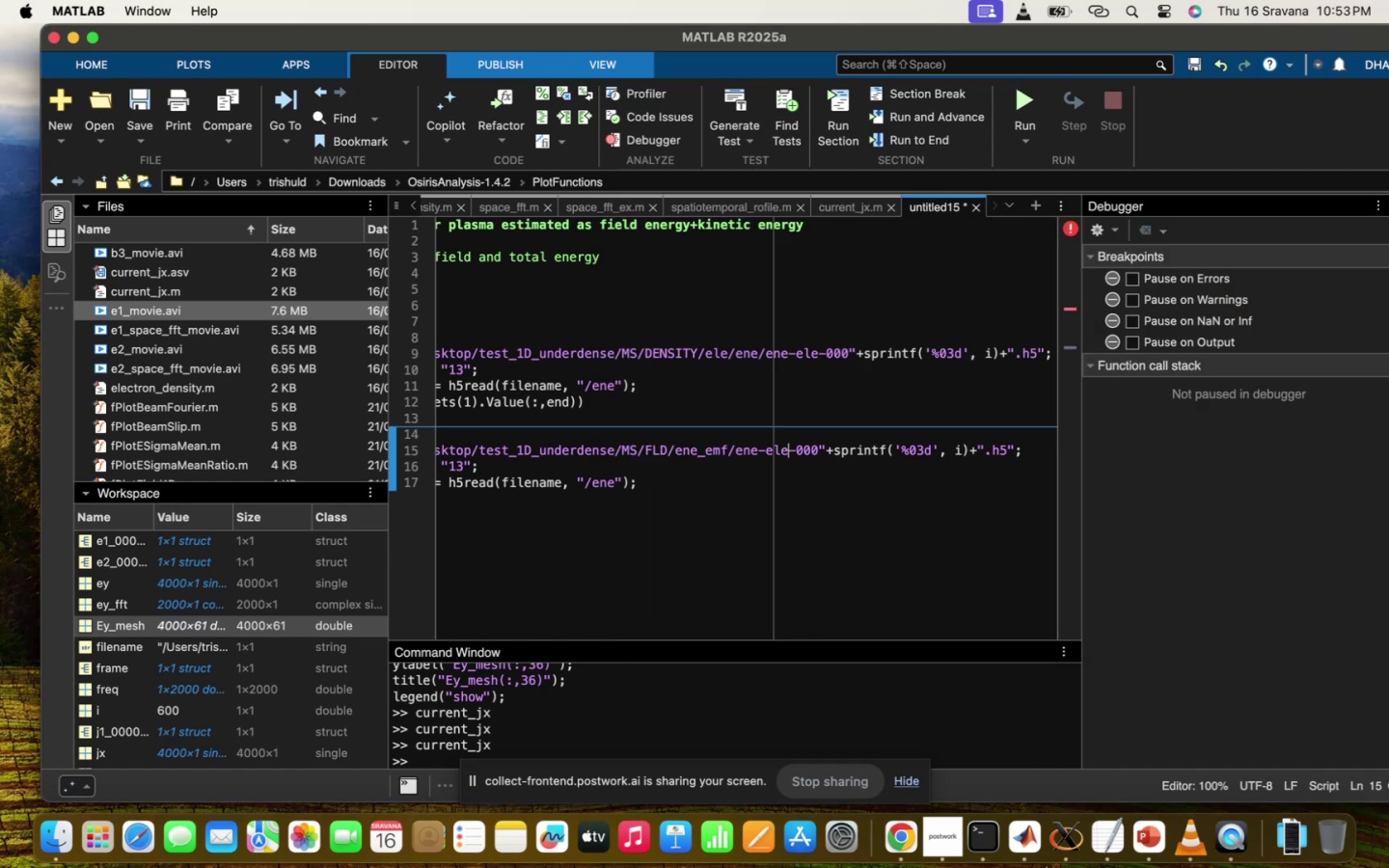 
key(Backspace)
key(Backspace)
key(Backspace)
key(Backspace)
type(_emf)
 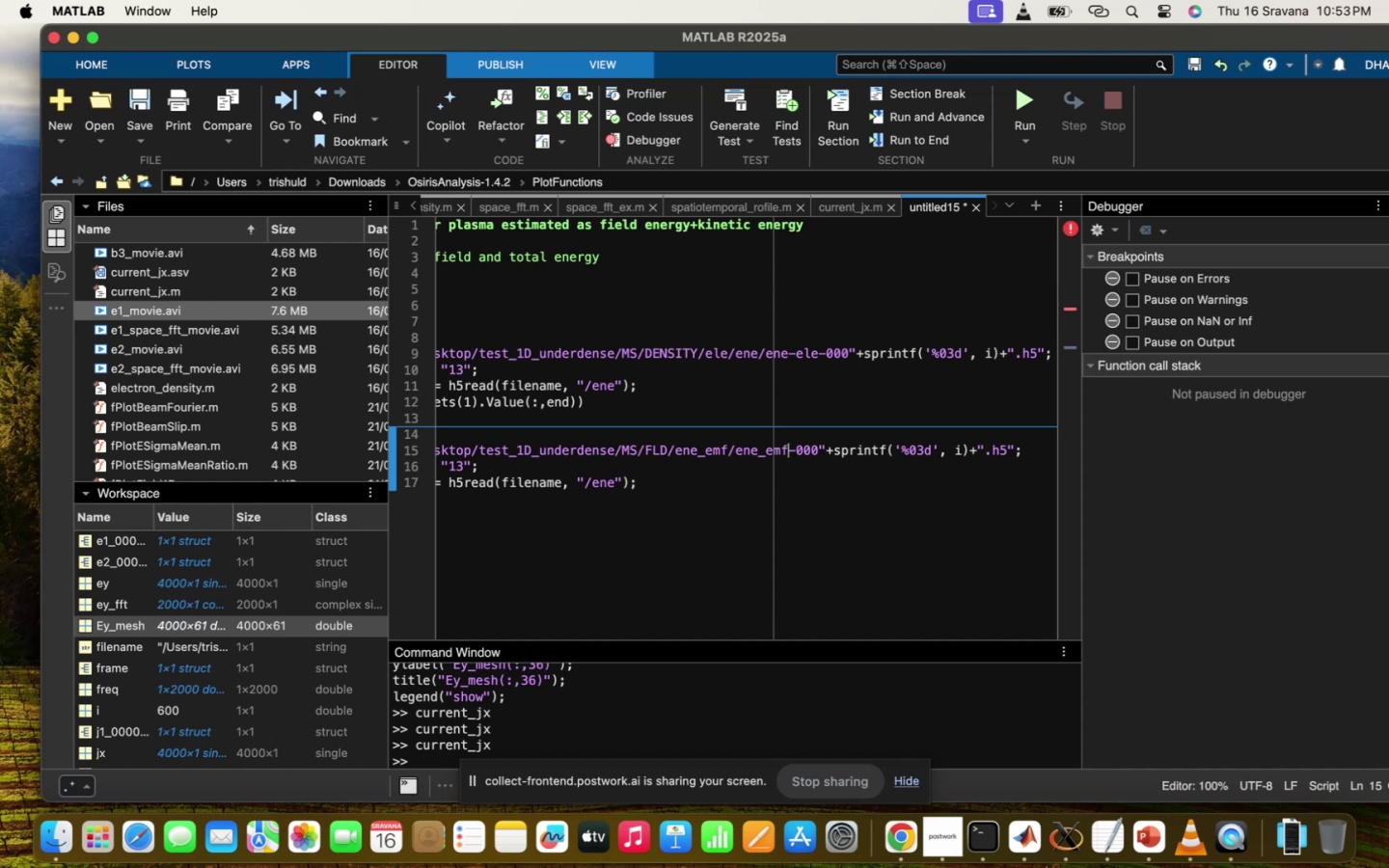 
left_click([1024, 222])
 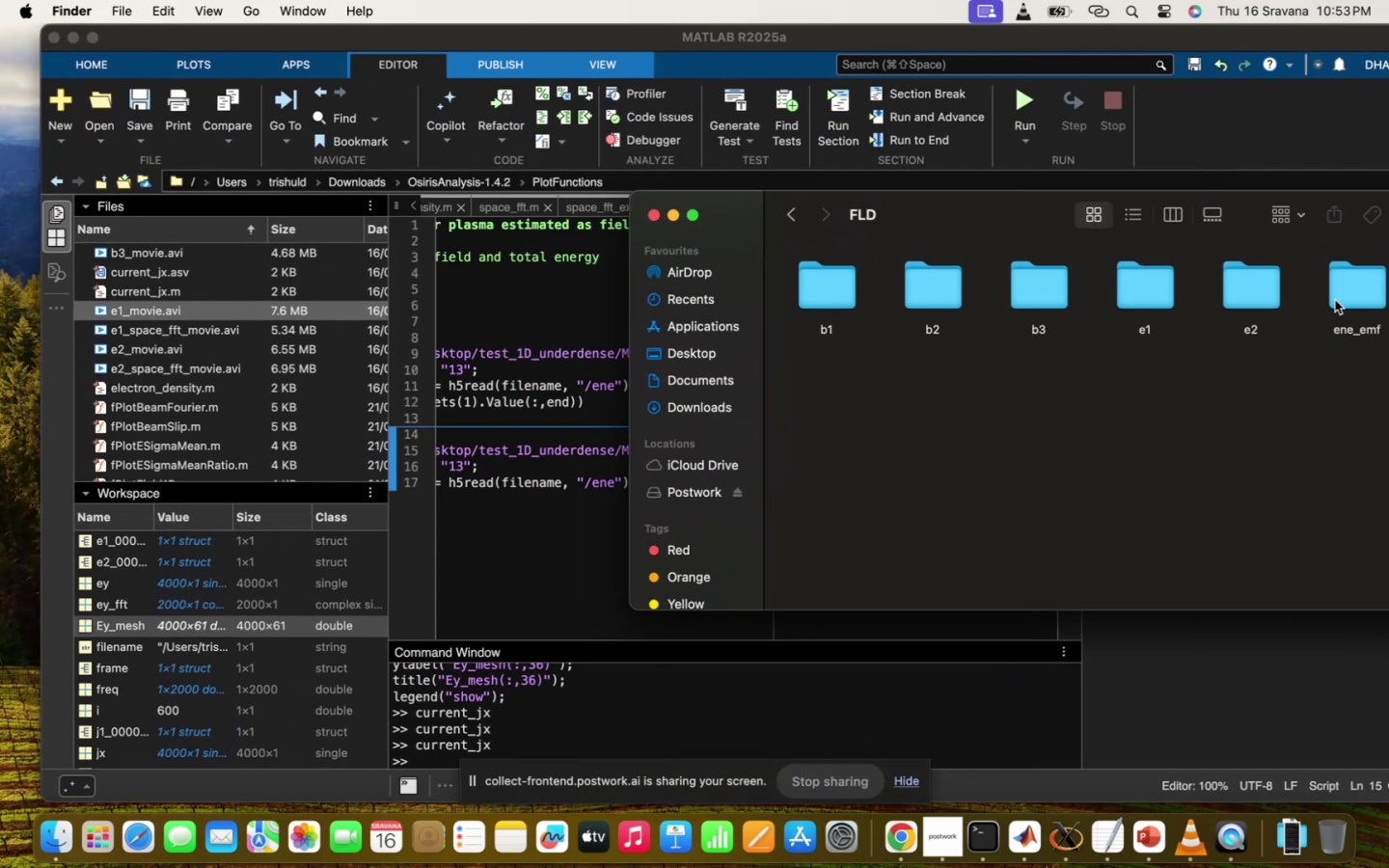 
double_click([1335, 300])
 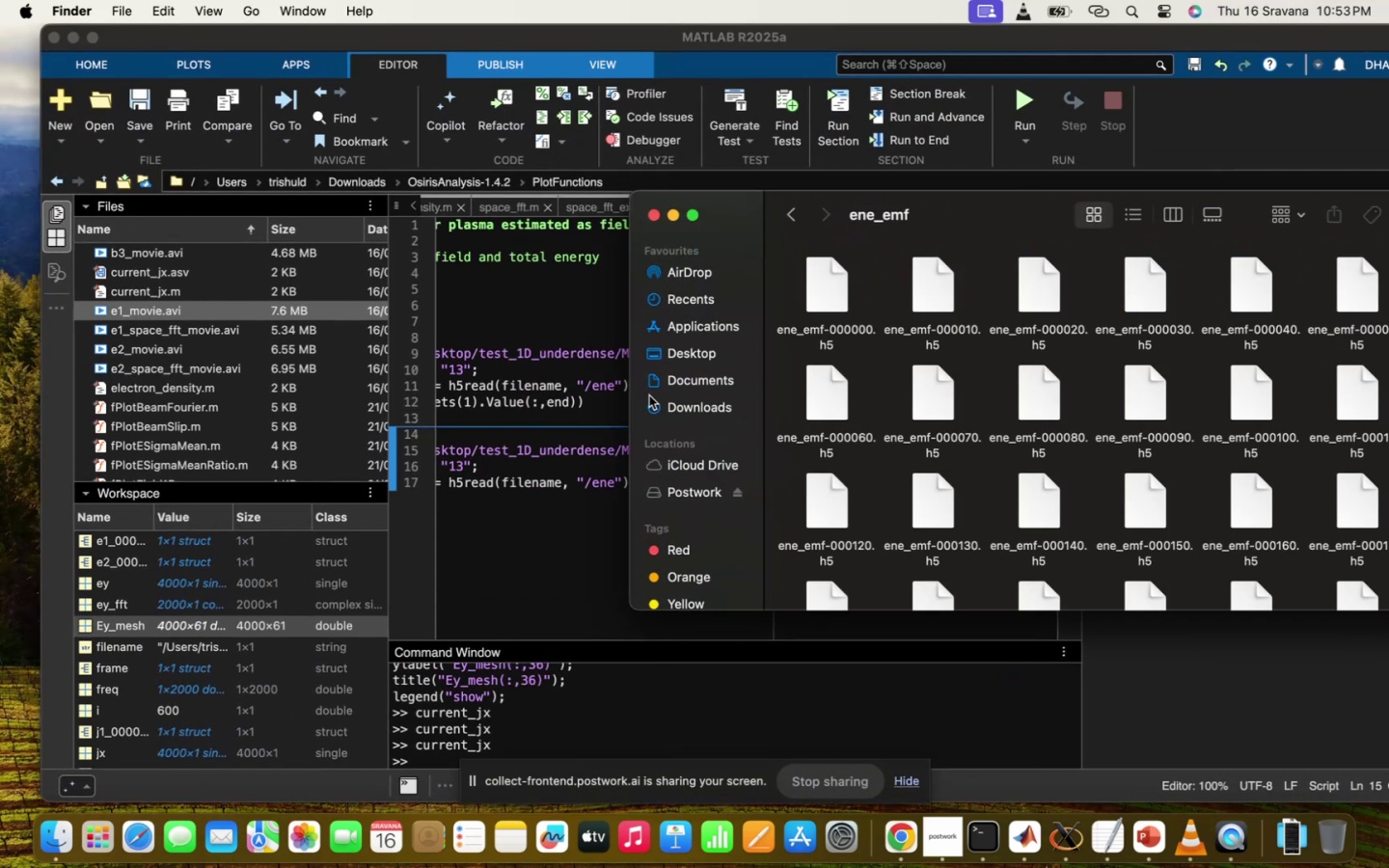 
left_click([603, 432])
 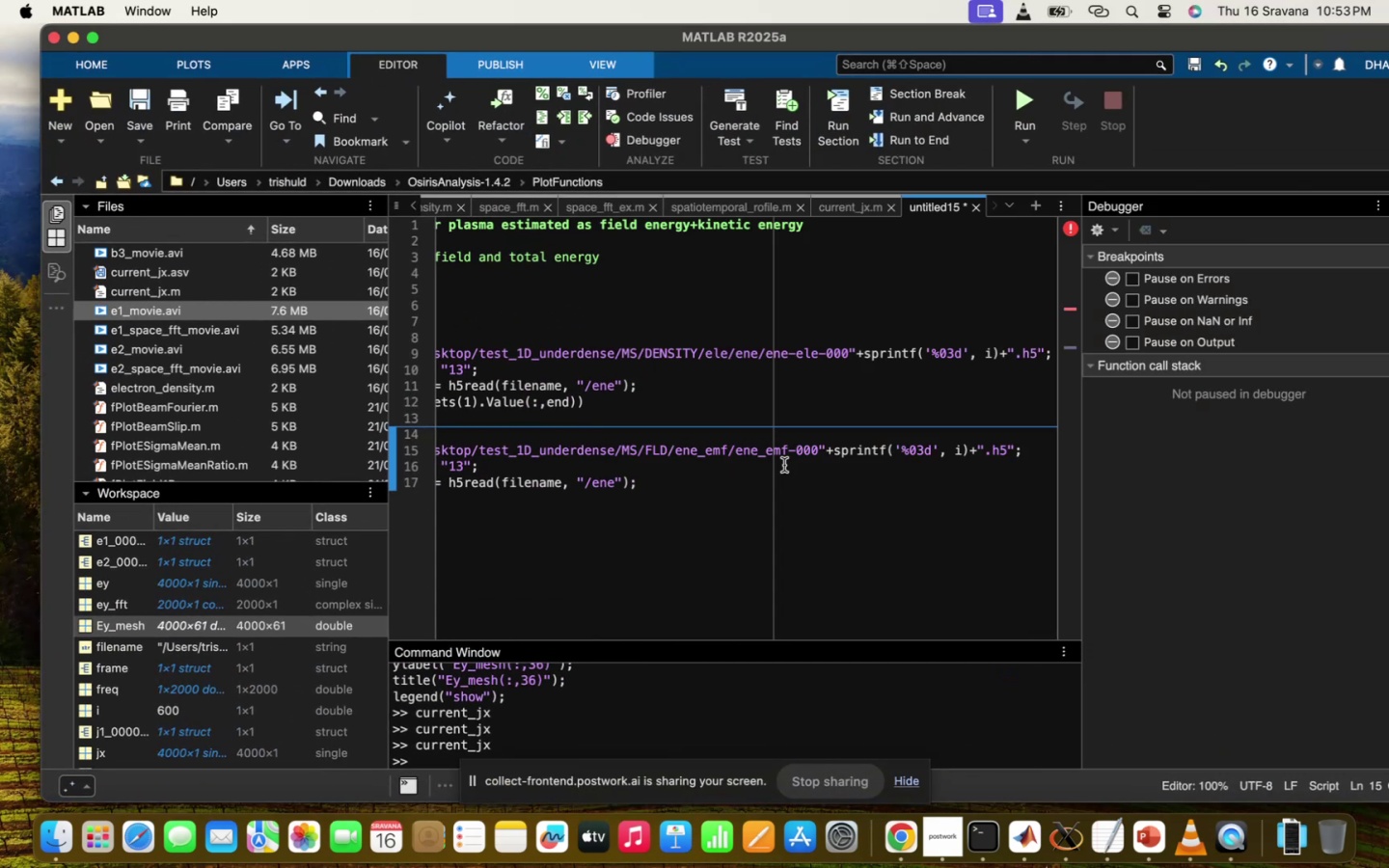 
scroll: coordinate [783, 465], scroll_direction: up, amount: 125.0
 